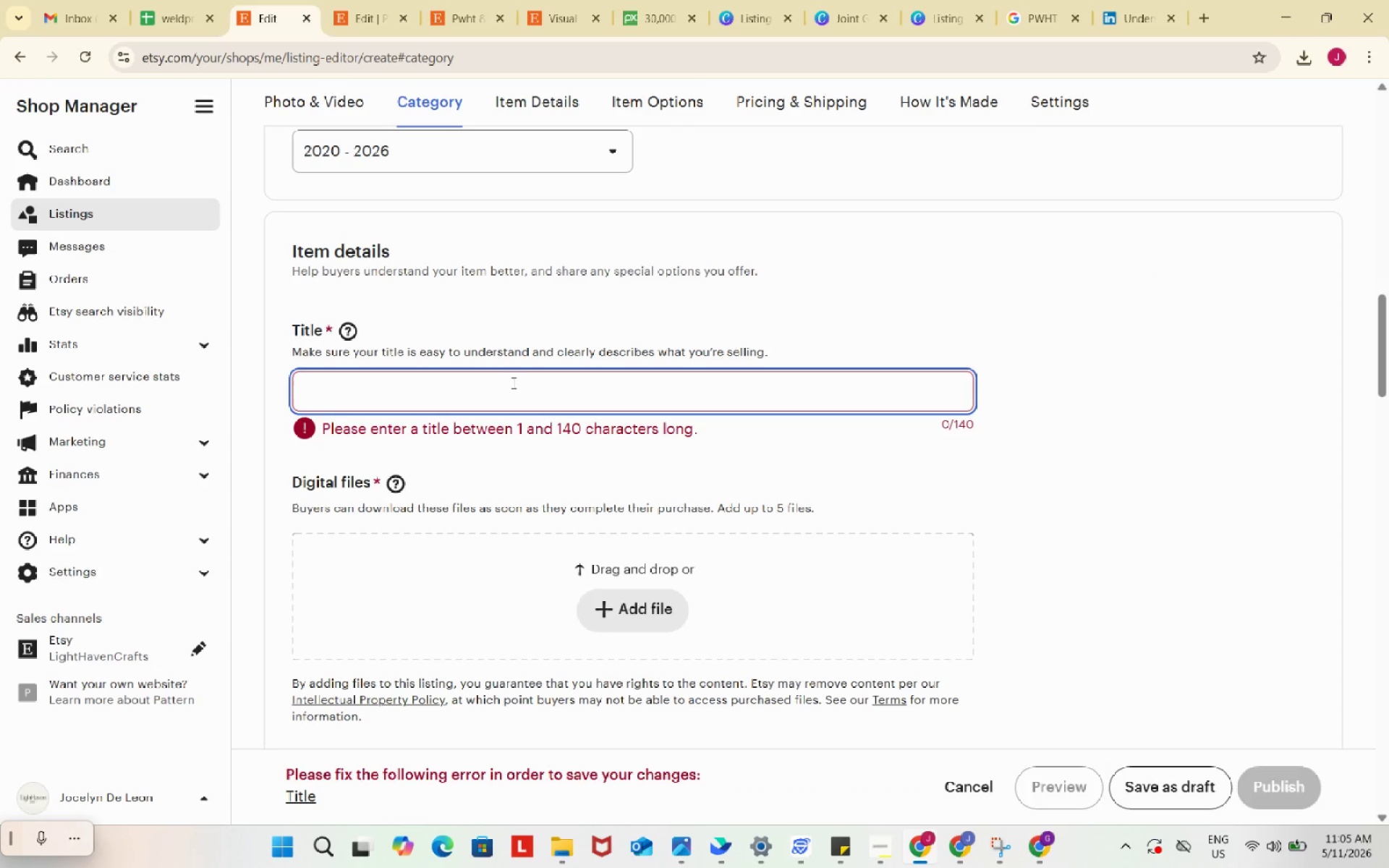 
key(Control+ControlLeft)
 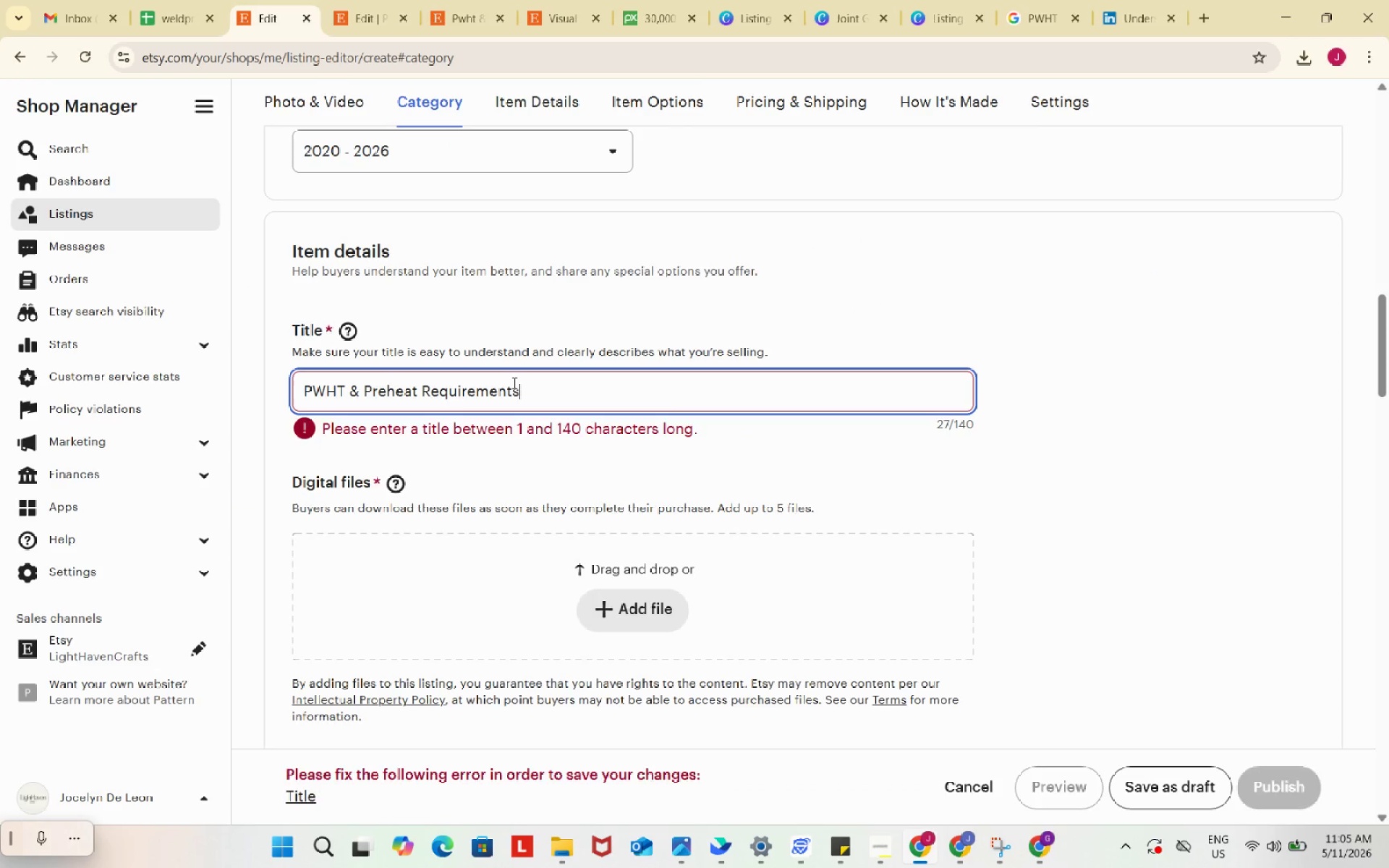 
key(Control+V)
 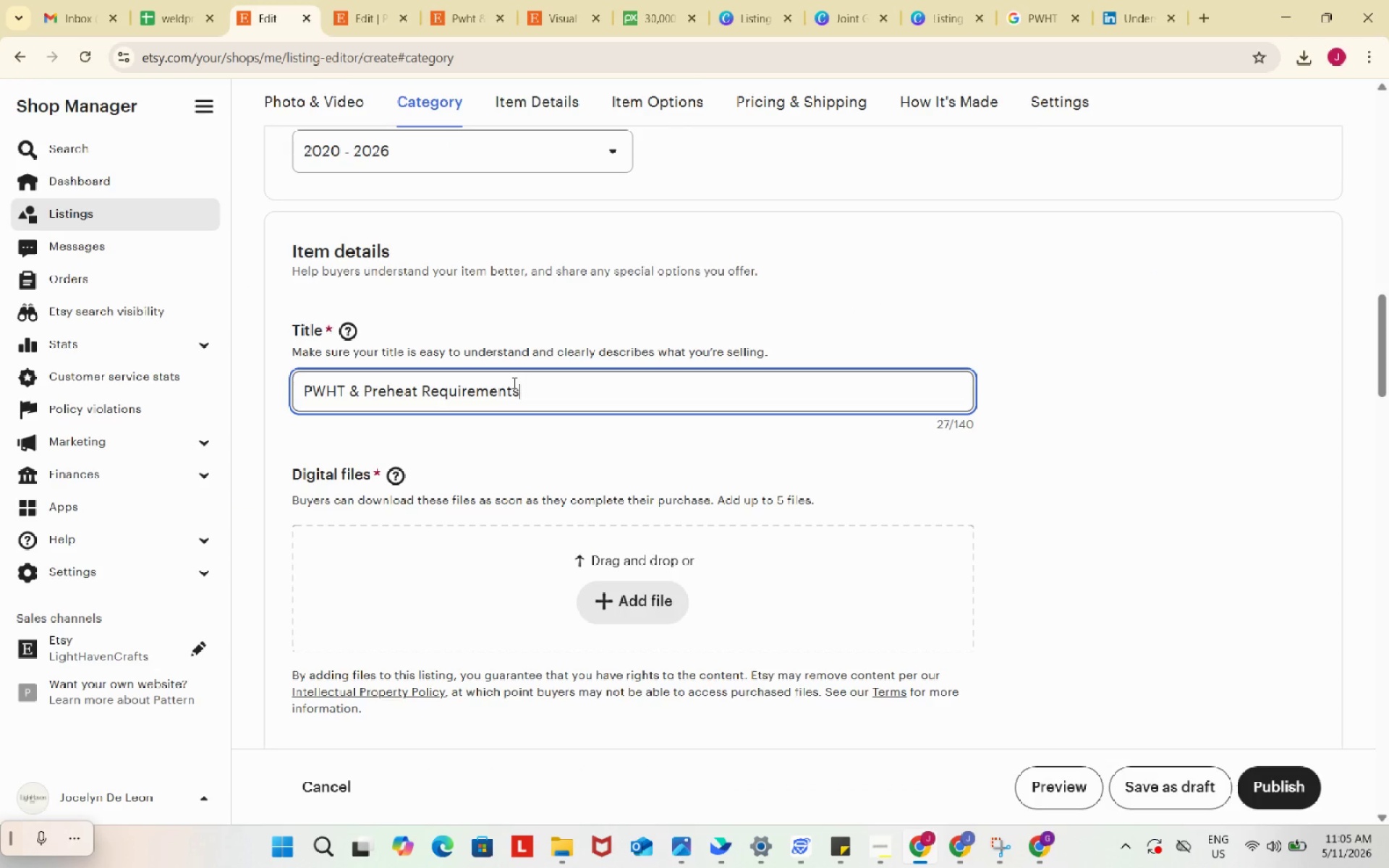 
type( Study Guide, ASME Section )
 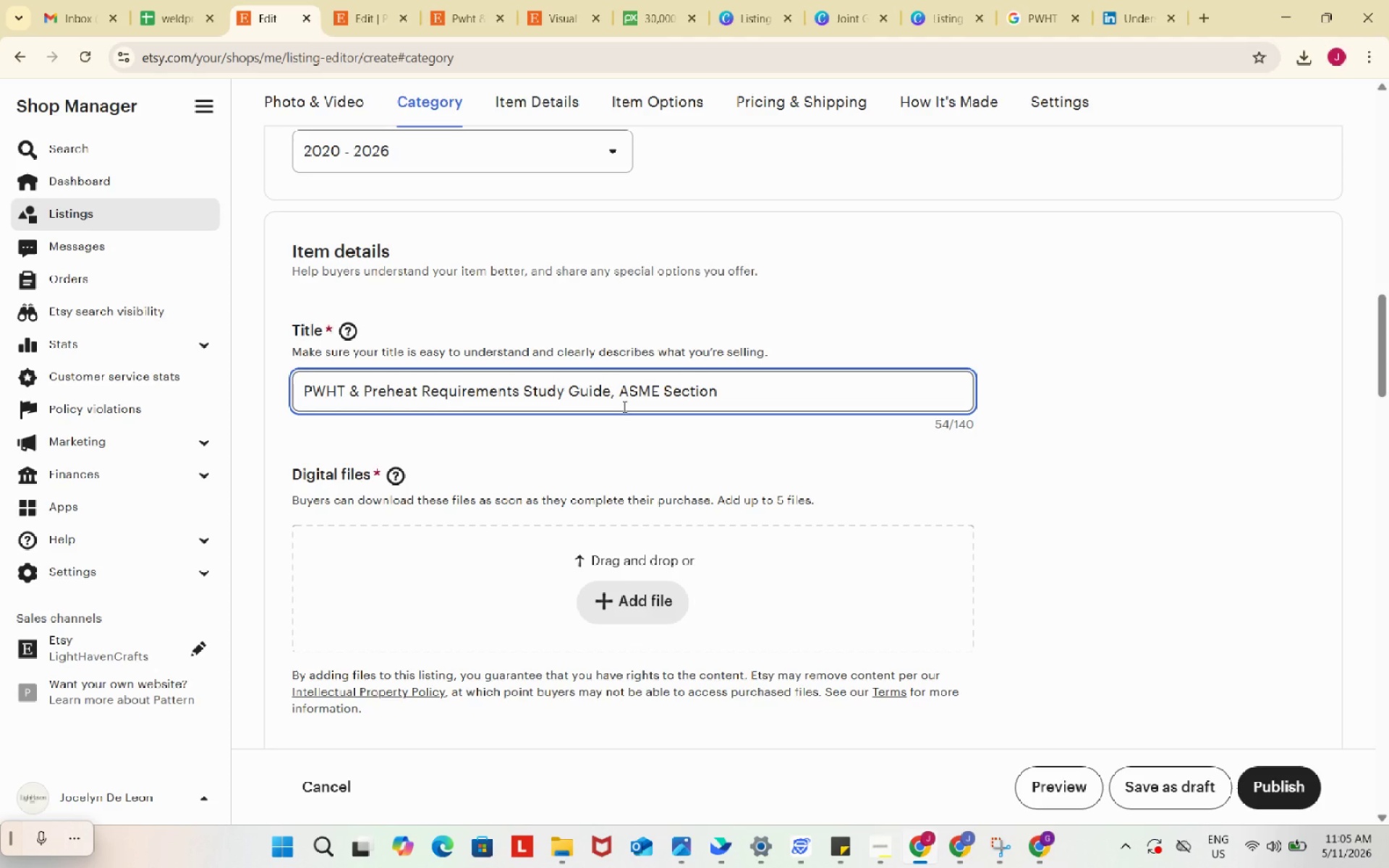 
type(IX WElding PDS)
key(Backspace)
type(F)
 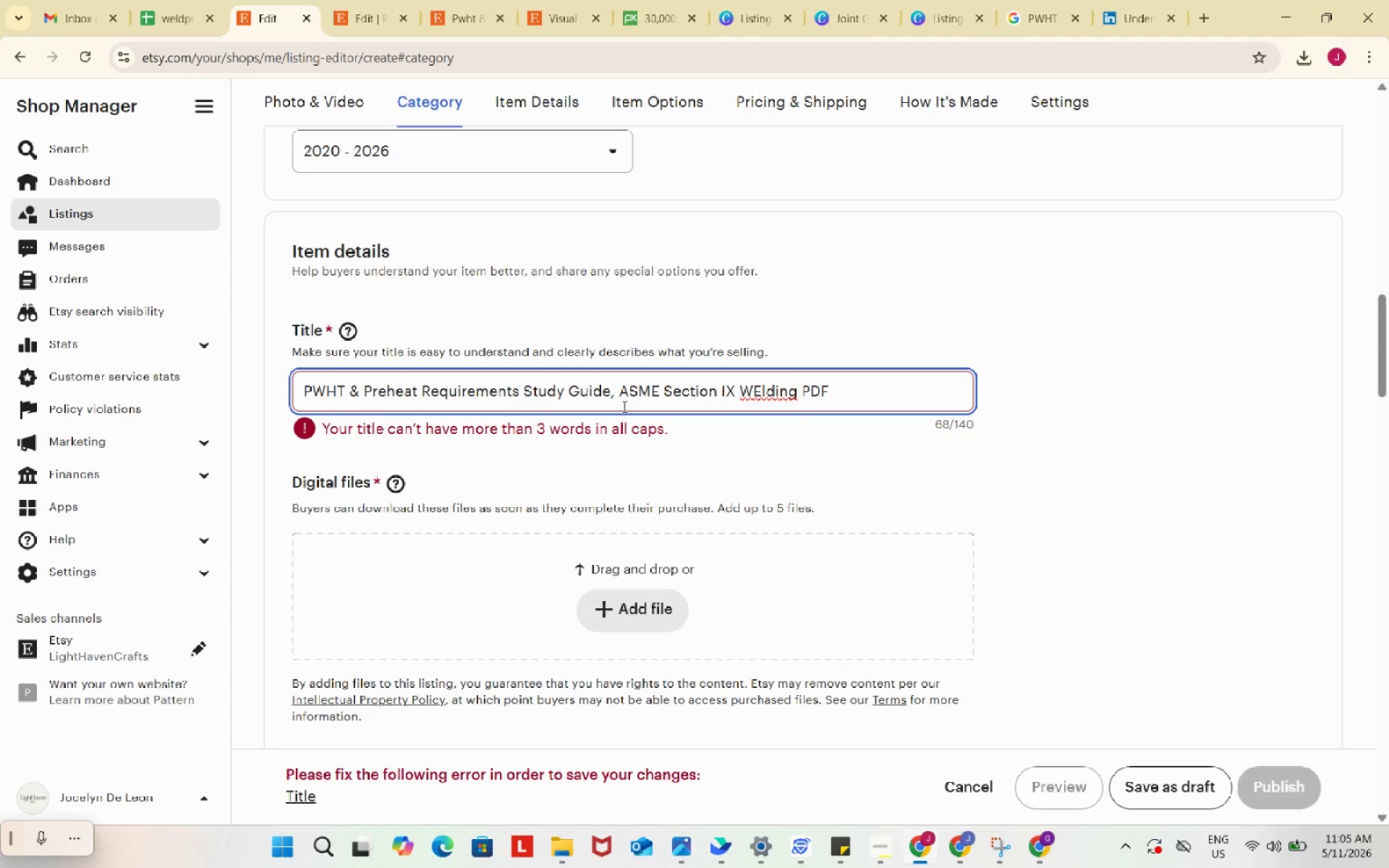 
left_click([761, 388])
 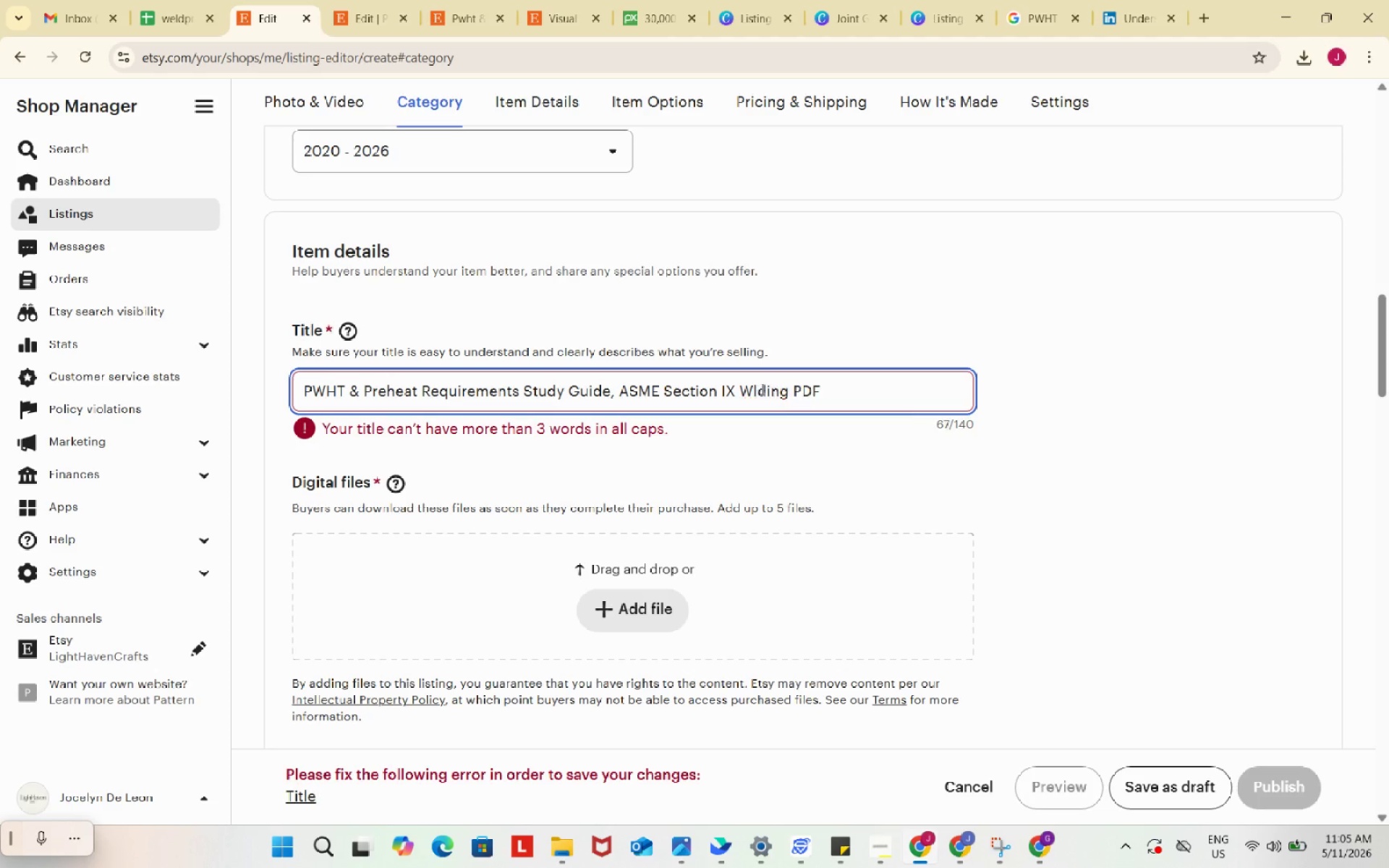 
key(Backspace)
 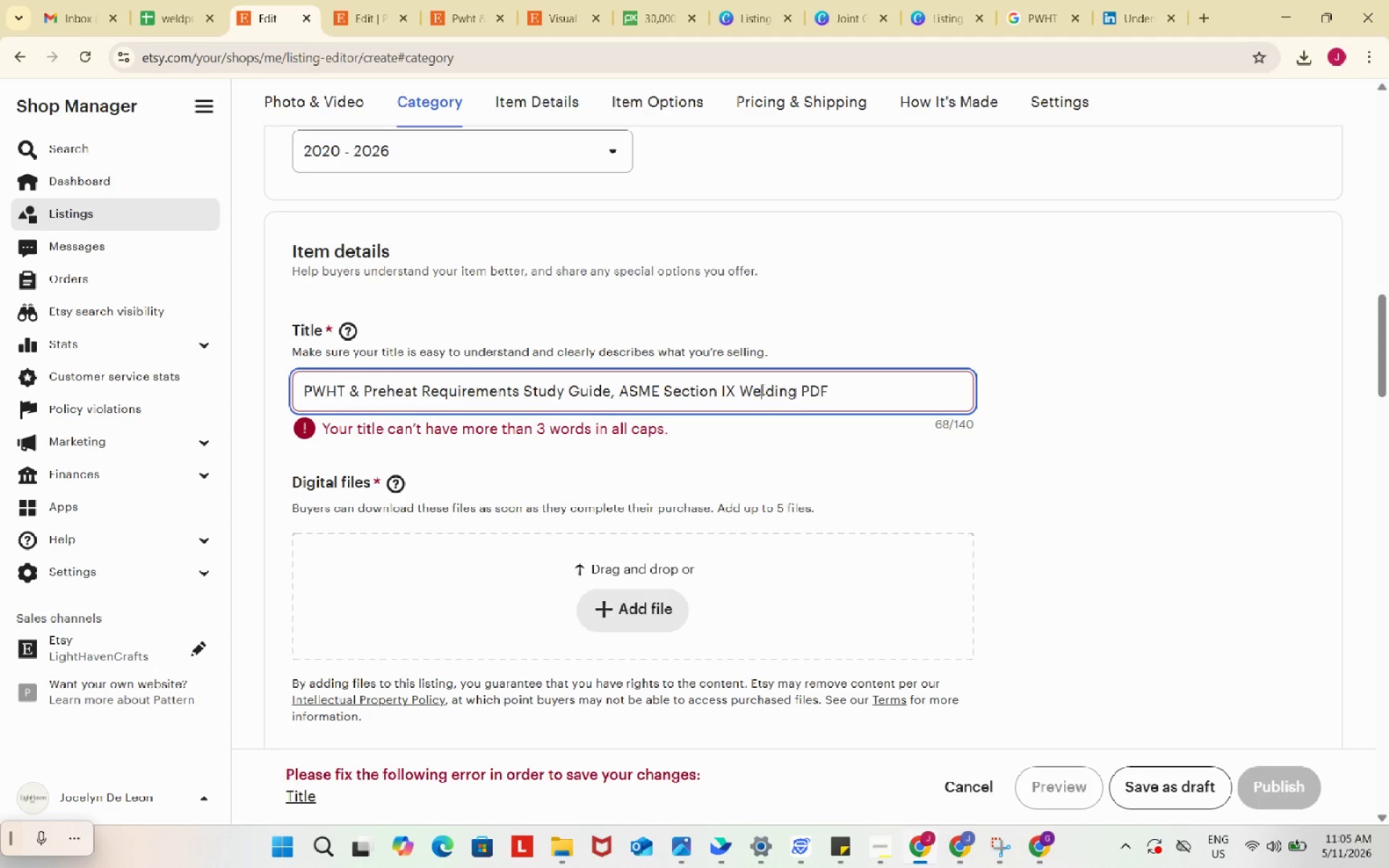 
key(E)
 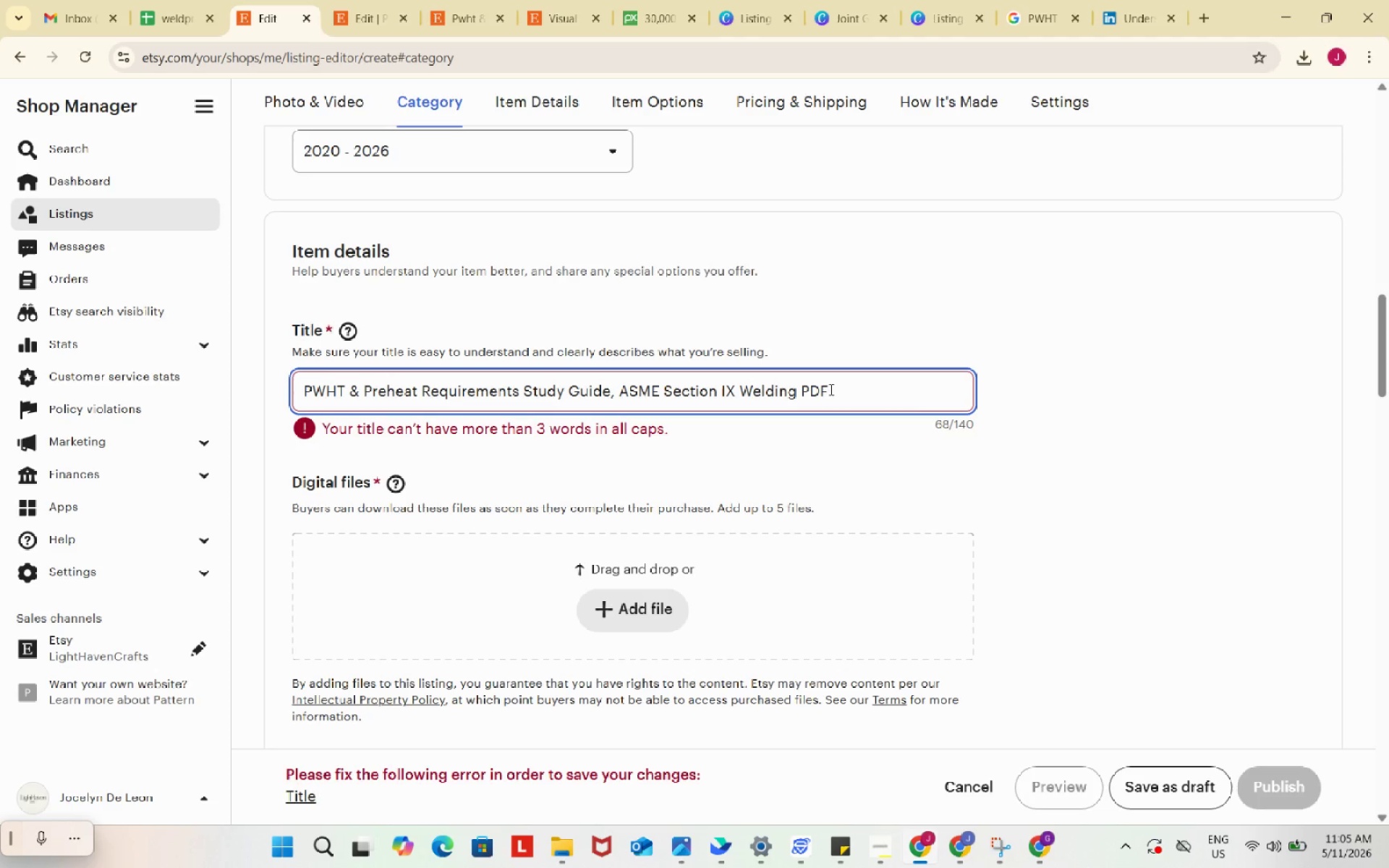 
left_click([831, 389])
 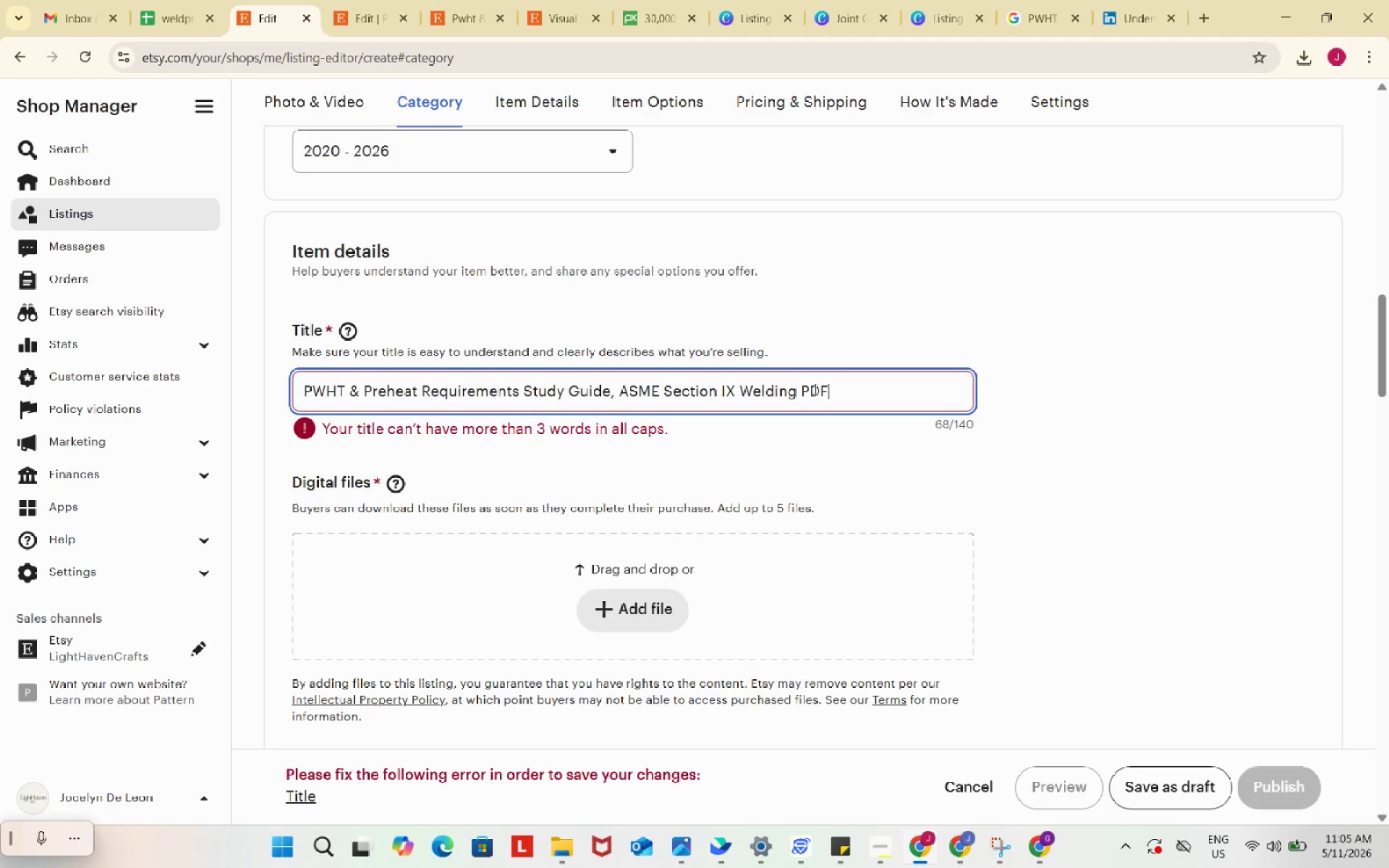 
left_click_drag(start_coordinate=[814, 388], to_coordinate=[841, 392])
 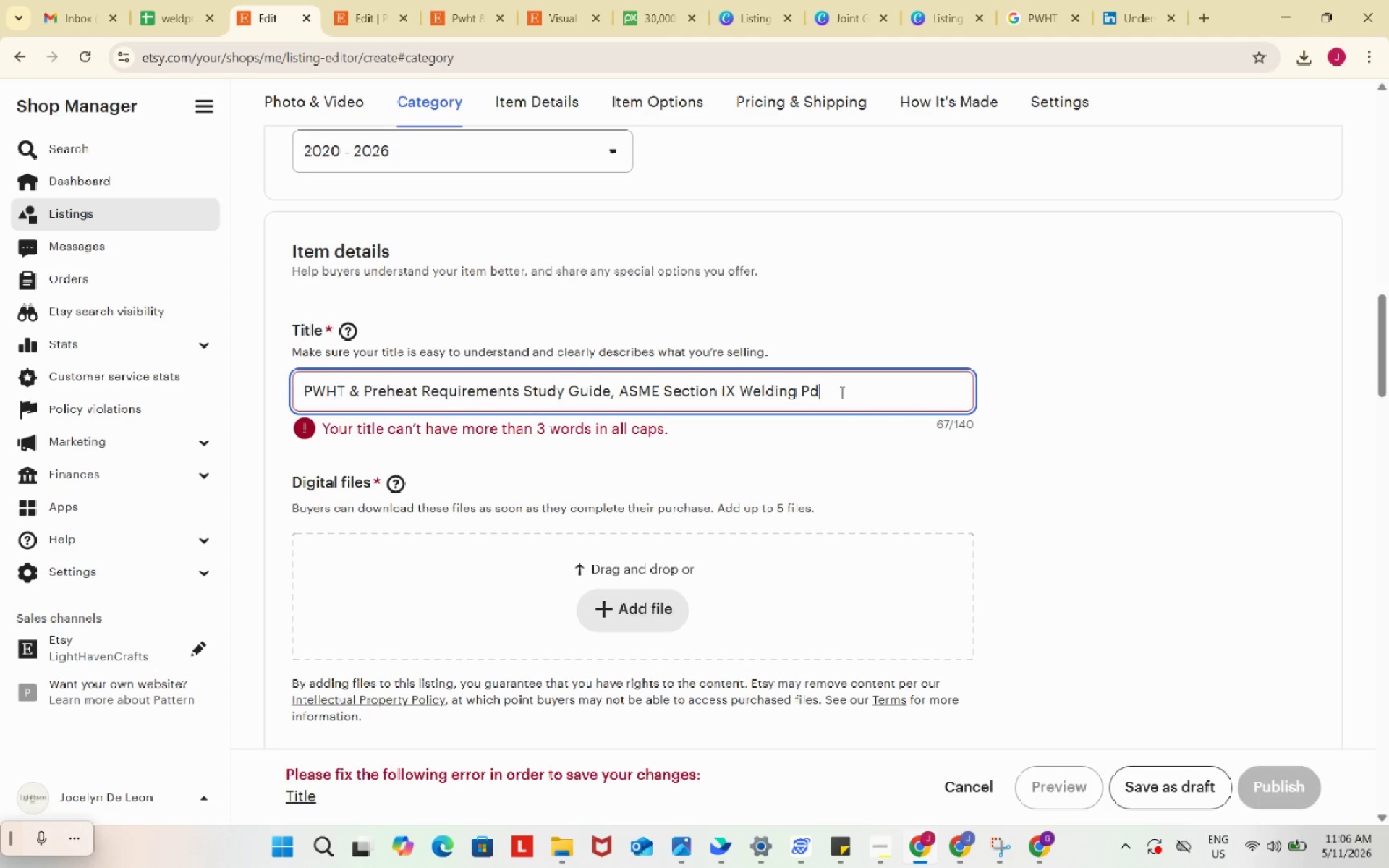 
type(dp)
key(Backspace)
type(f, WE)
key(Backspace)
type(elding Inpector\\\\)
key(Backspace)
key(Backspace)
key(Backspace)
key(Backspace)
key(Backspace)
key(Backspace)
key(Backspace)
key(Backspace)
key(Backspace)
key(Backspace)
type(spector Training, Digital Download)
 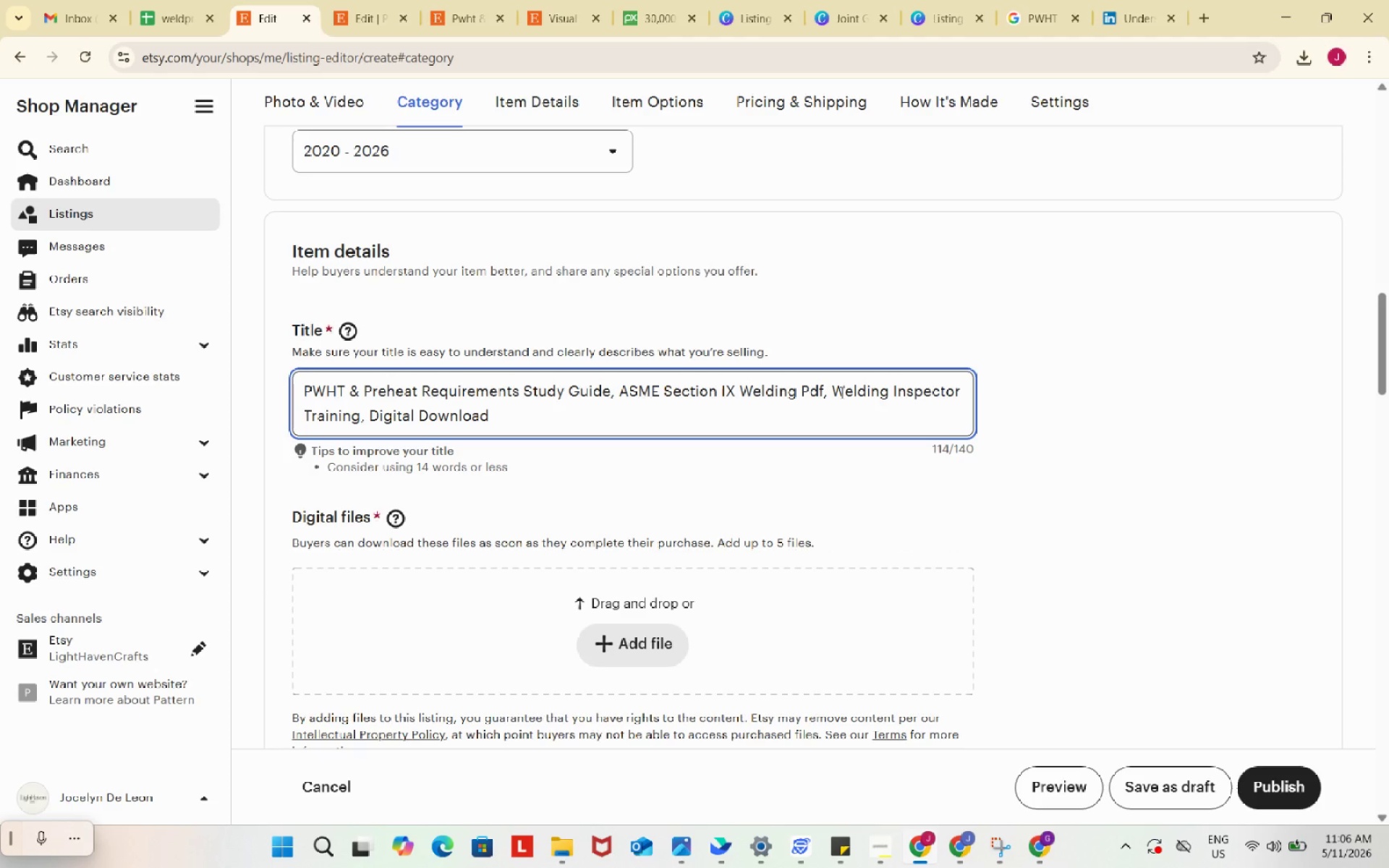 
scroll: coordinate [729, 416], scroll_direction: down, amount: 5.0
 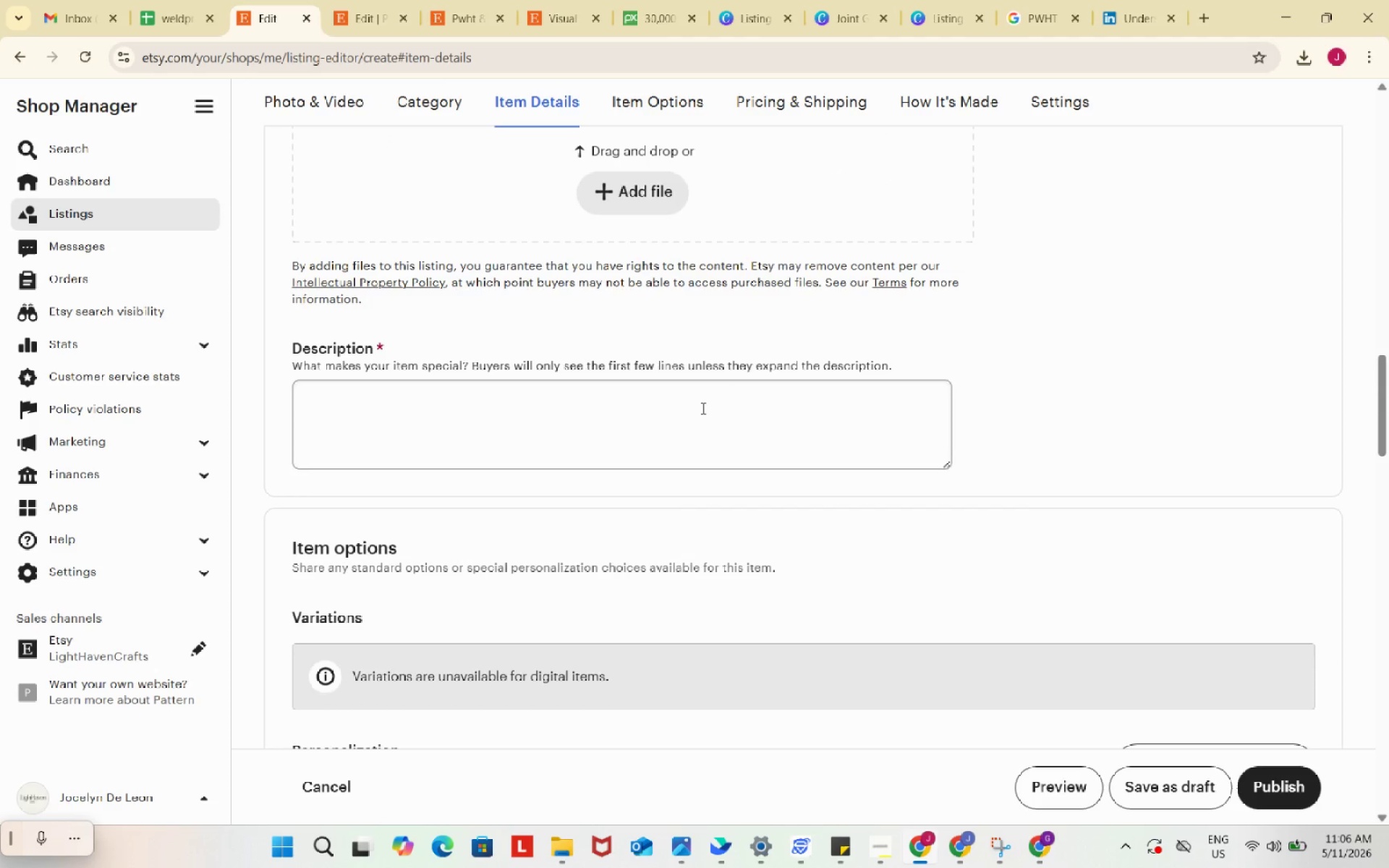 
left_click([702, 408])
 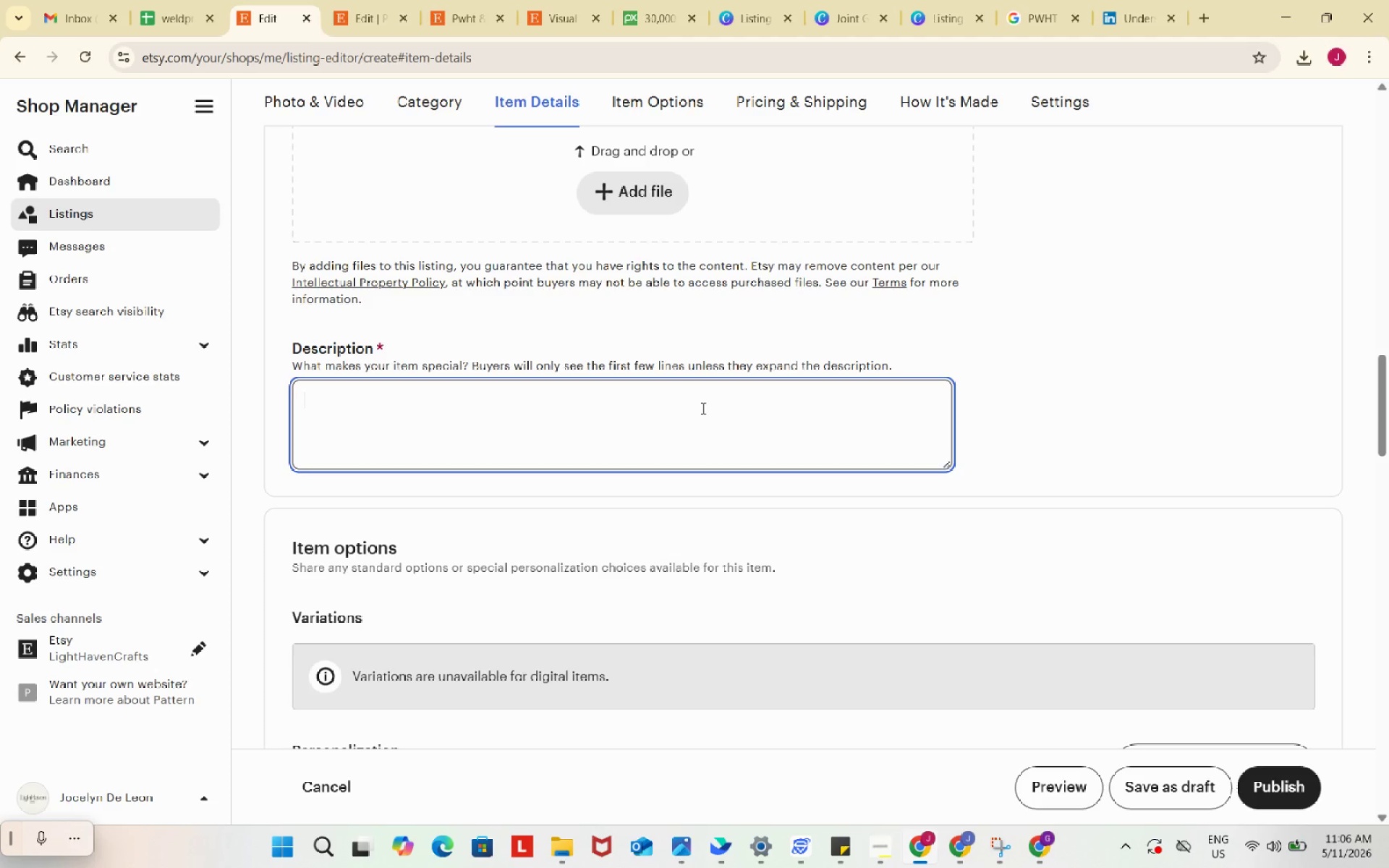 
scroll: coordinate [702, 408], scroll_direction: up, amount: 3.0
 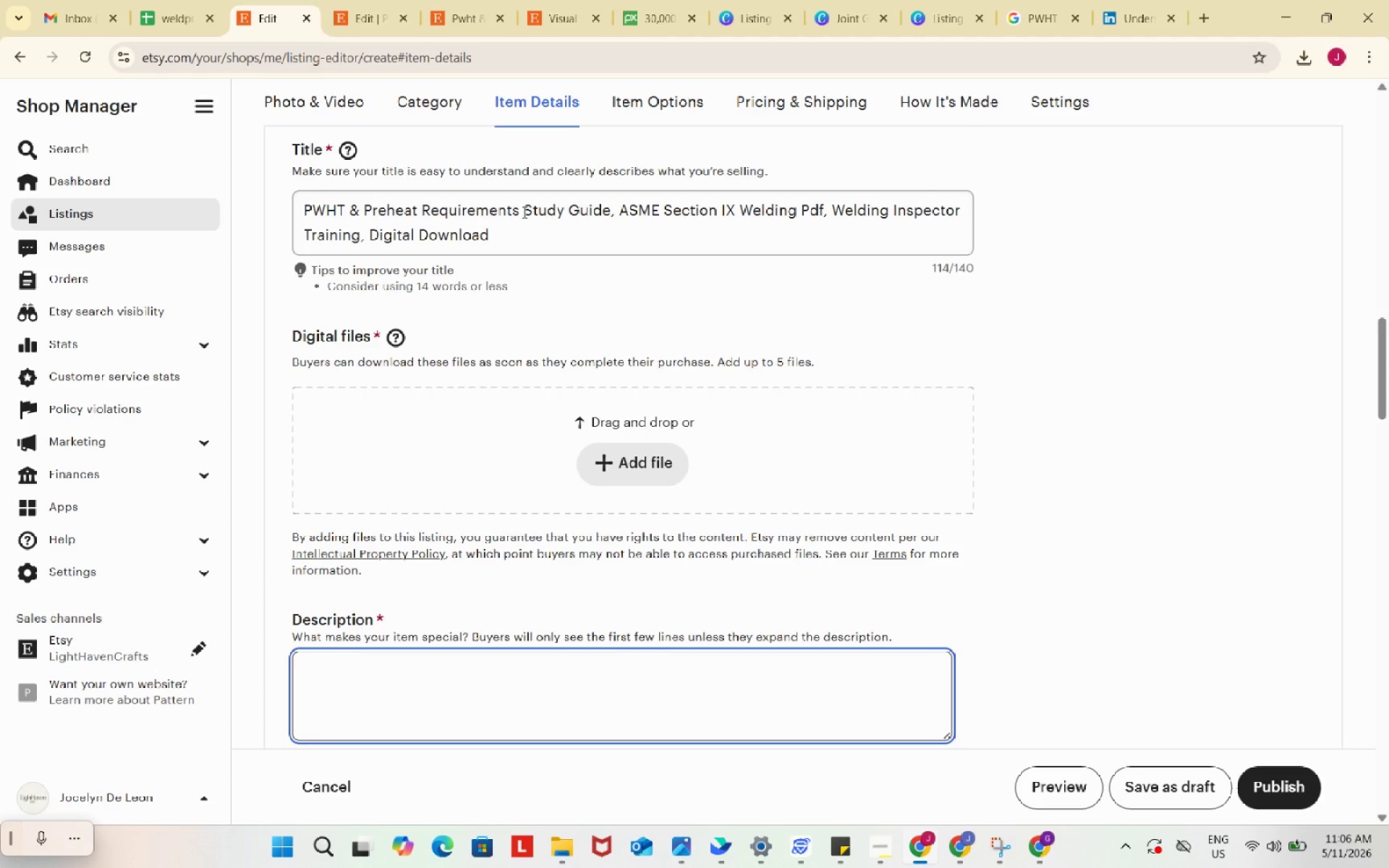 
left_click_drag(start_coordinate=[523, 212], to_coordinate=[257, 187])
 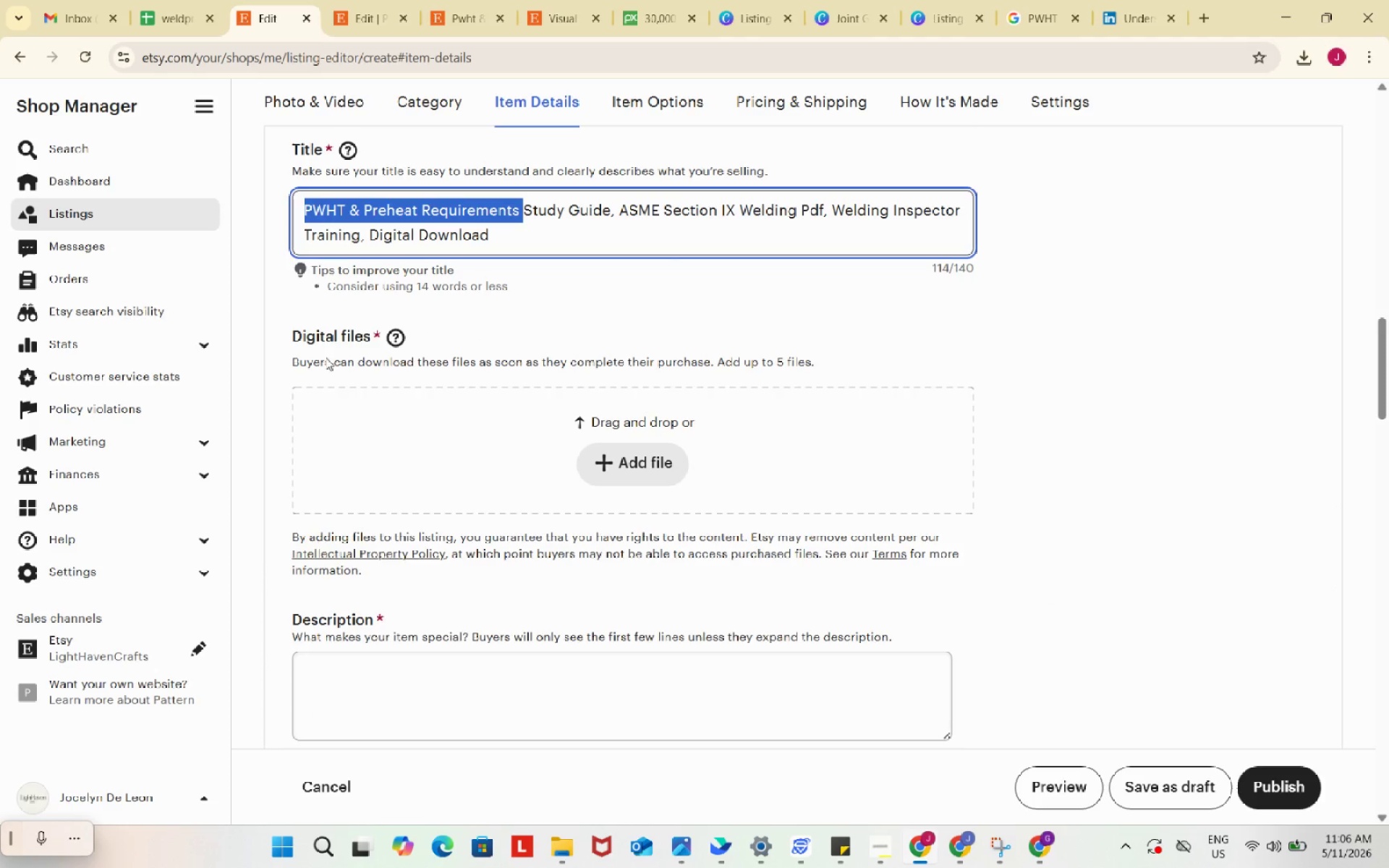 
key(Control+C)
 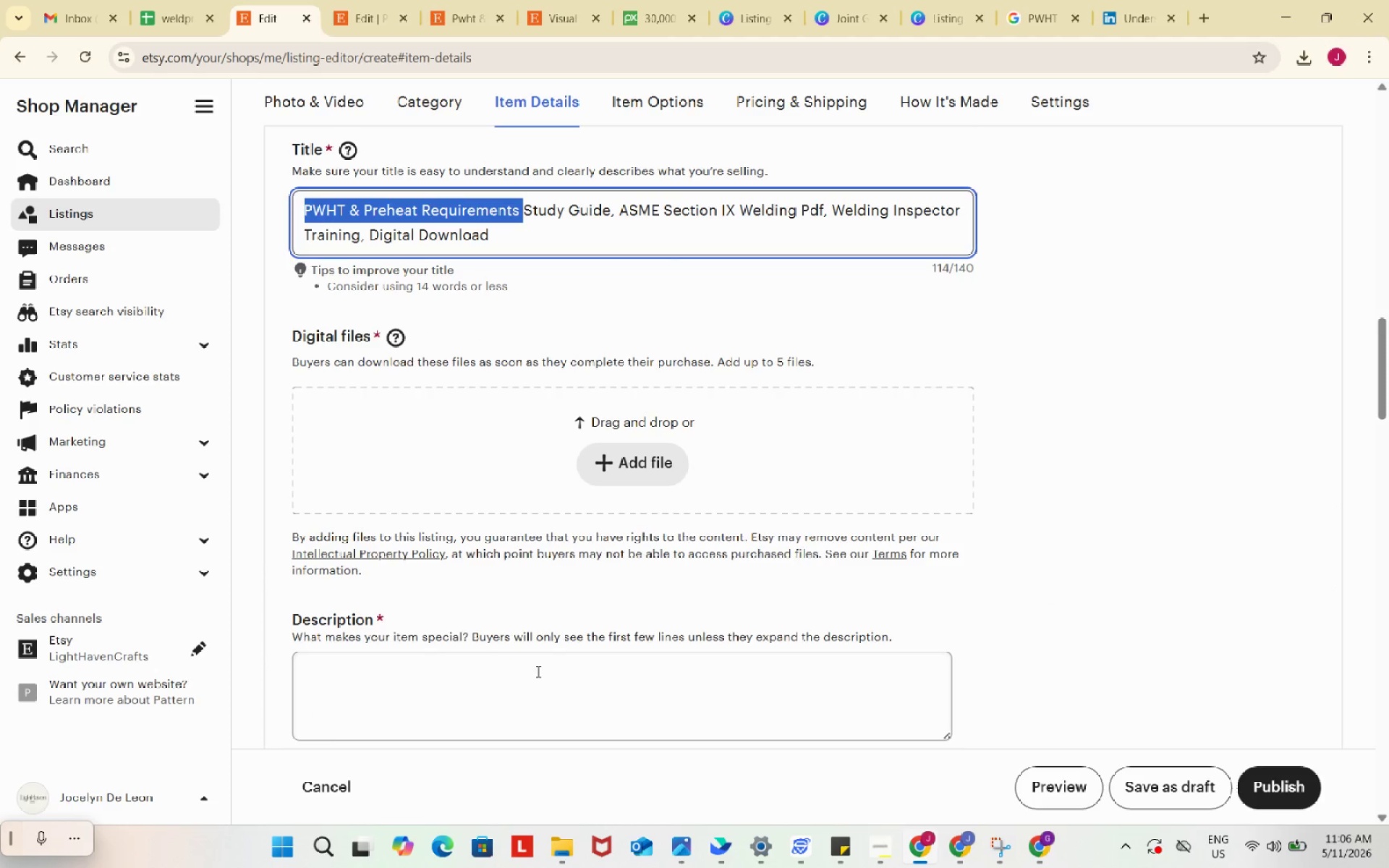 
left_click([537, 671])
 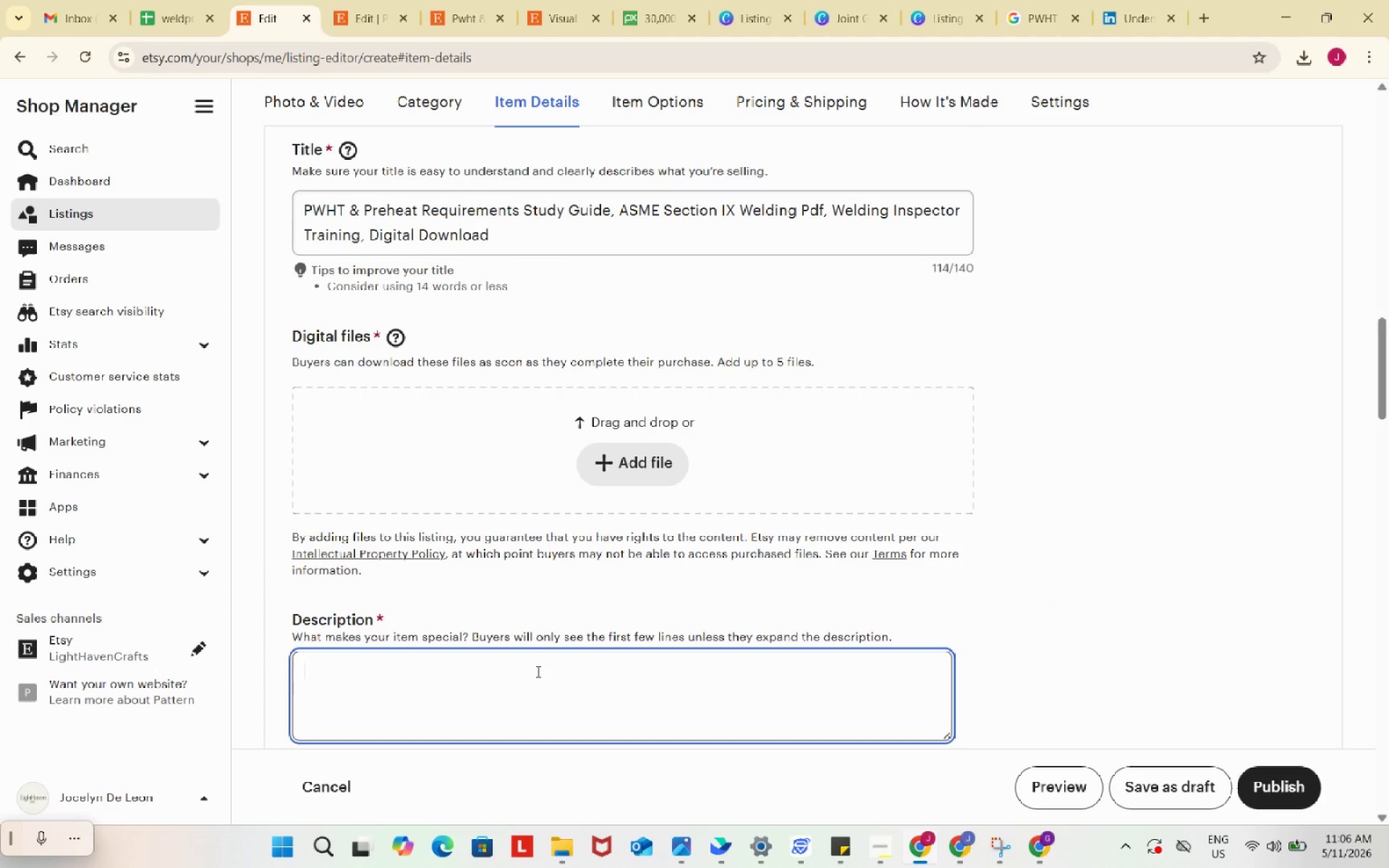 
key(Control+ControlLeft)
 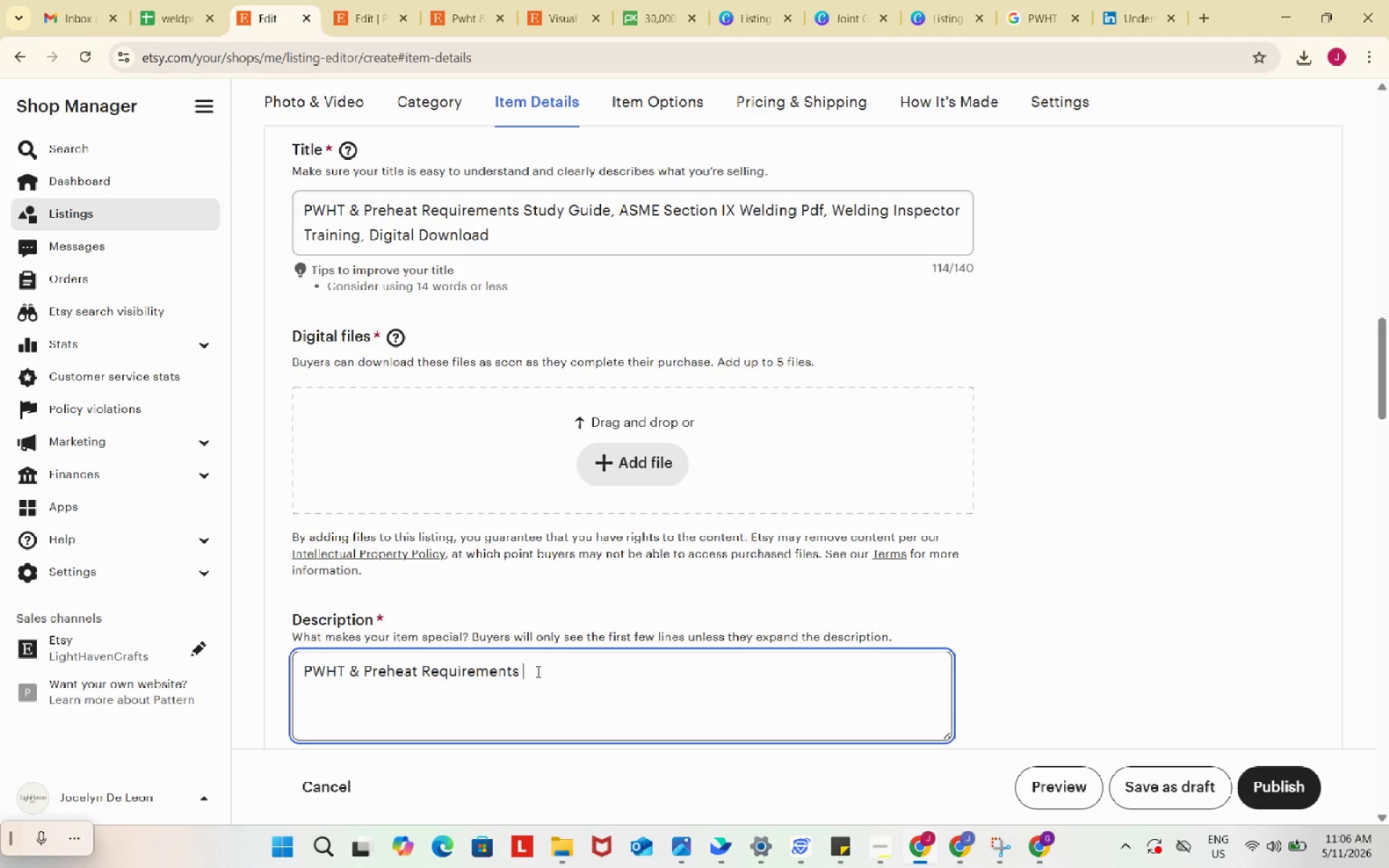 
key(Control+V)
 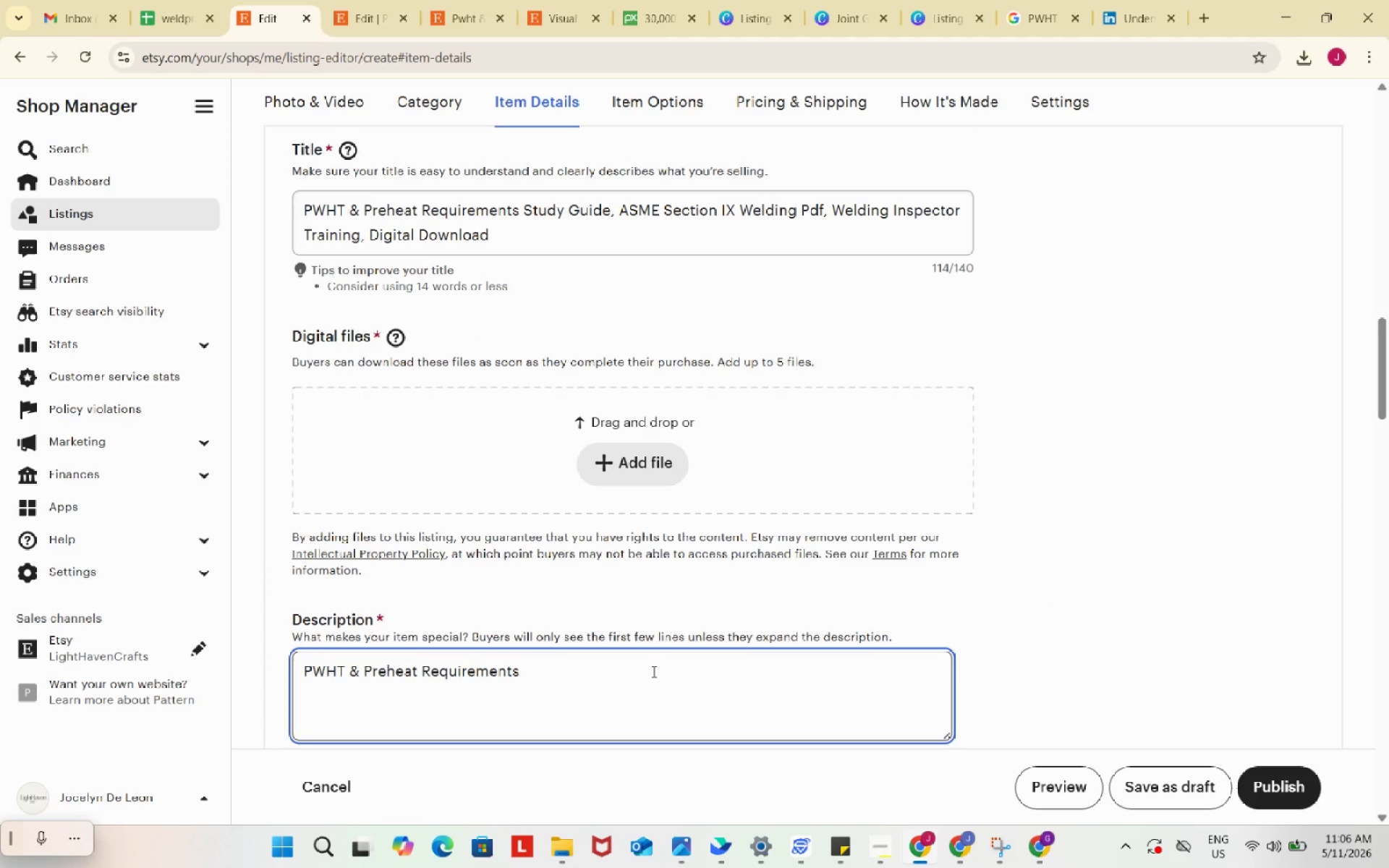 
type(- ASME Section IX Study Guide)
 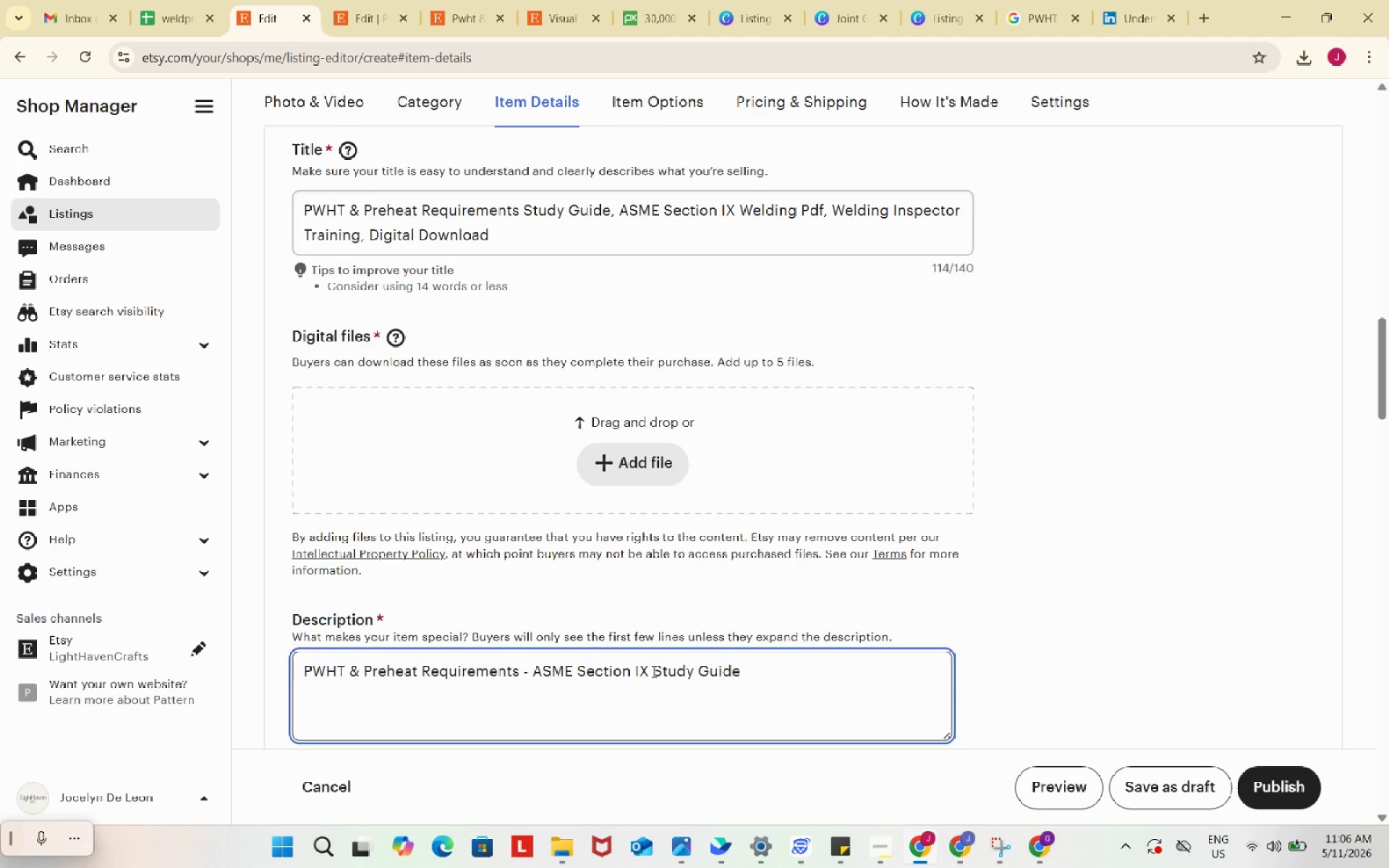 
key(Enter)
 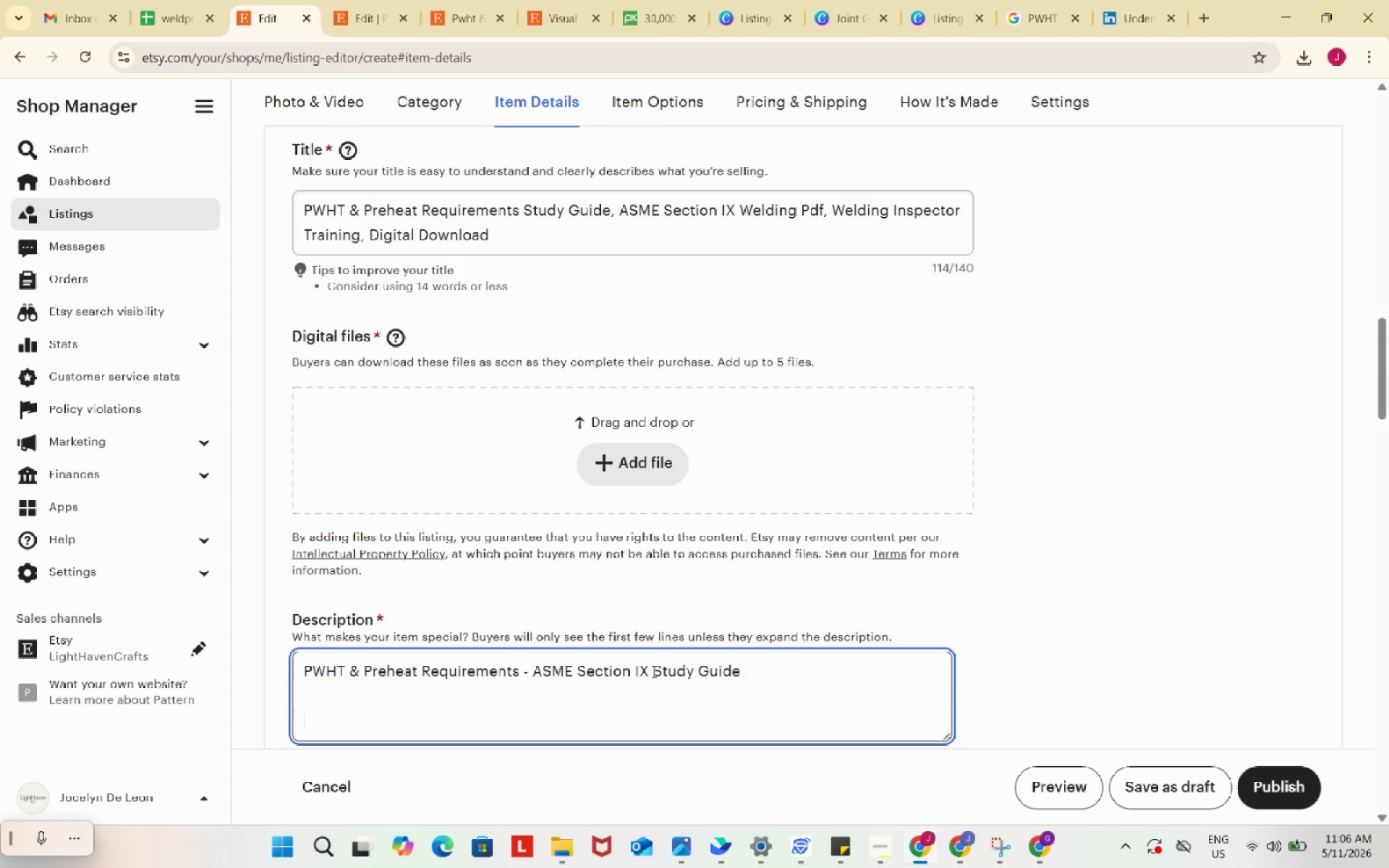 
key(Enter)
 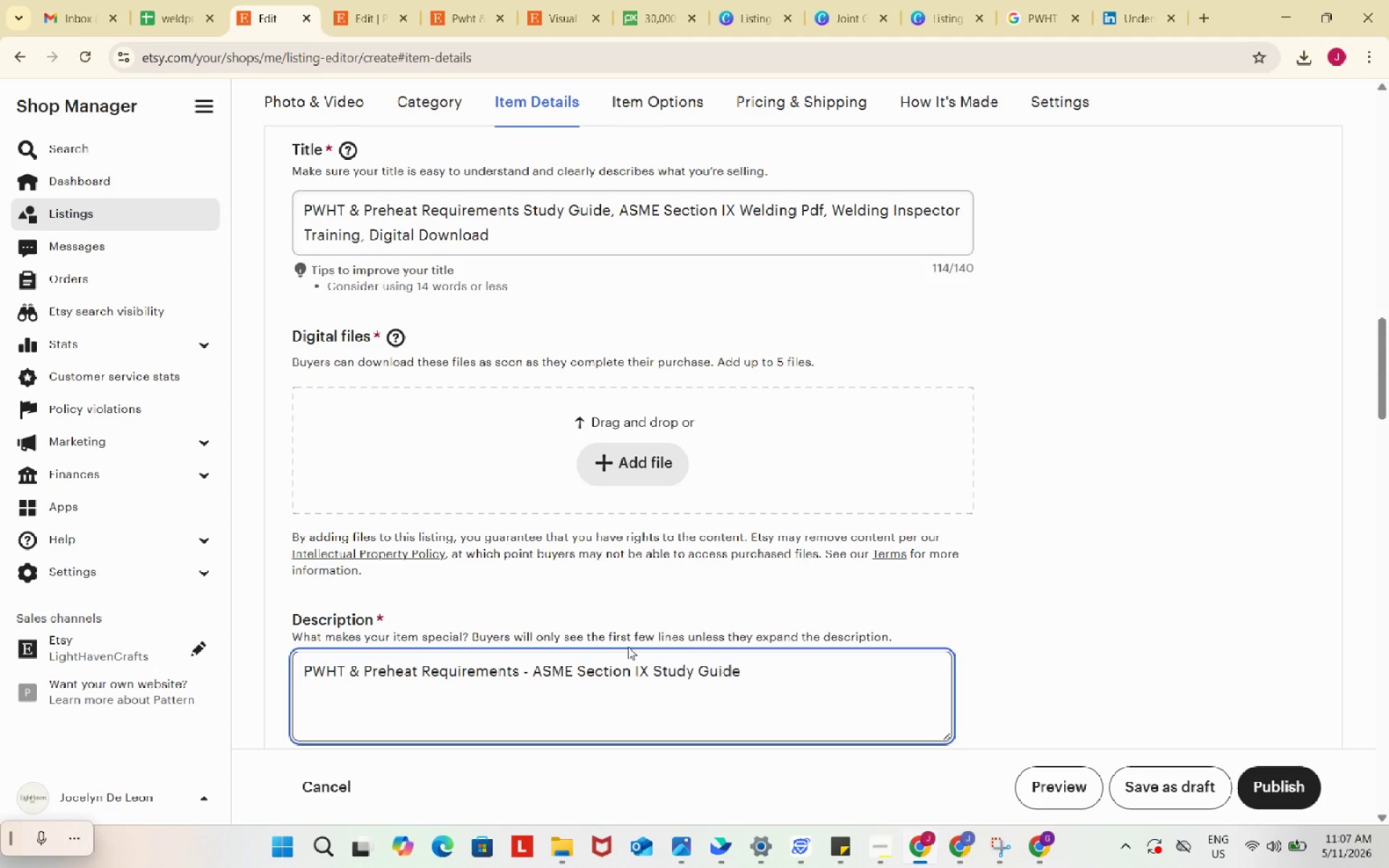 
wait(47.94)
 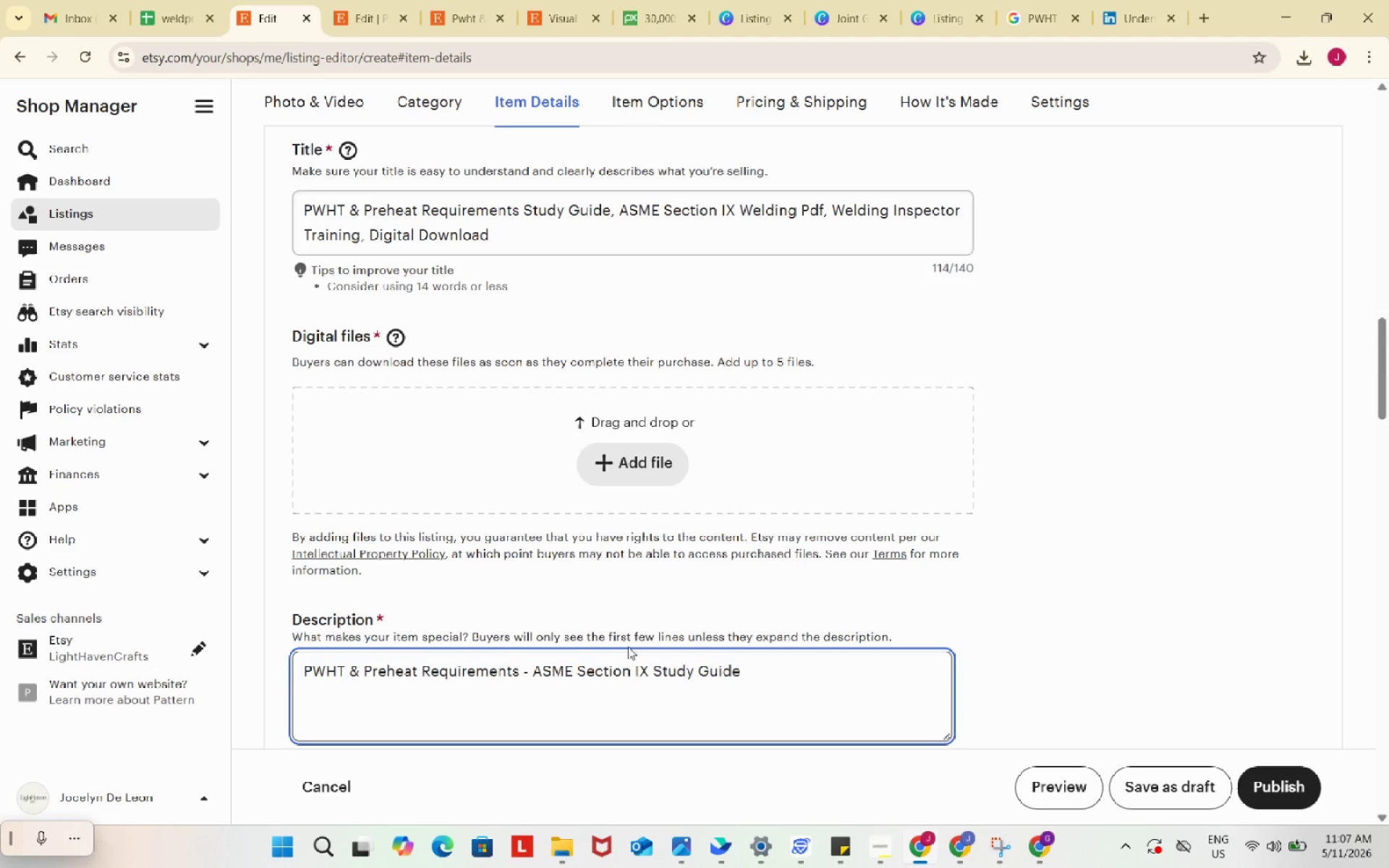 
left_click([628, 647])
 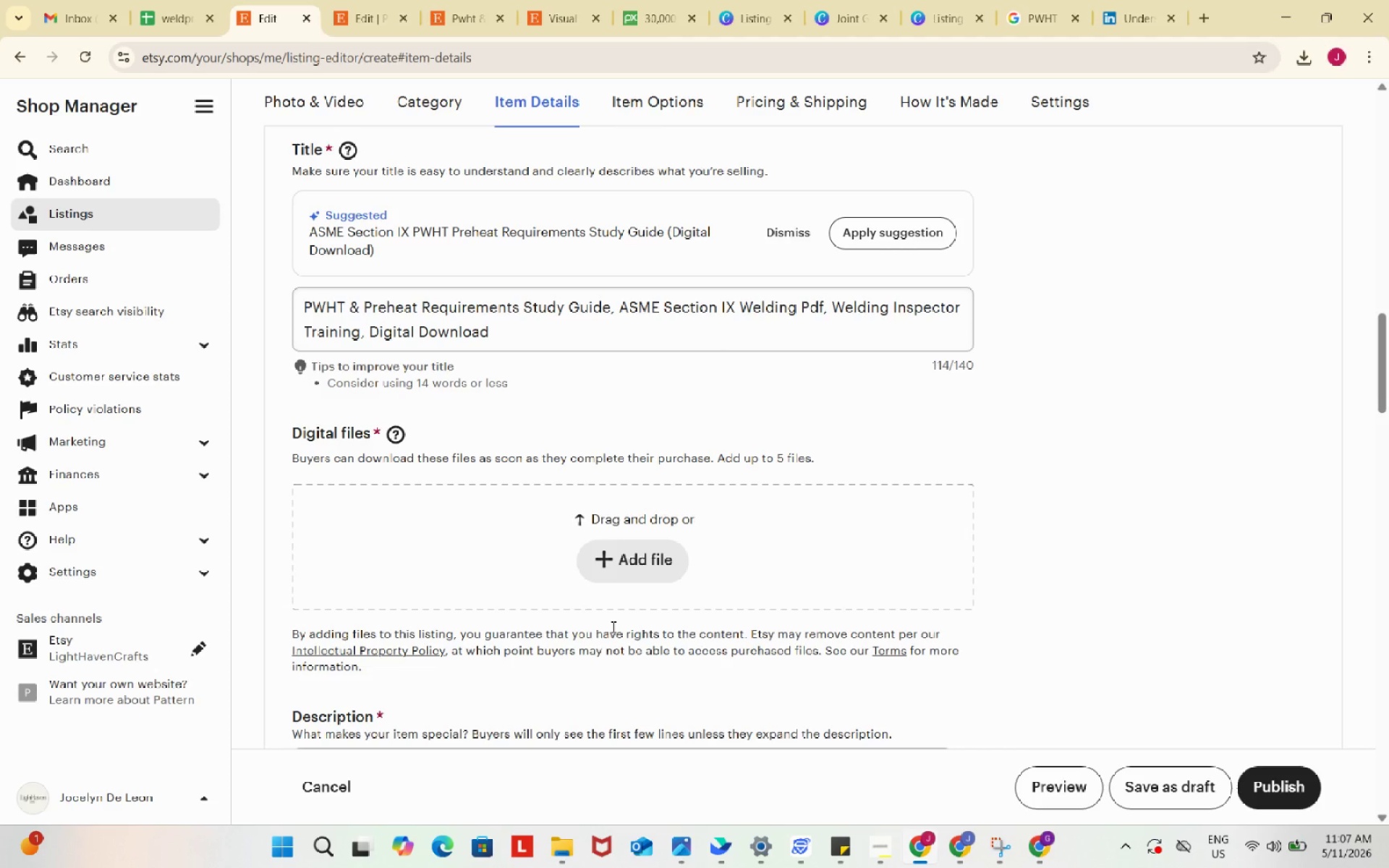 
wait(14.91)
 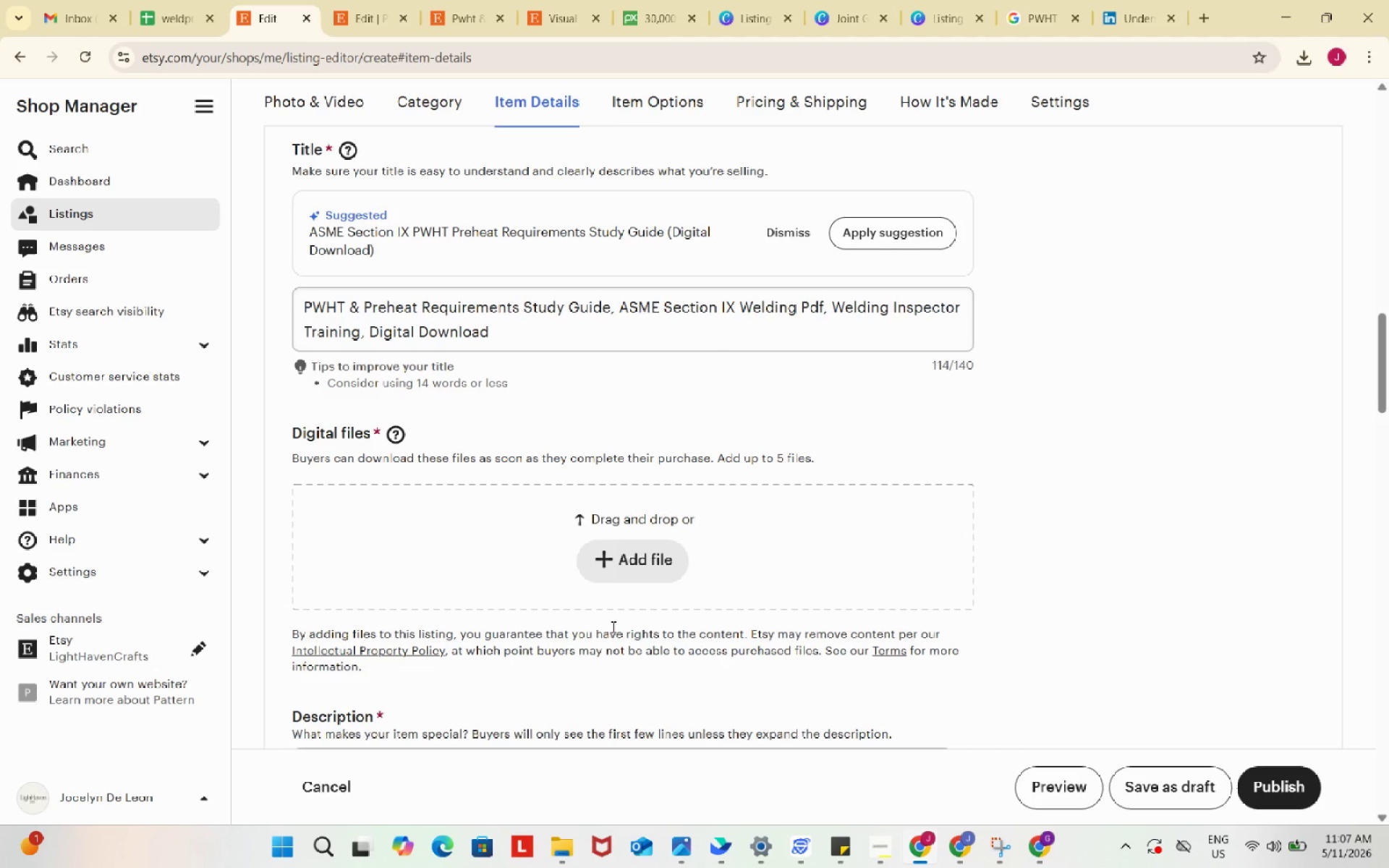 
scroll: coordinate [621, 610], scroll_direction: down, amount: 1.0
 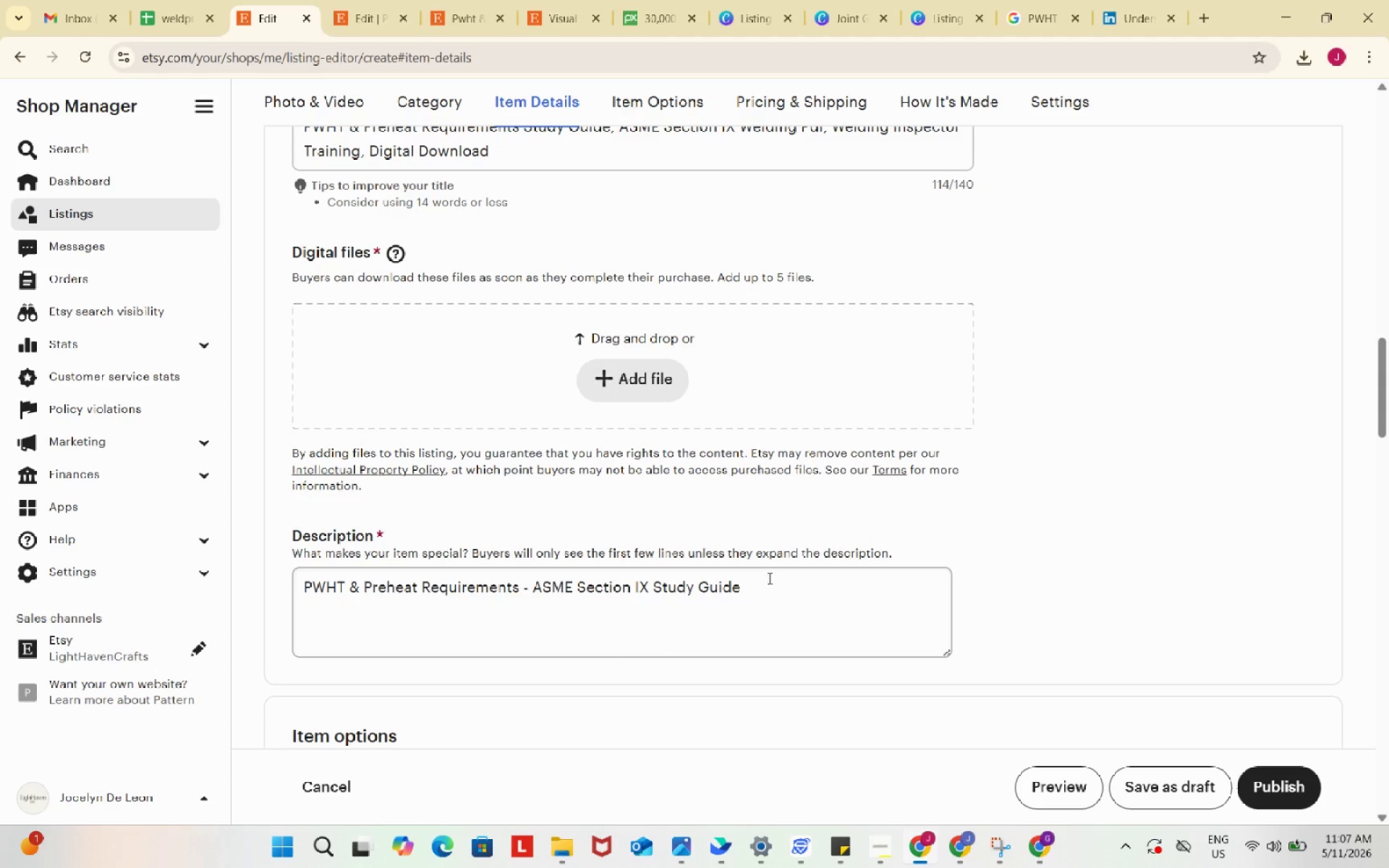 
left_click([778, 587])
 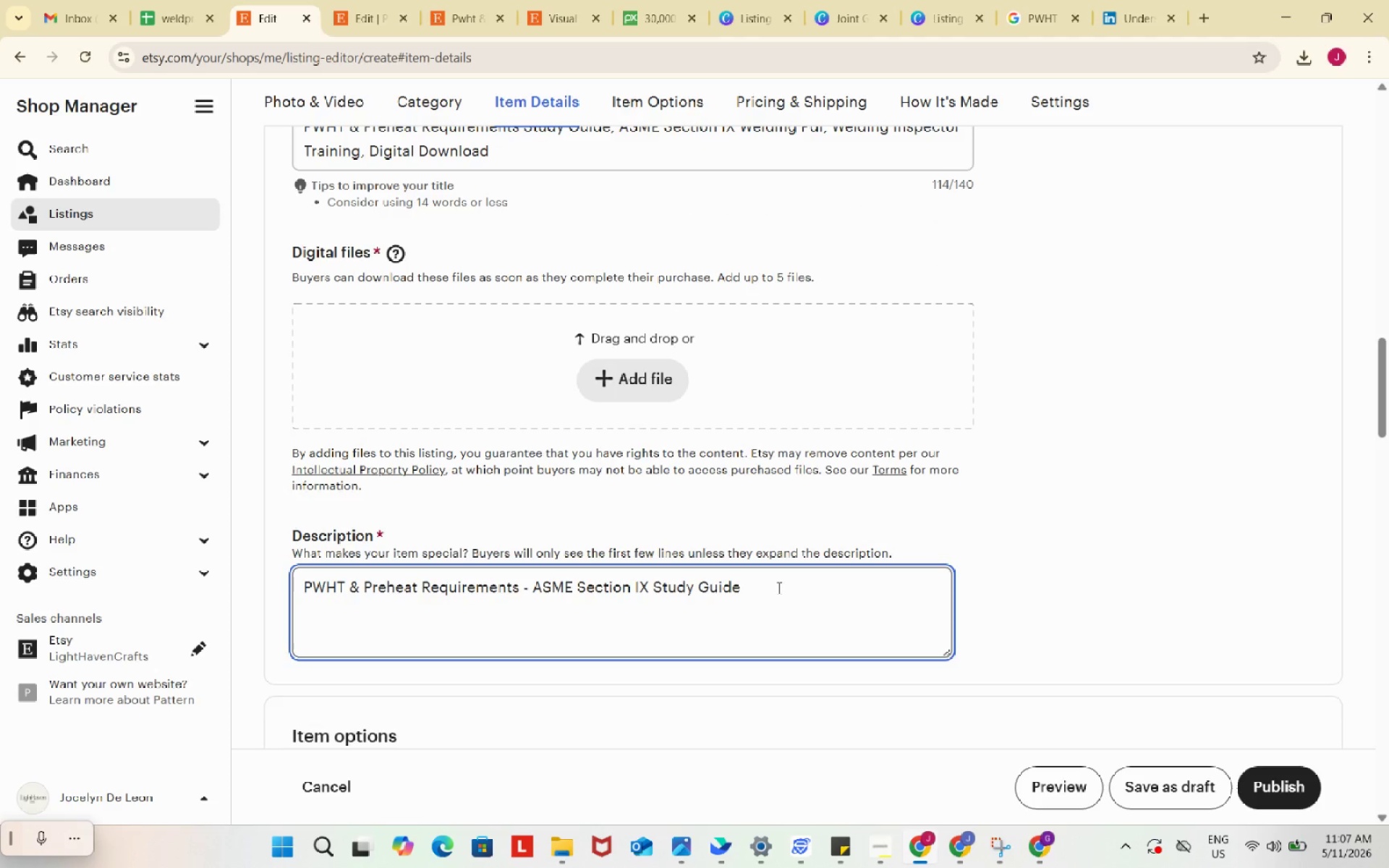 
key(Enter)
 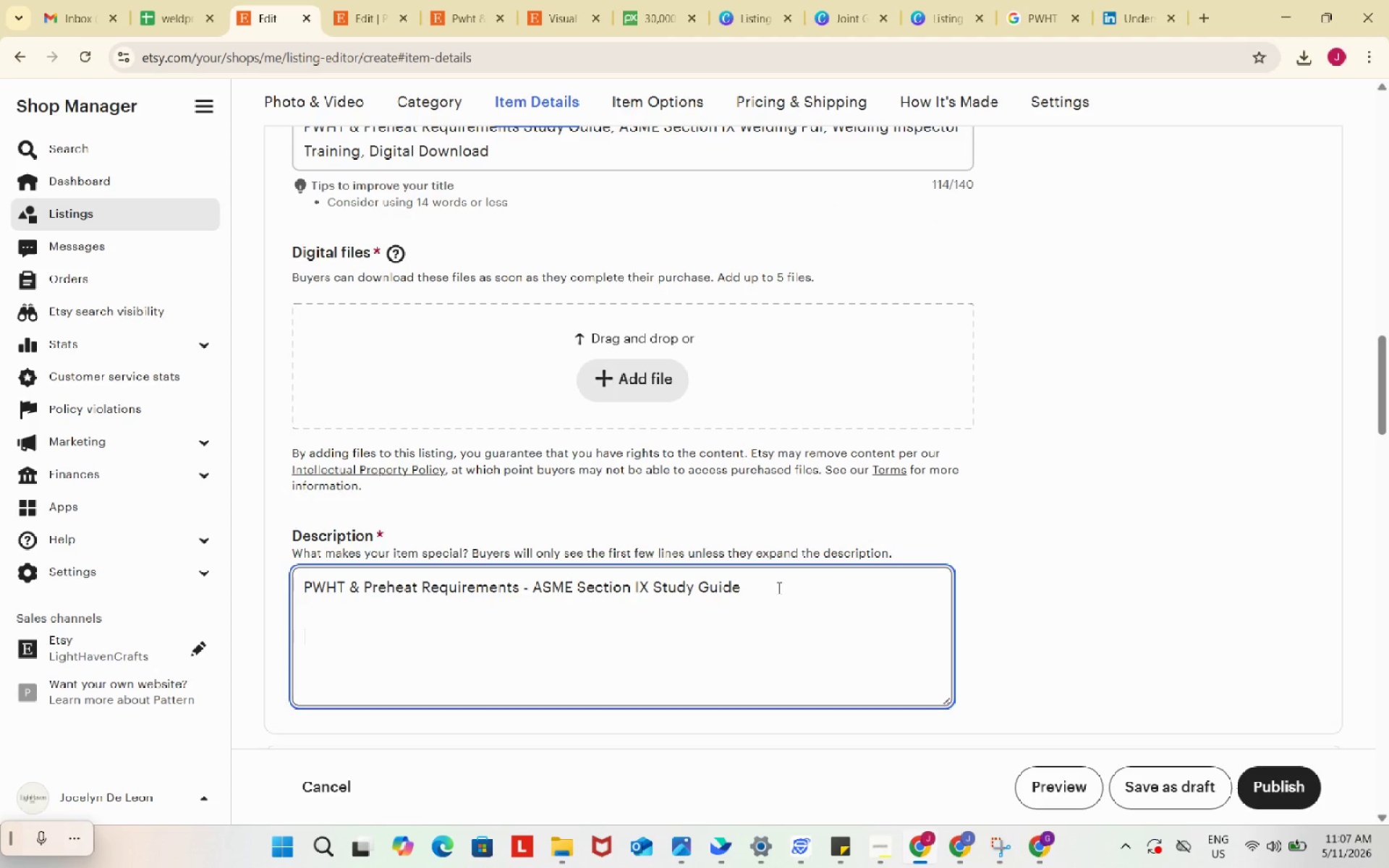 
key(Enter)
 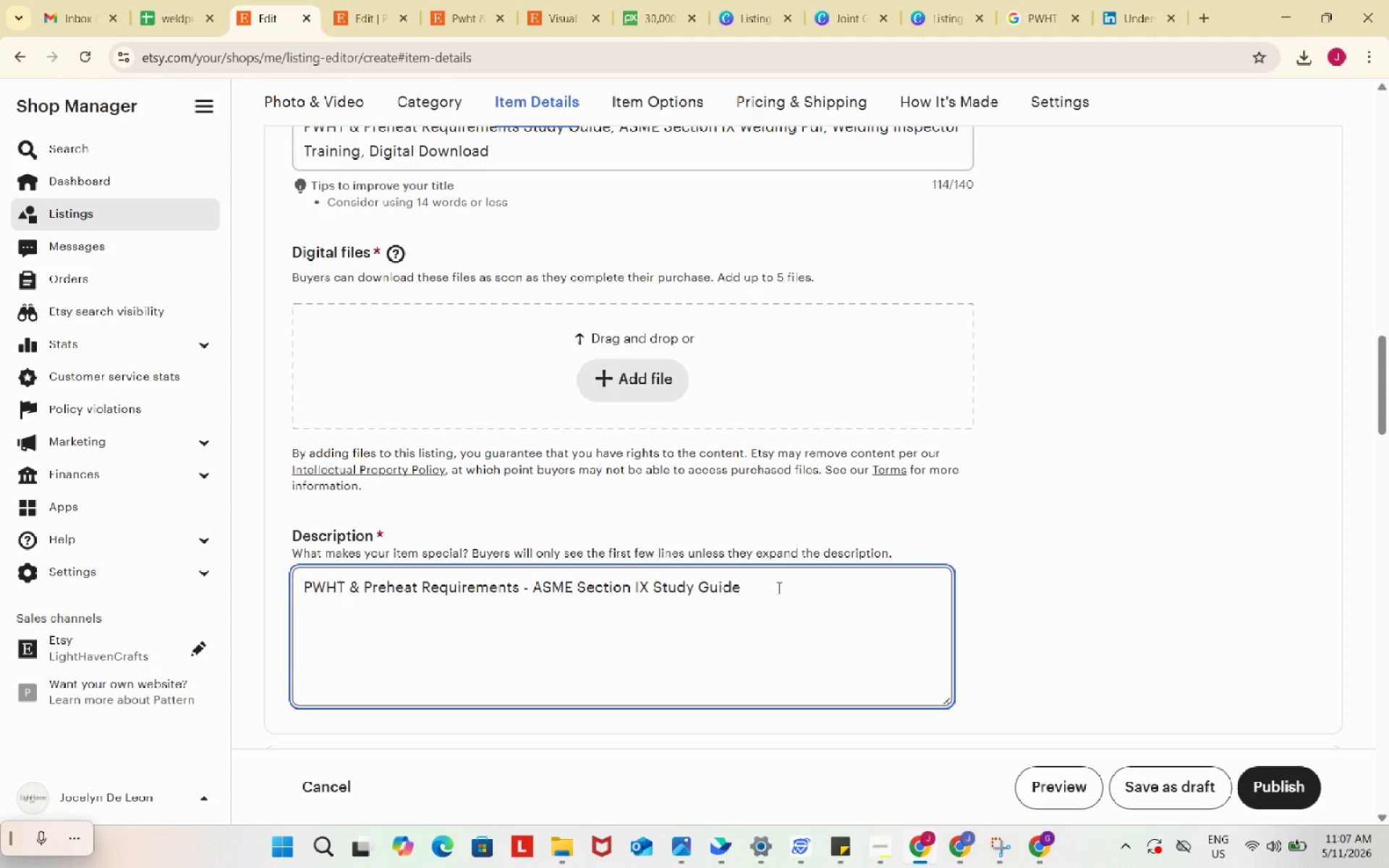 
type(Master the essential principles of preheat temperatures, post weld heat treatment (PWHT), and welding heat treatment)
 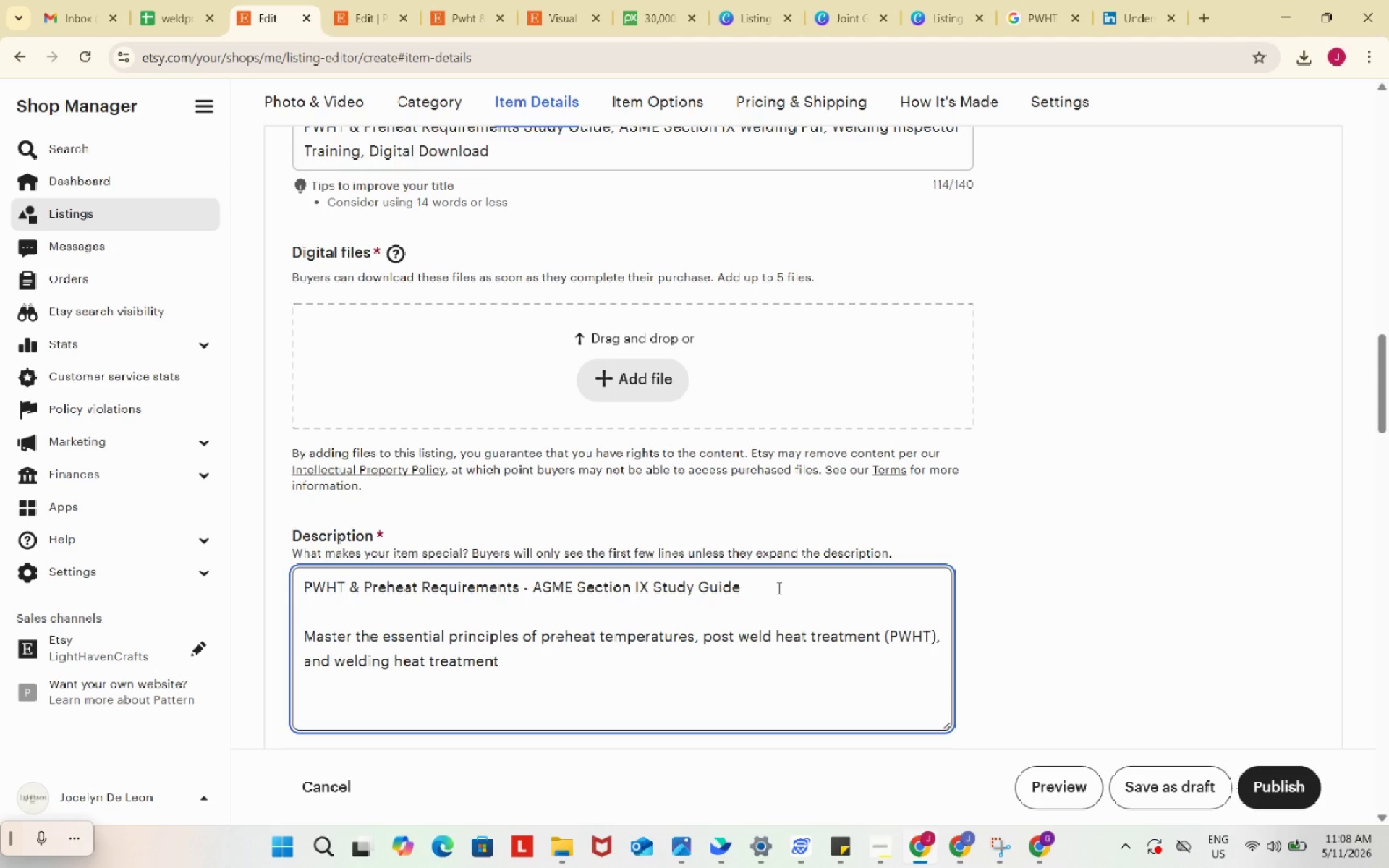 
wait(14.52)
 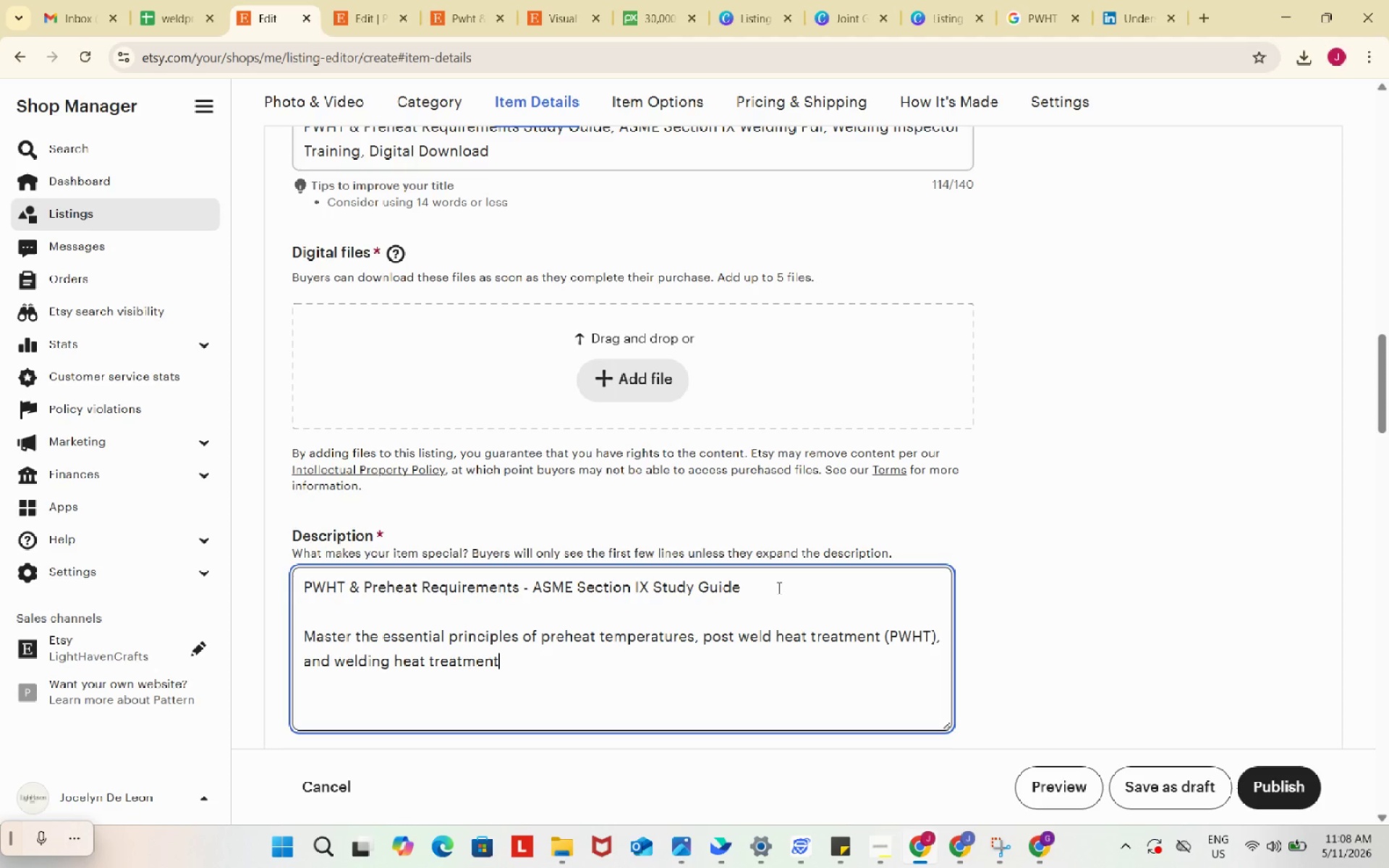 
hold_key(key=Backspace, duration=0.62)
 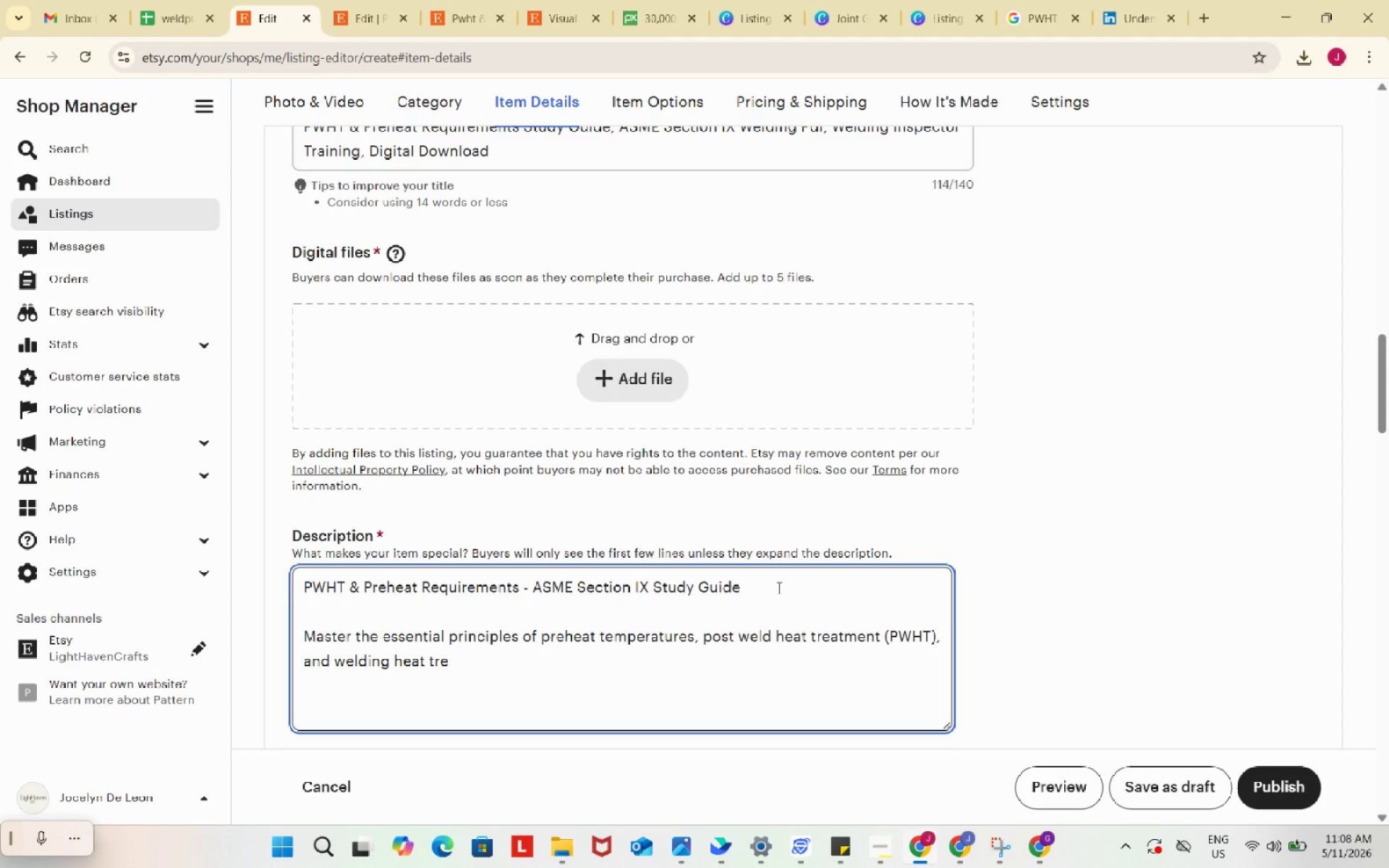 
key(Backspace)
key(Backspace)
key(Backspace)
key(Backspace)
key(Backspace)
key(Backspace)
key(Backspace)
key(Backspace)
key(Backspace)
type(procedures)
key(Backspace)
type( qualification requirements with this professionally organized digital study guif)
key(Backspace)
type(de based on ASME Section IX concepts.)
 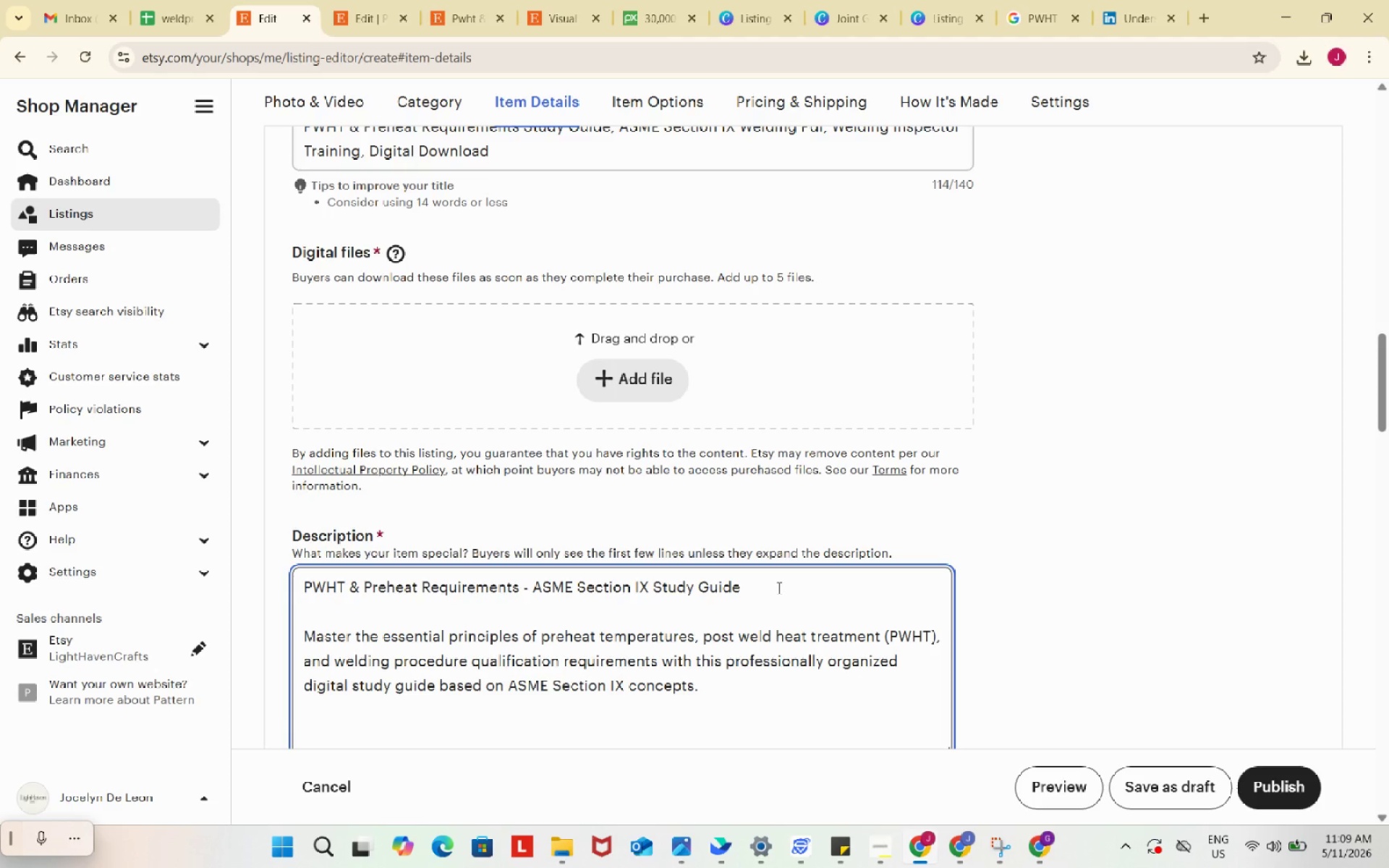 
wait(29.38)
 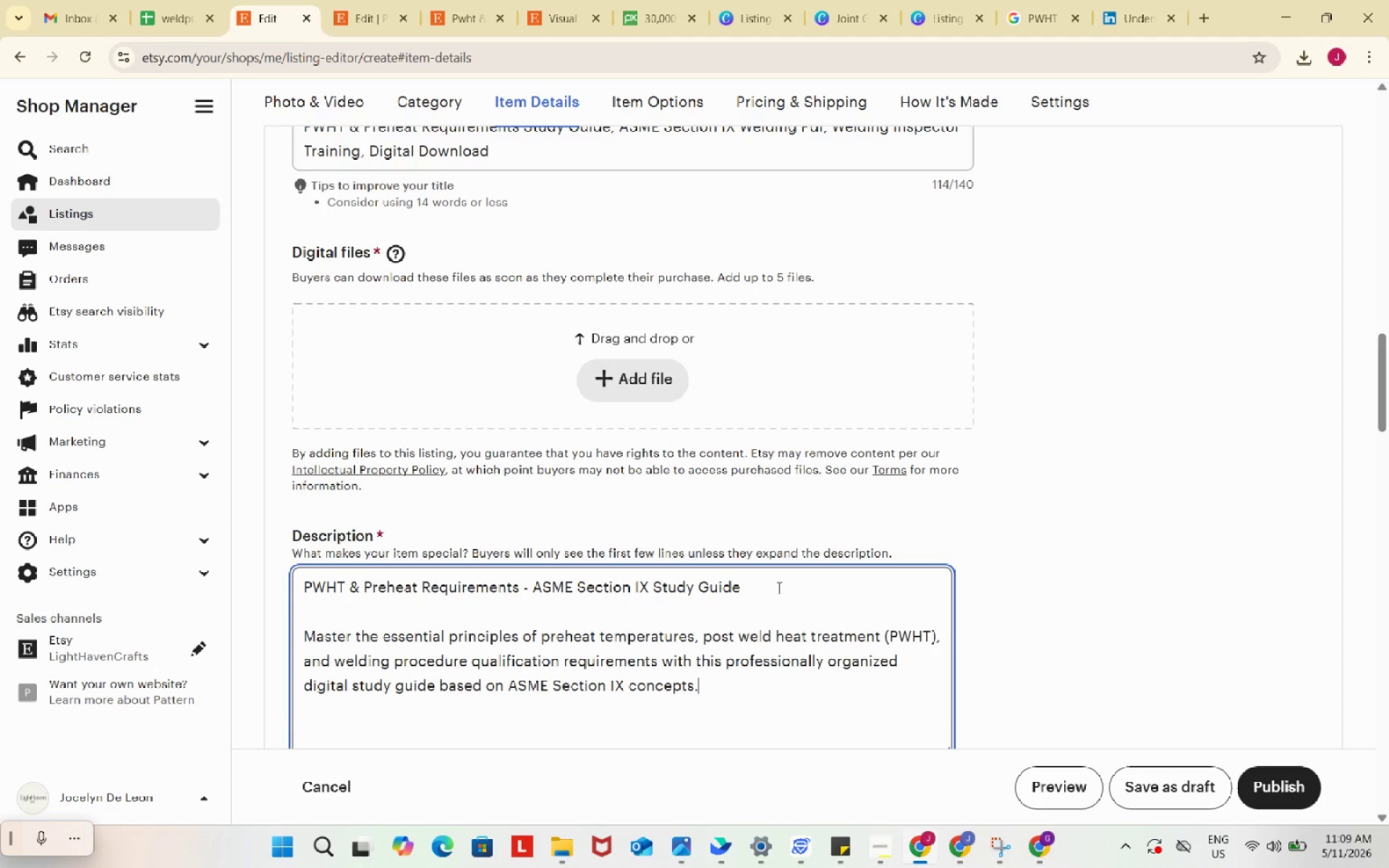 
key(Enter)
 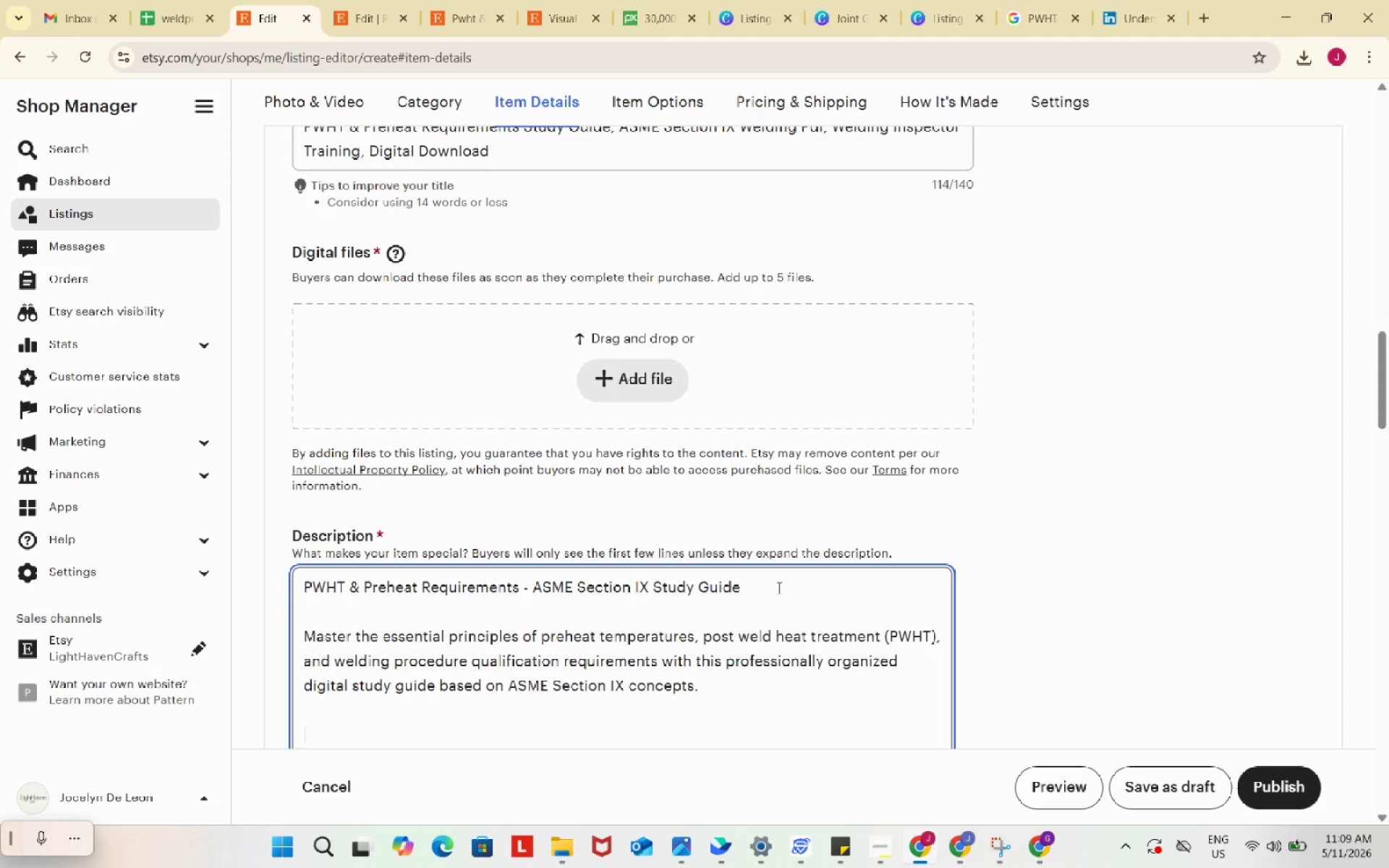 
key(Enter)
 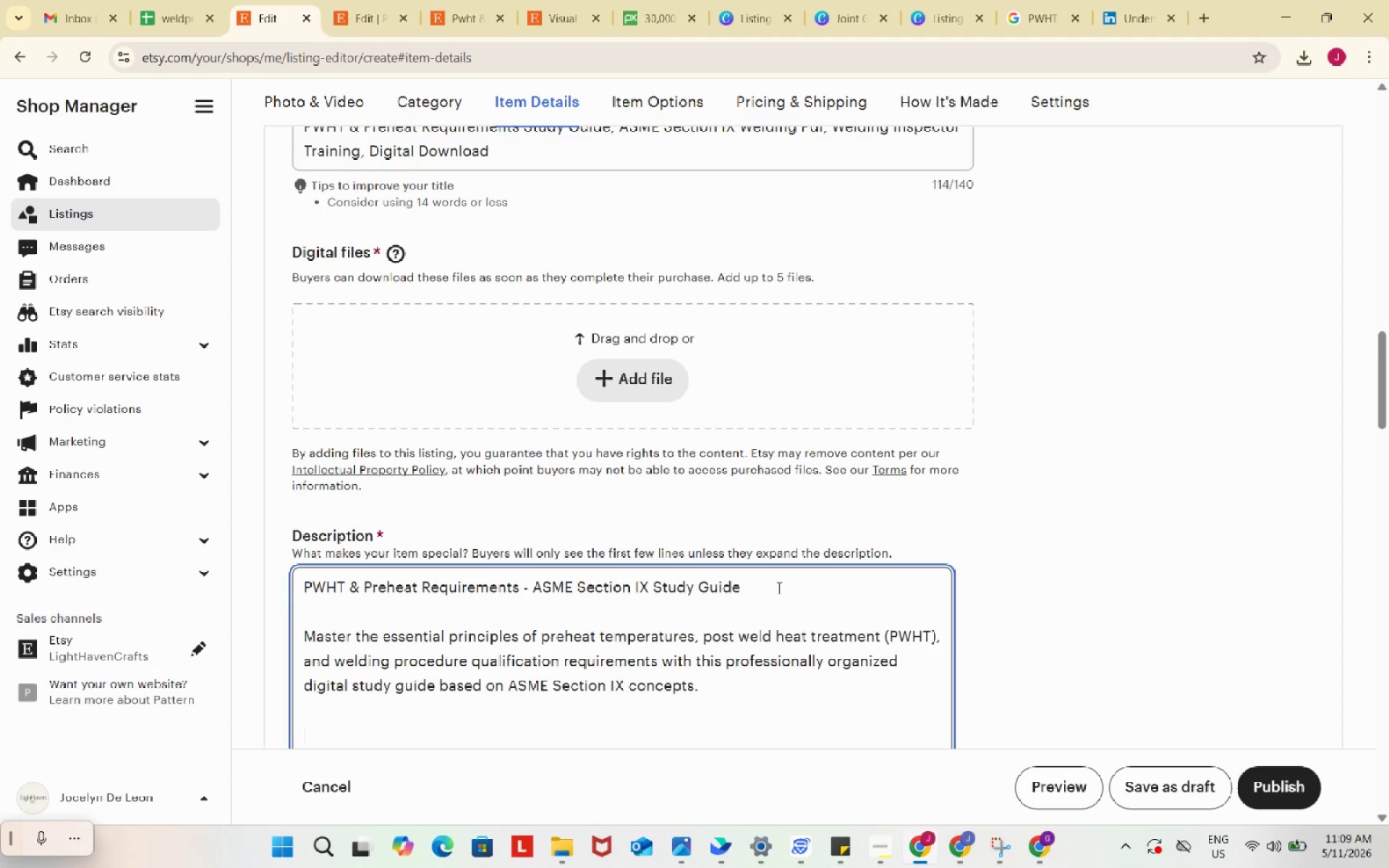 
type(Designed for welding inspectors, QA/QC)
 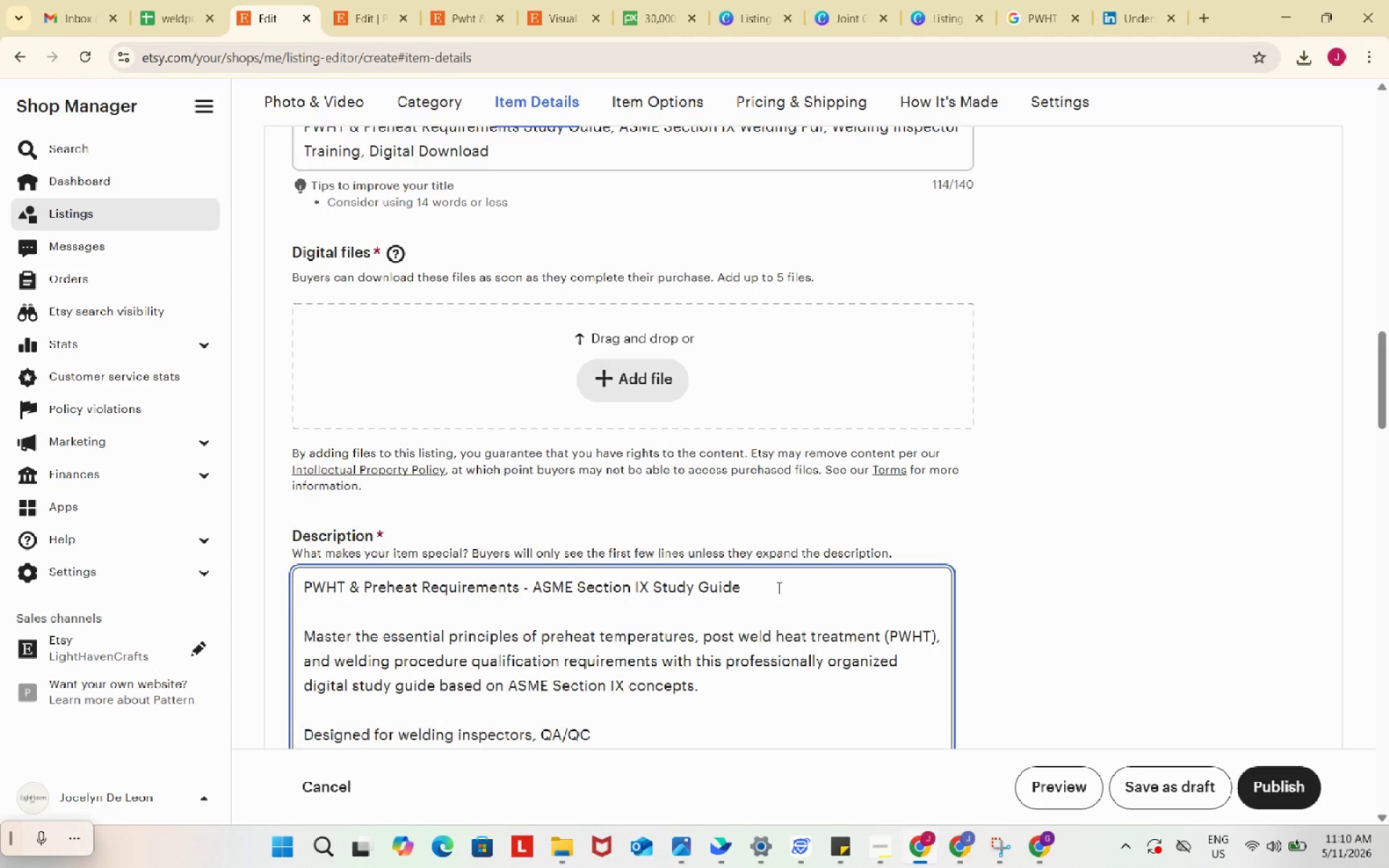 
scroll: coordinate [1346, 154], scroll_direction: down, amount: 2.0
 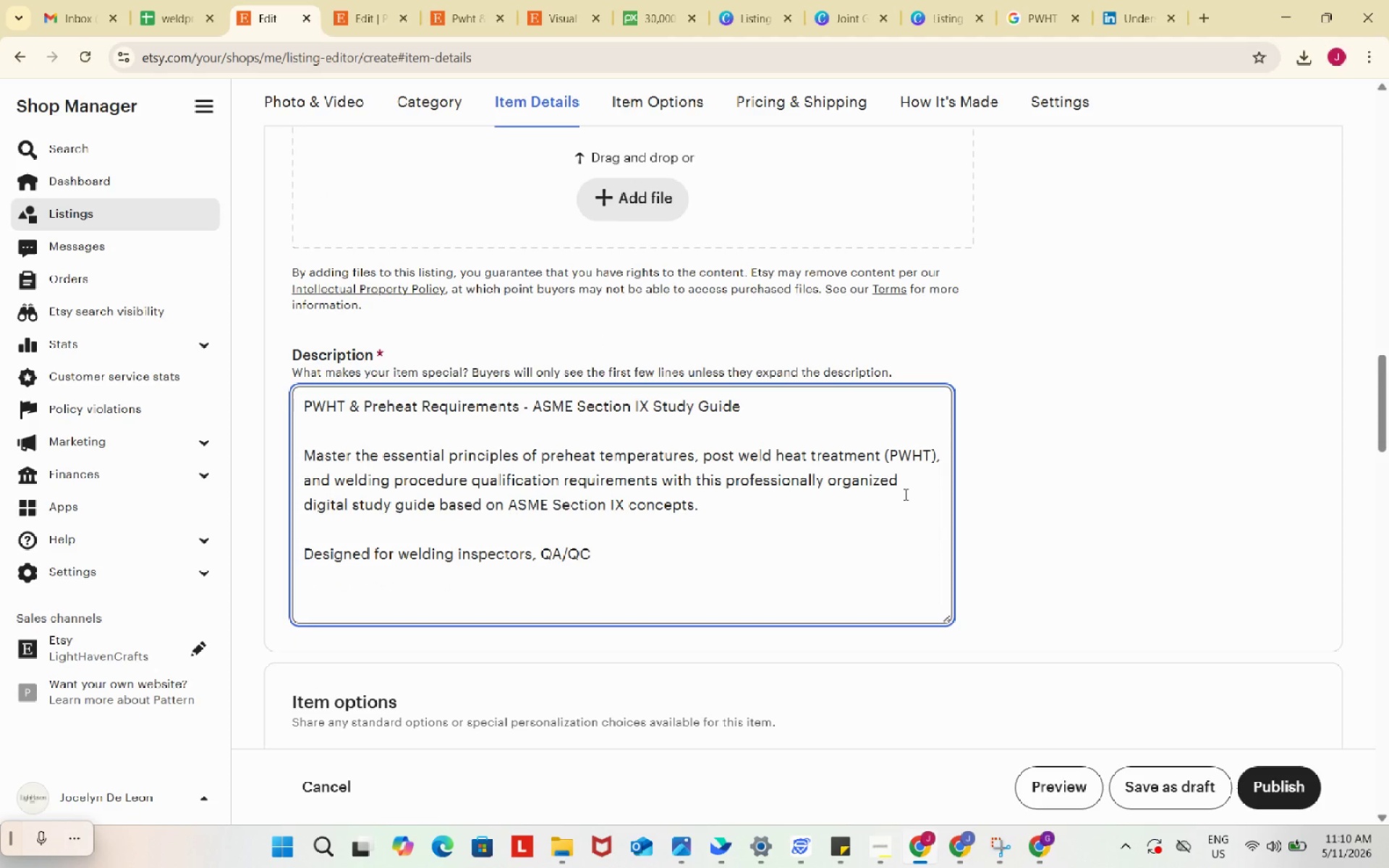 
type( personnel, welding students, and fabrication professionals, this downloadable PDF simplifies comples)
key(Backspace)
type(x heat treatment and welding metallurgy requirements into practical, exam focused reference material.)
 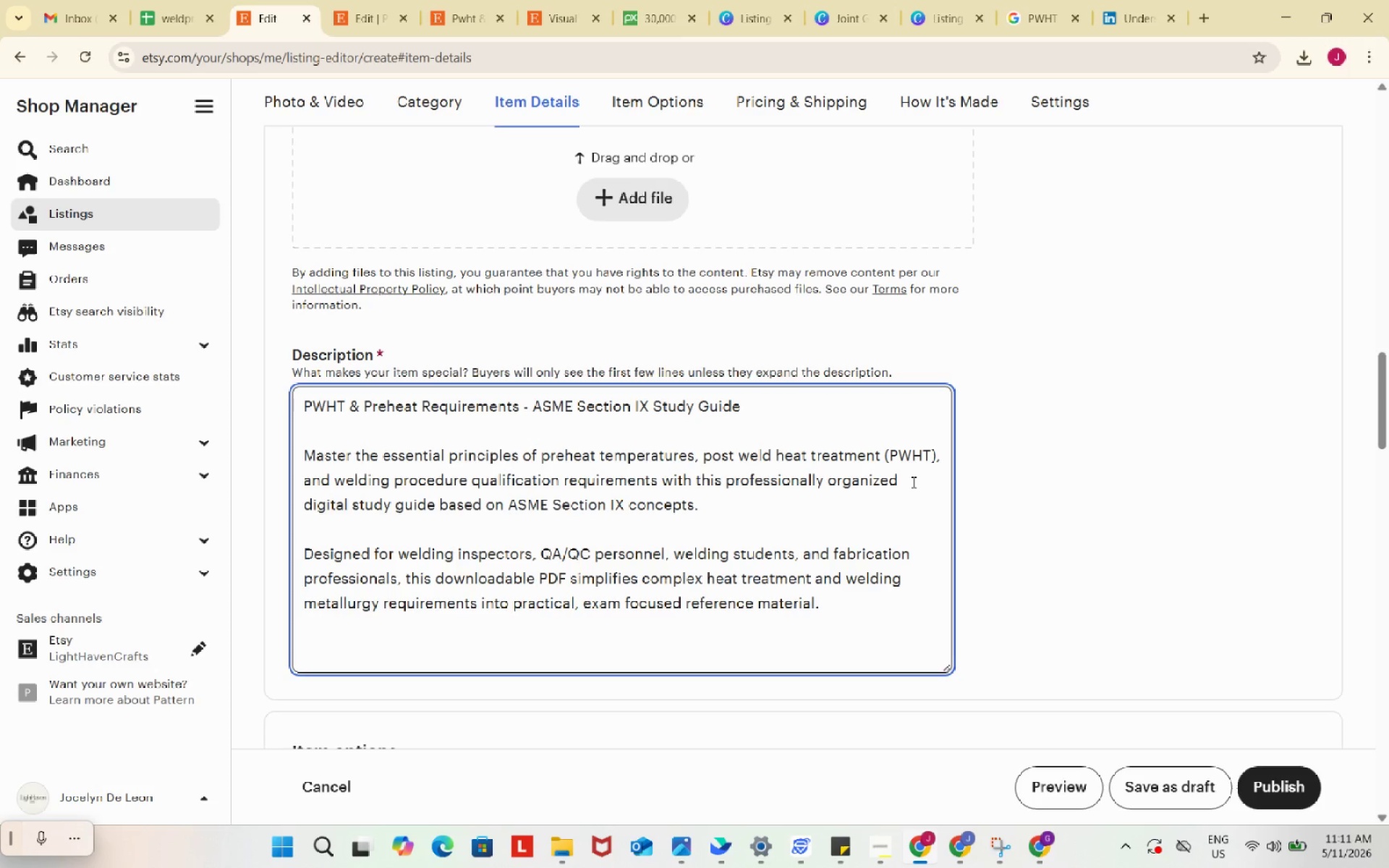 
key(Enter)
 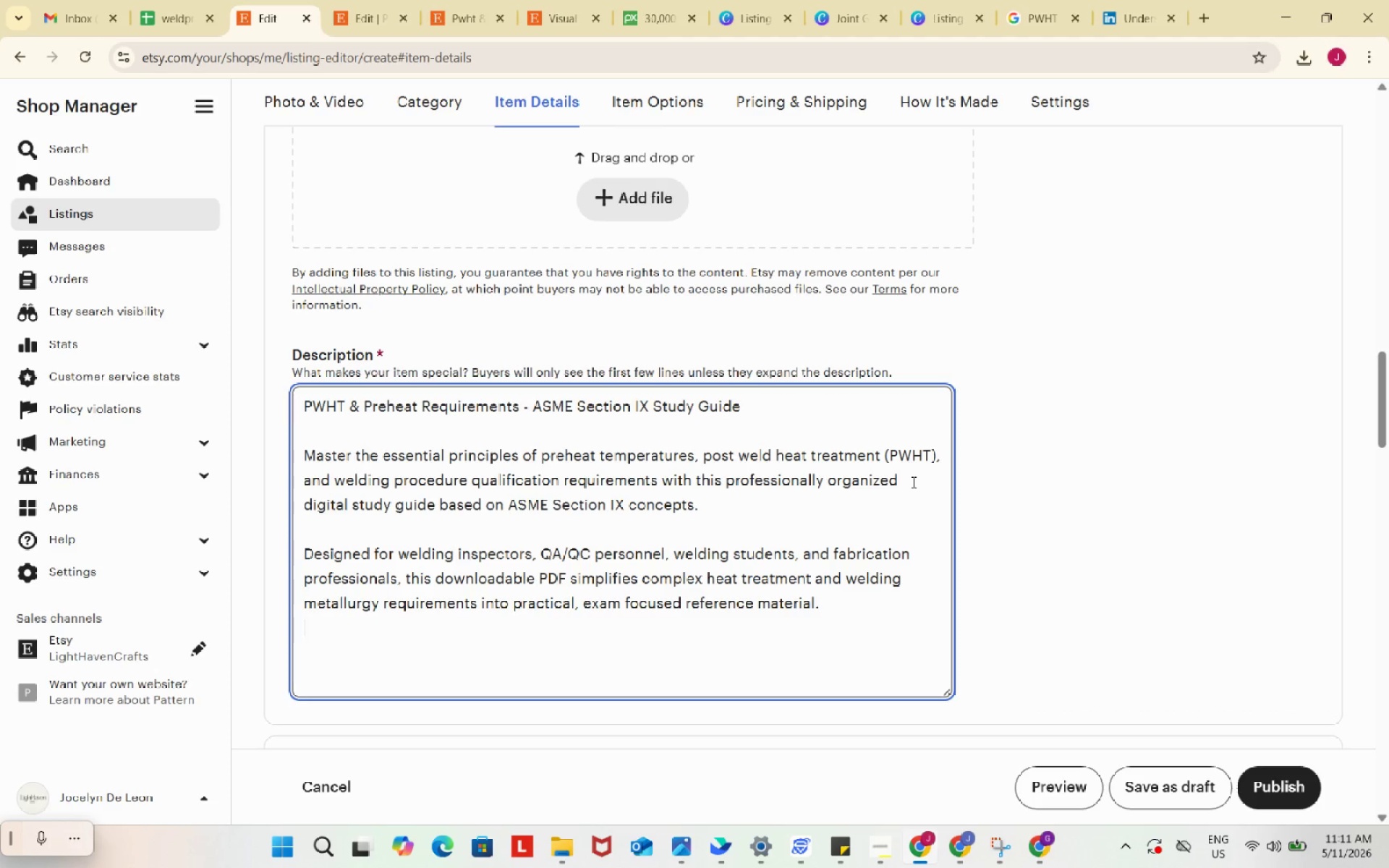 
key(Enter)
 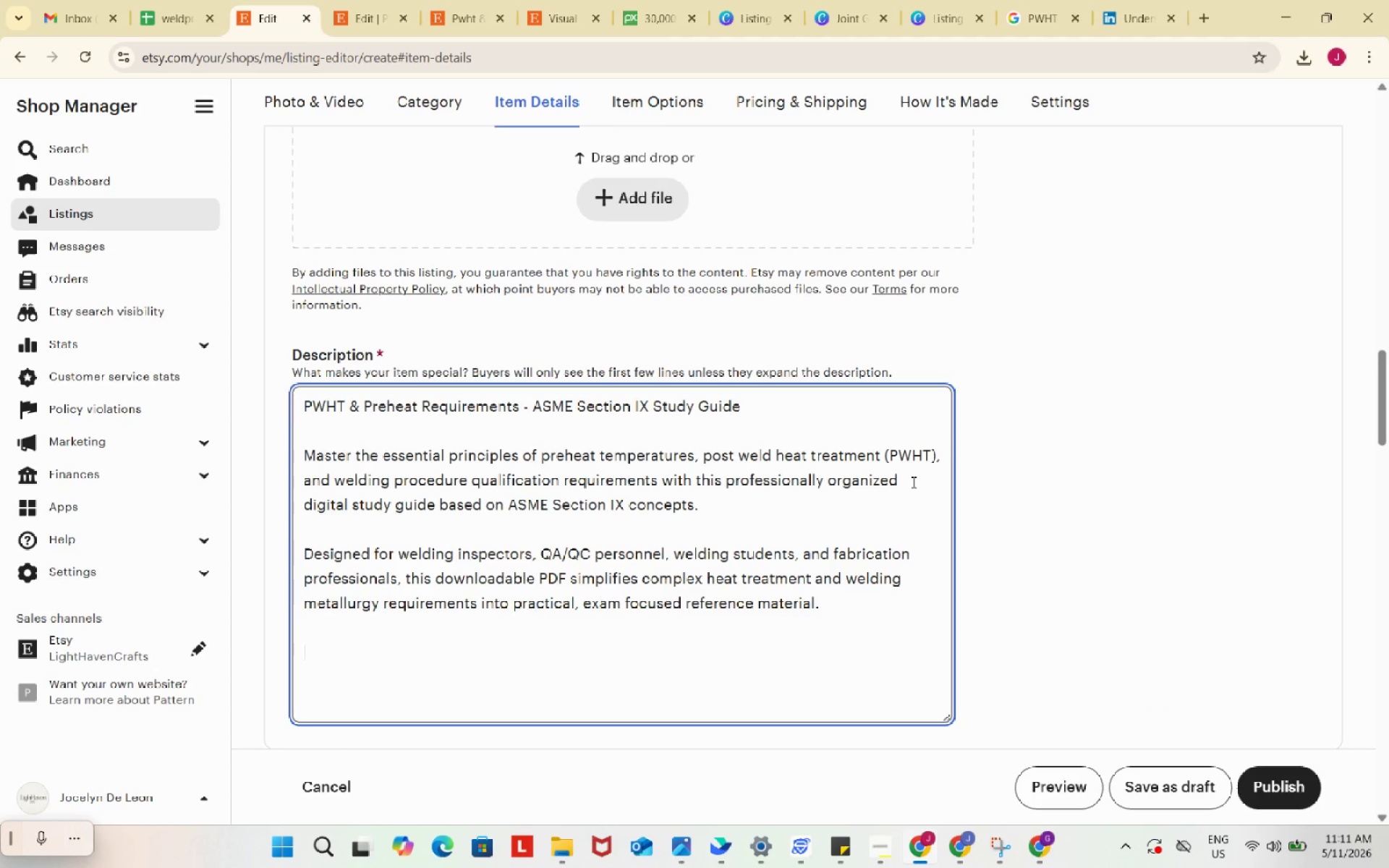 
type(What's in)
key(Backspace)
key(Backspace)
type(Included:)
 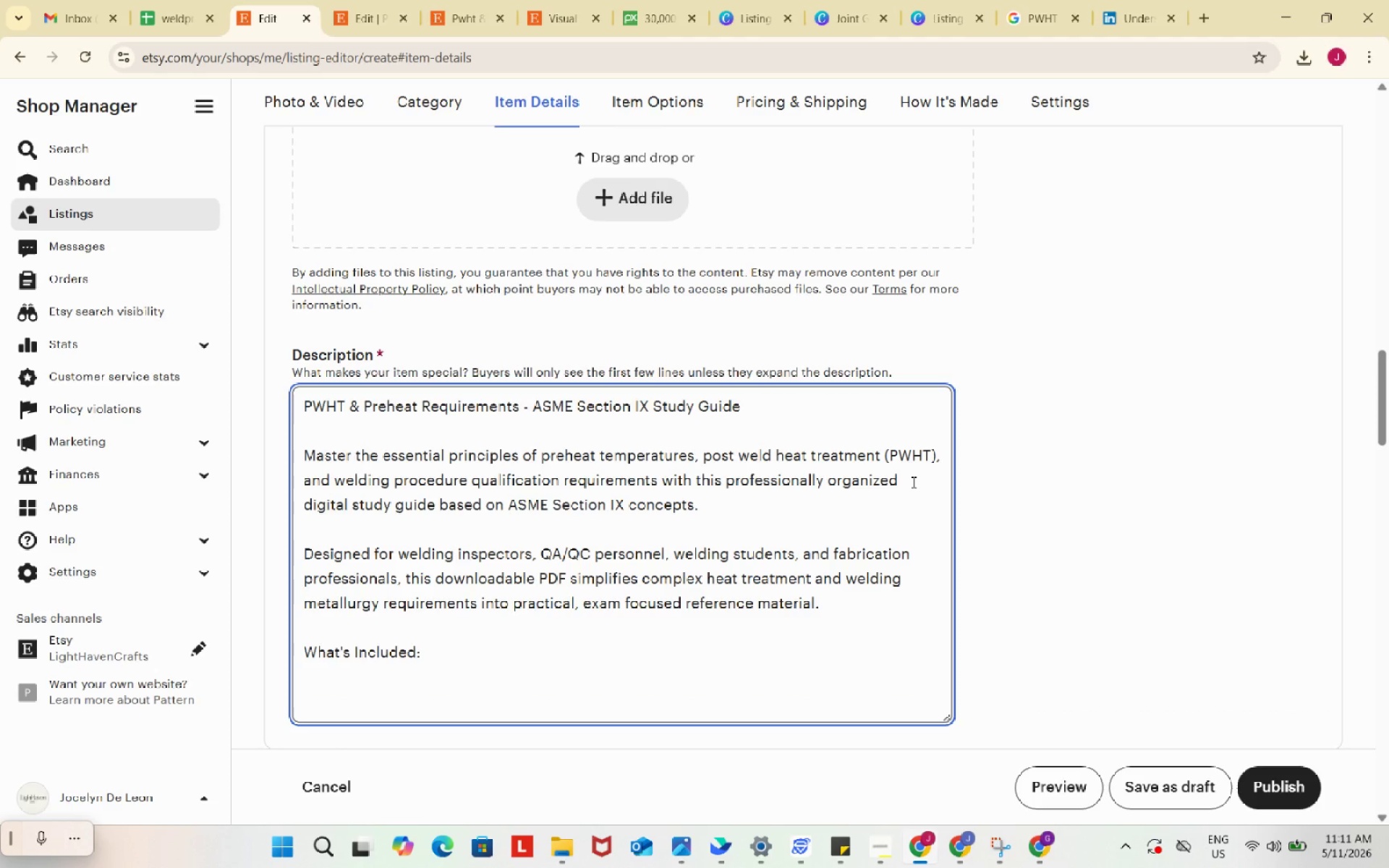 
wait(15.55)
 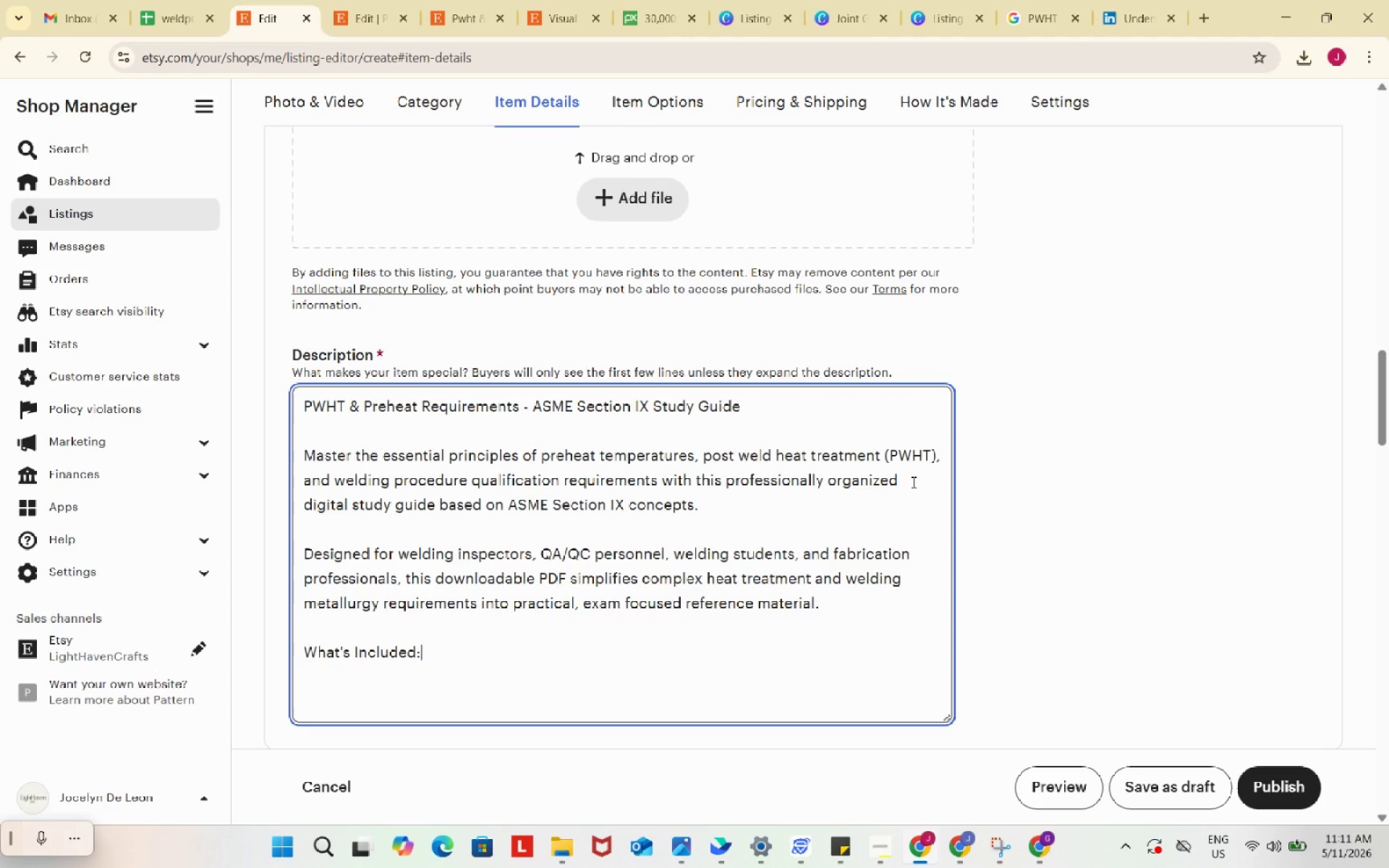 
left_click([195, 0])
 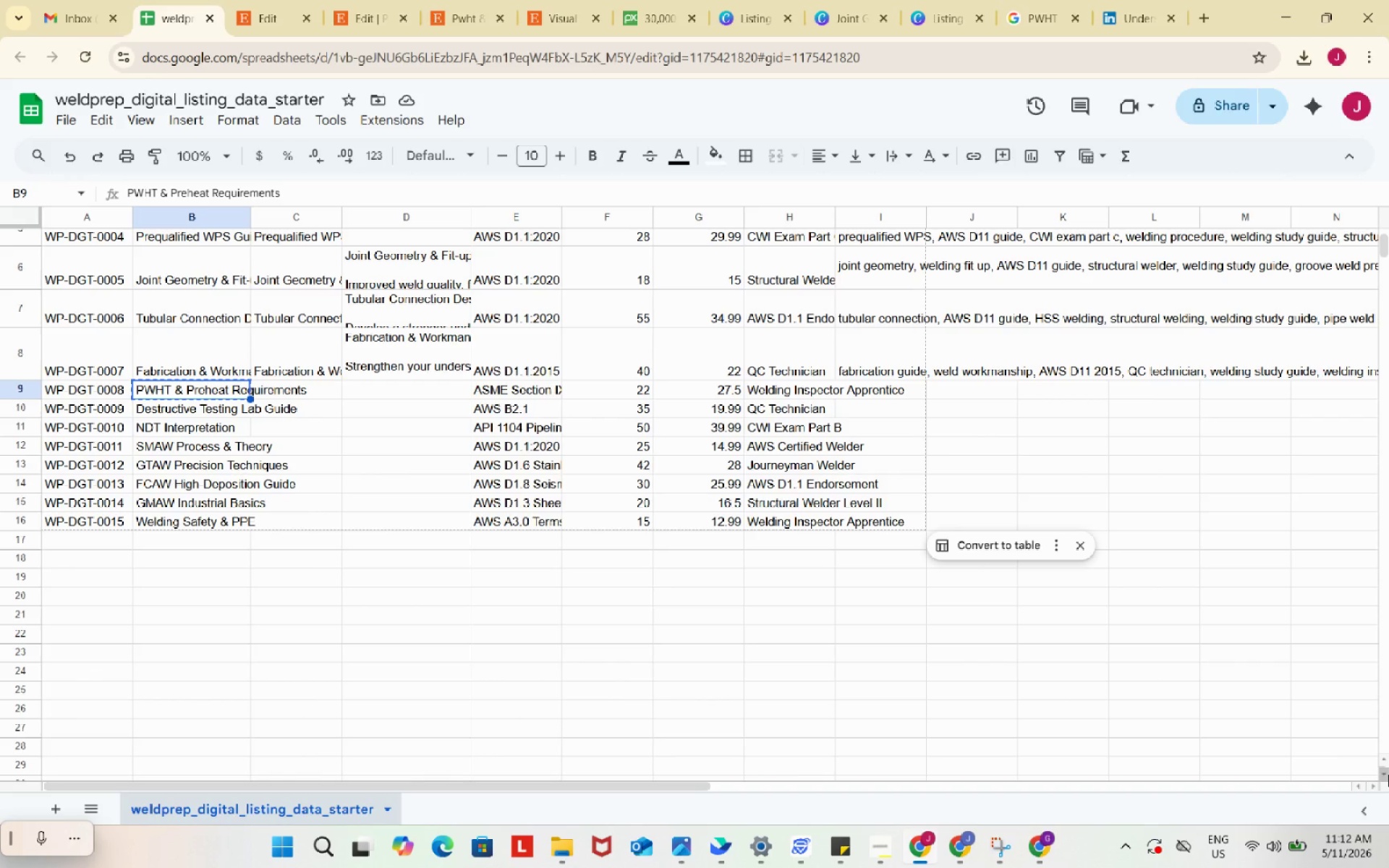 
wait(59.84)
 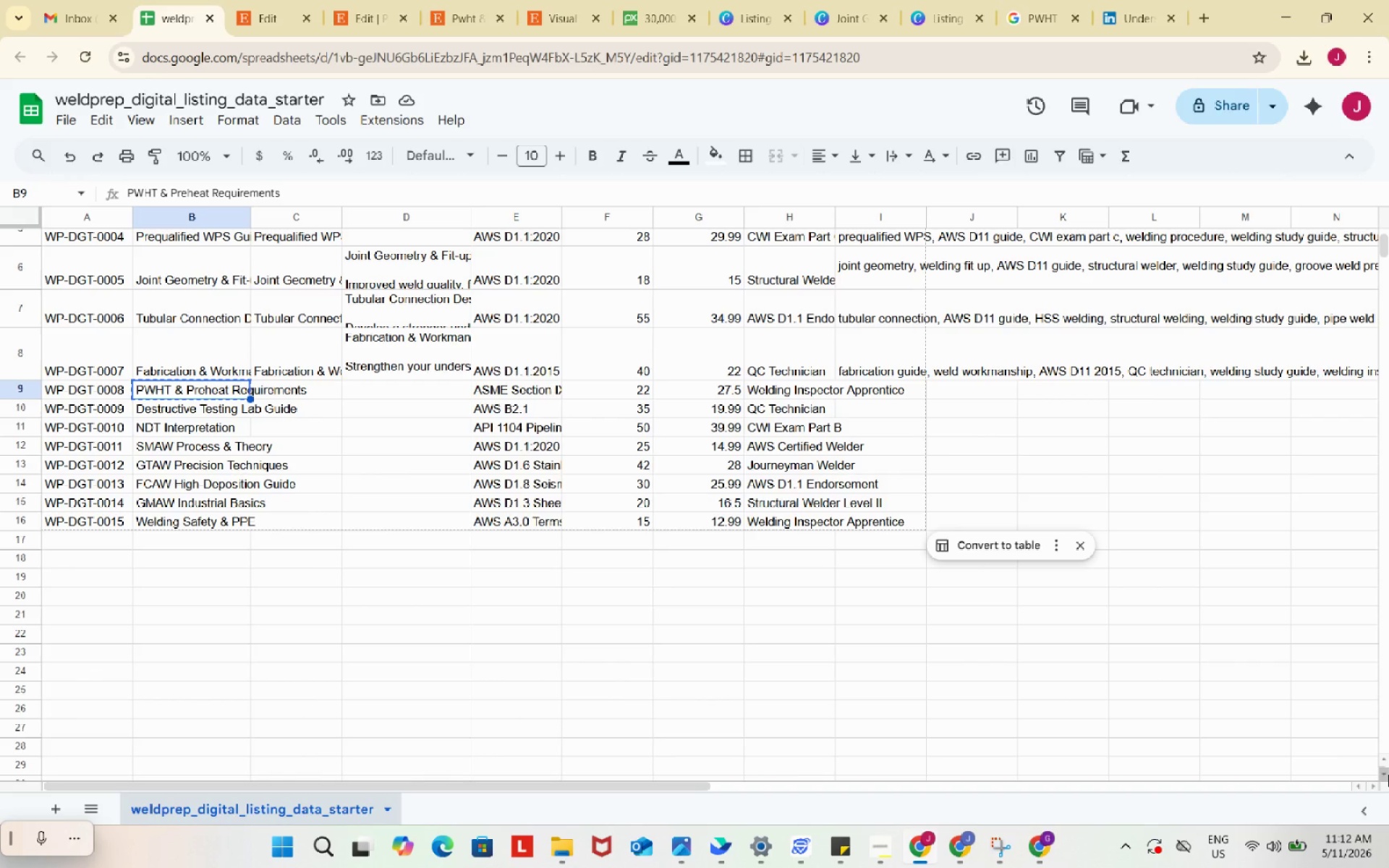 
left_click([647, 394])
 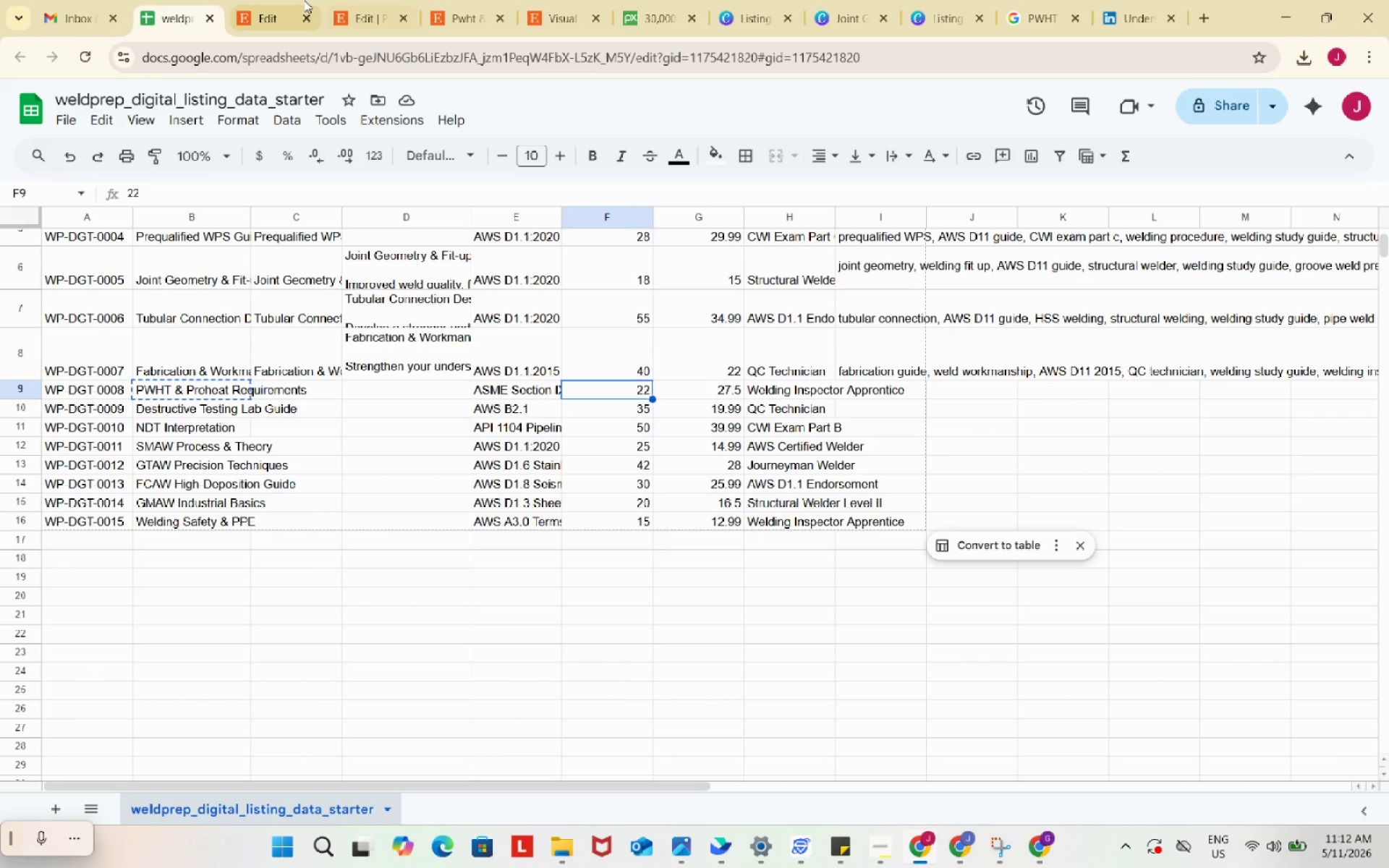 
left_click([279, 0])
 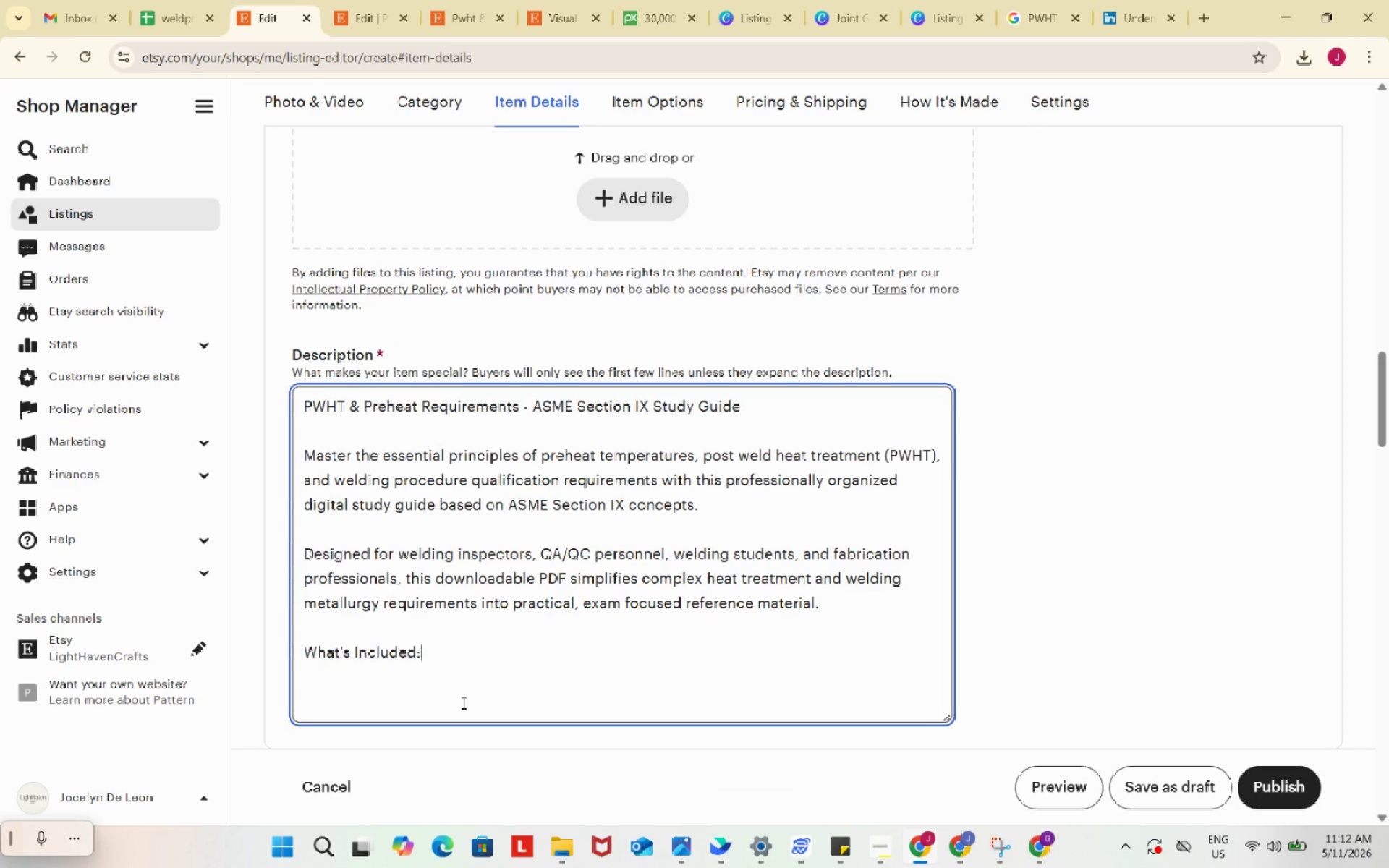 
key(Enter)
 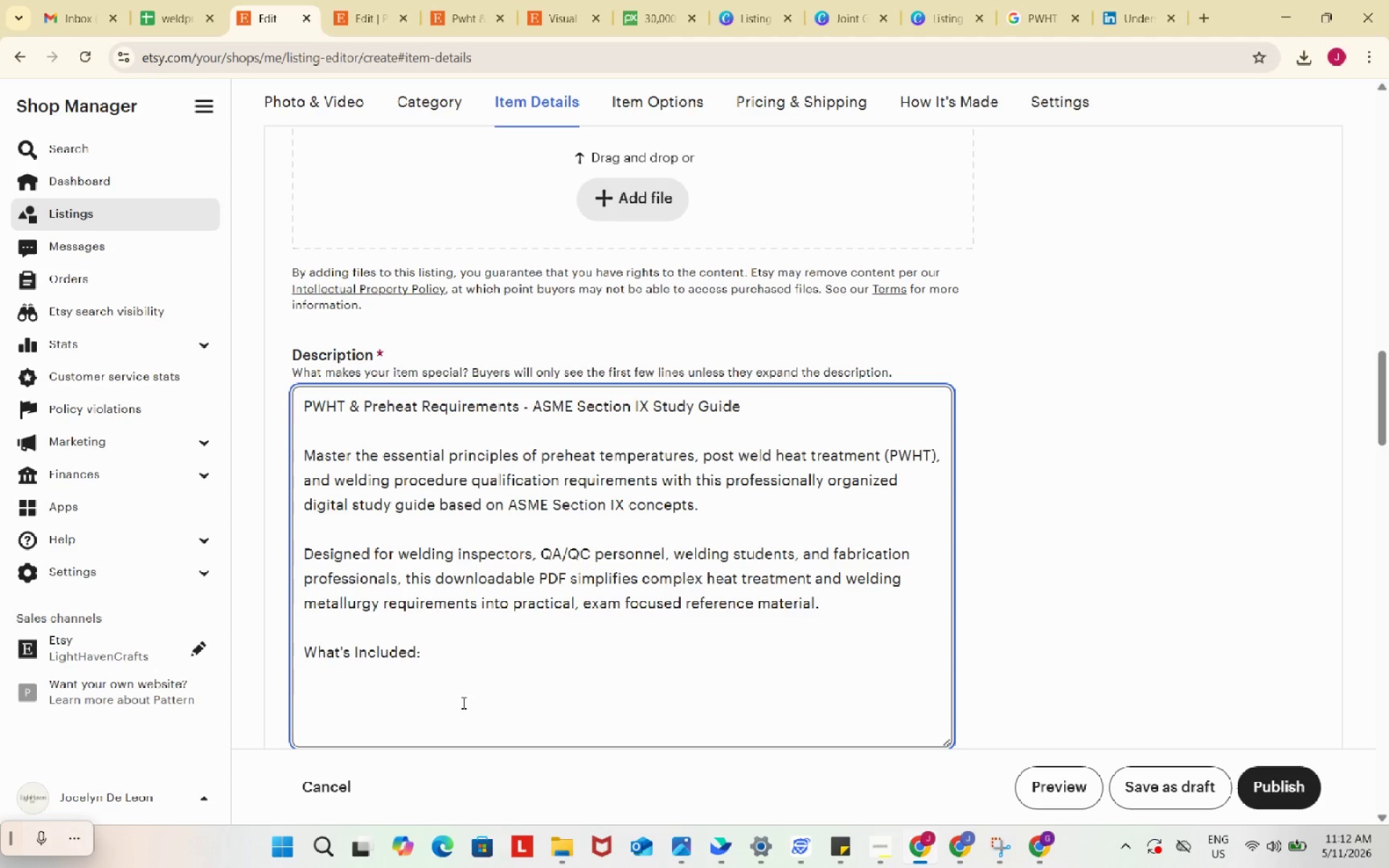 
wait(10.72)
 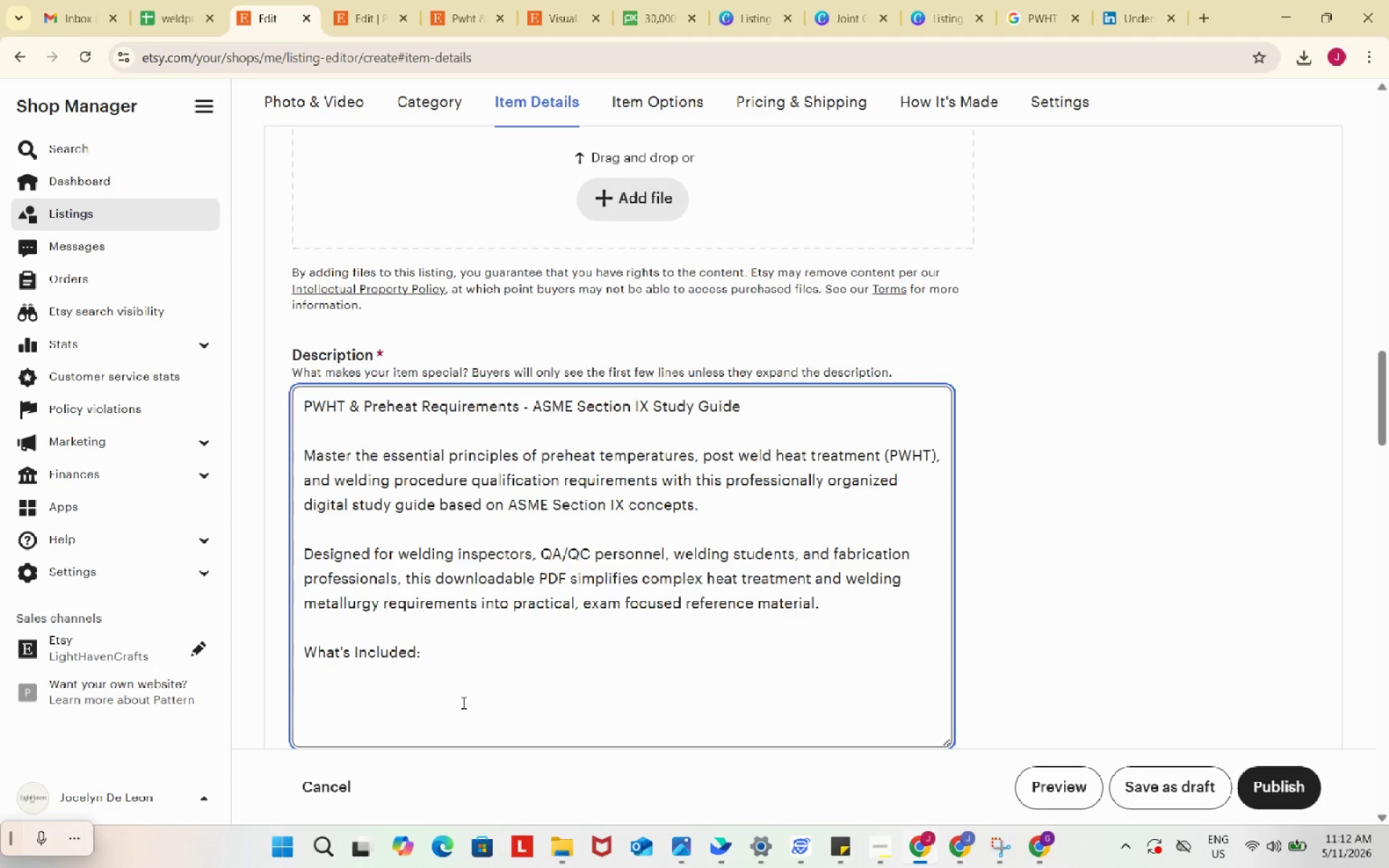 
type(- 22-page )
 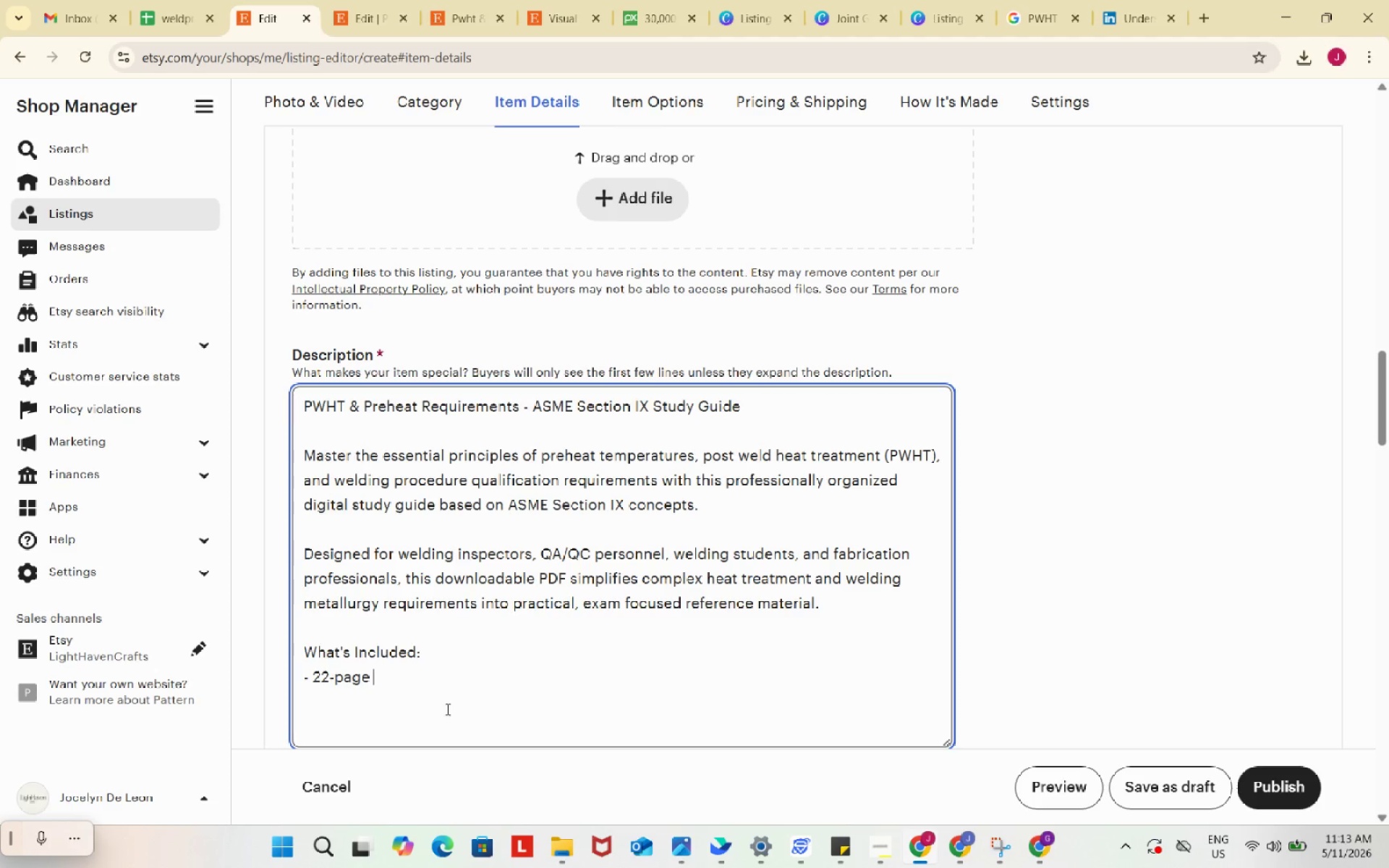 
type(downloadable PDF study guide)
 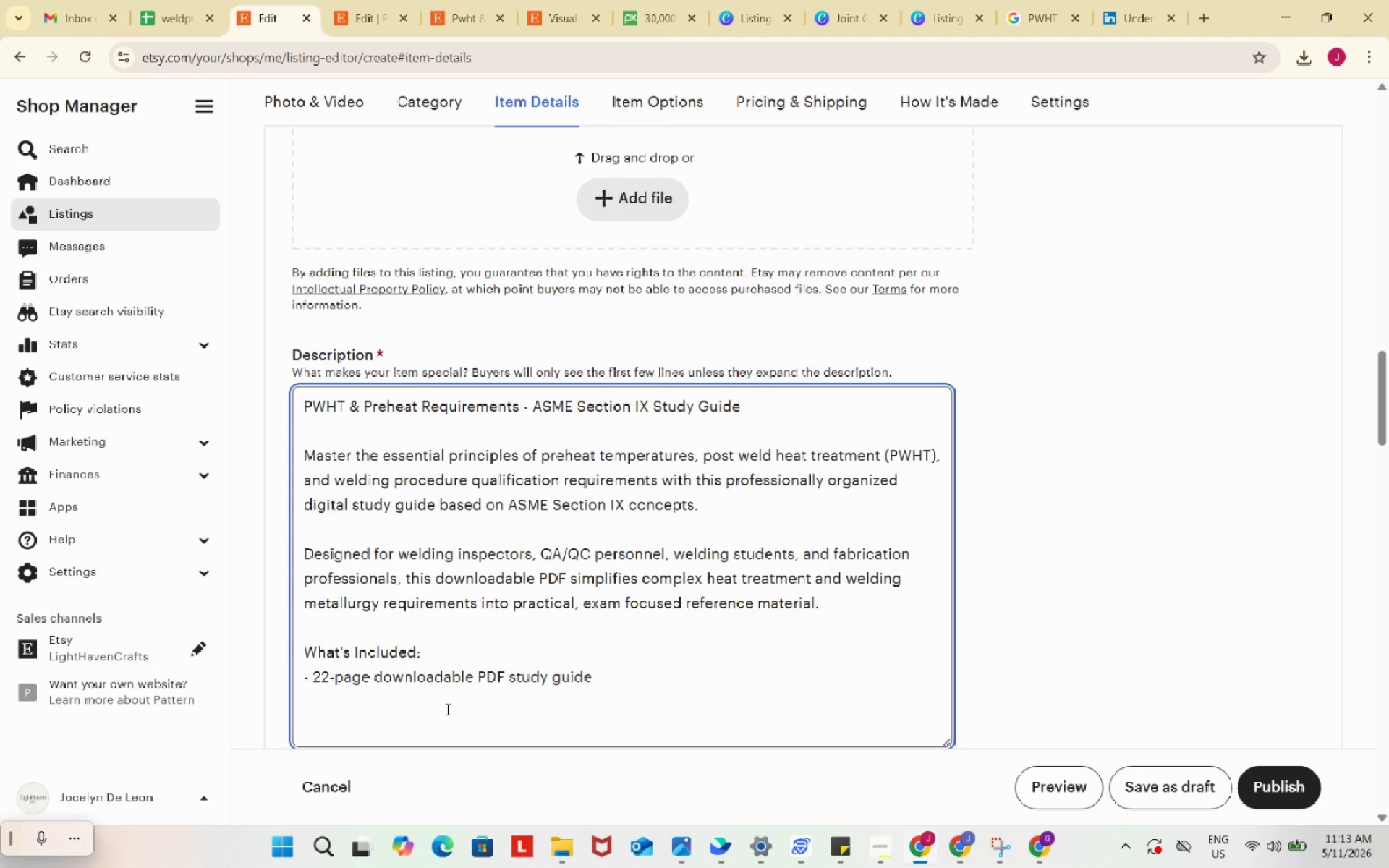 
key(Enter)
 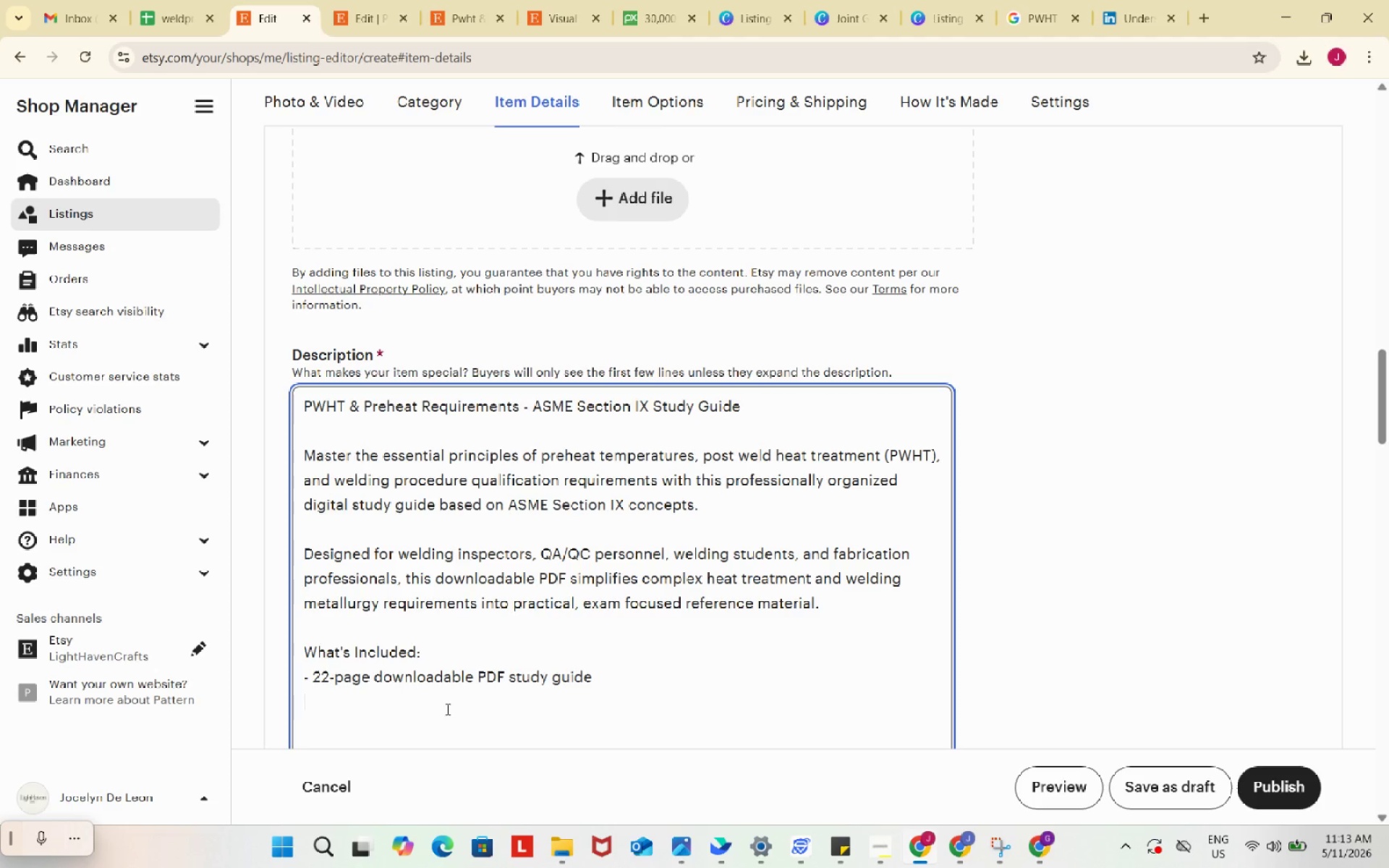 
type(- ASME Section )
 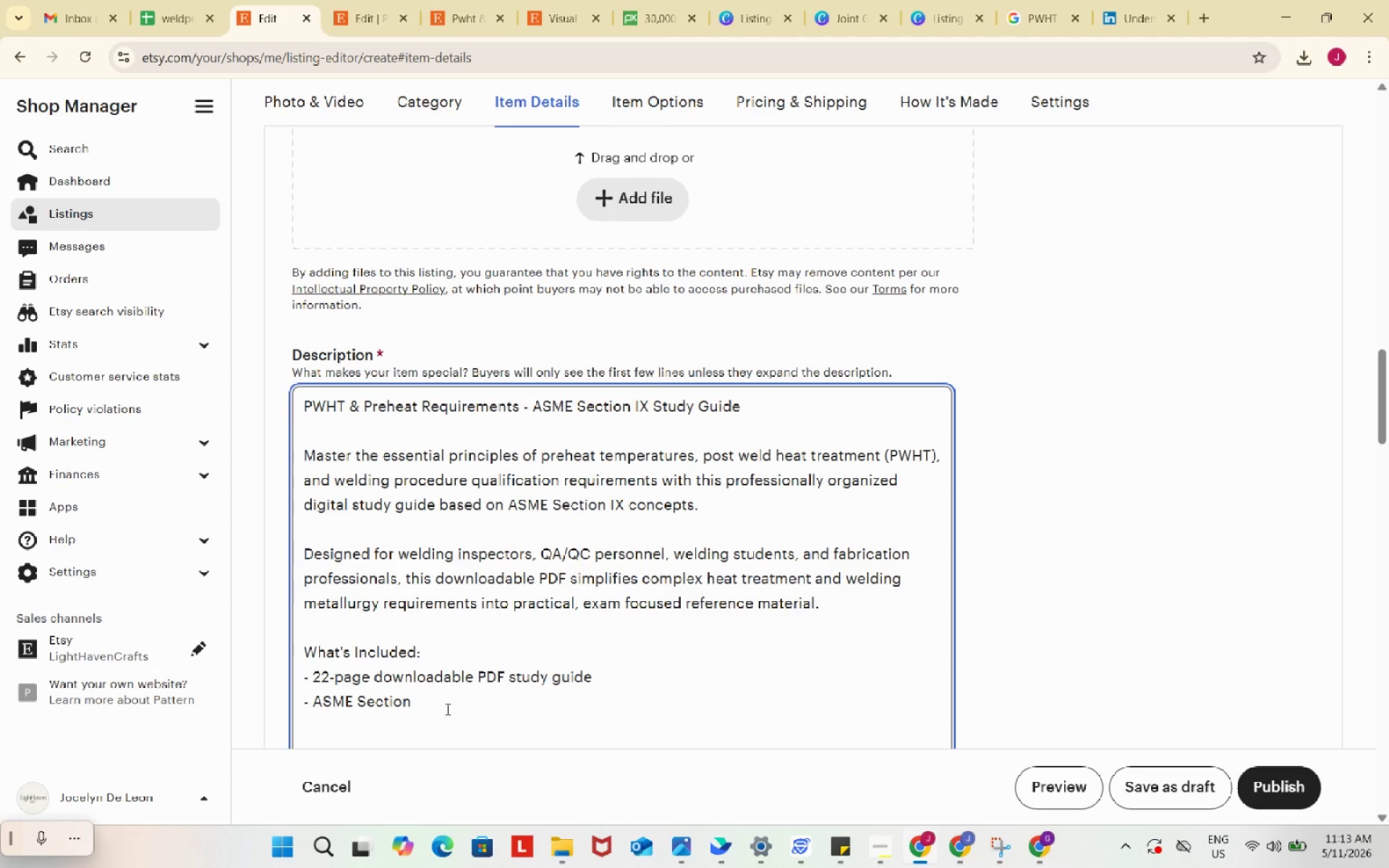 
type(IX reference material)
 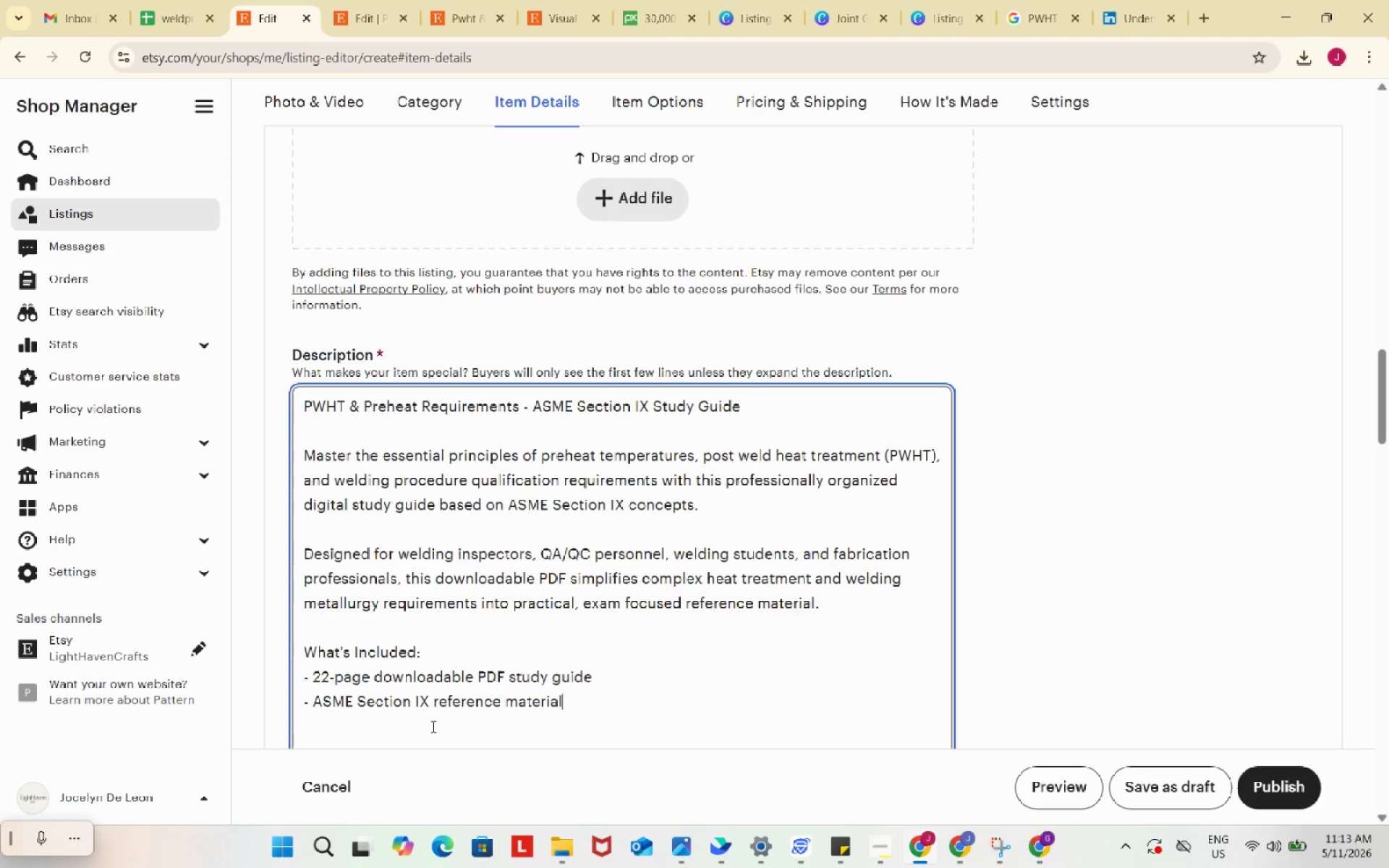 
key(Enter)
 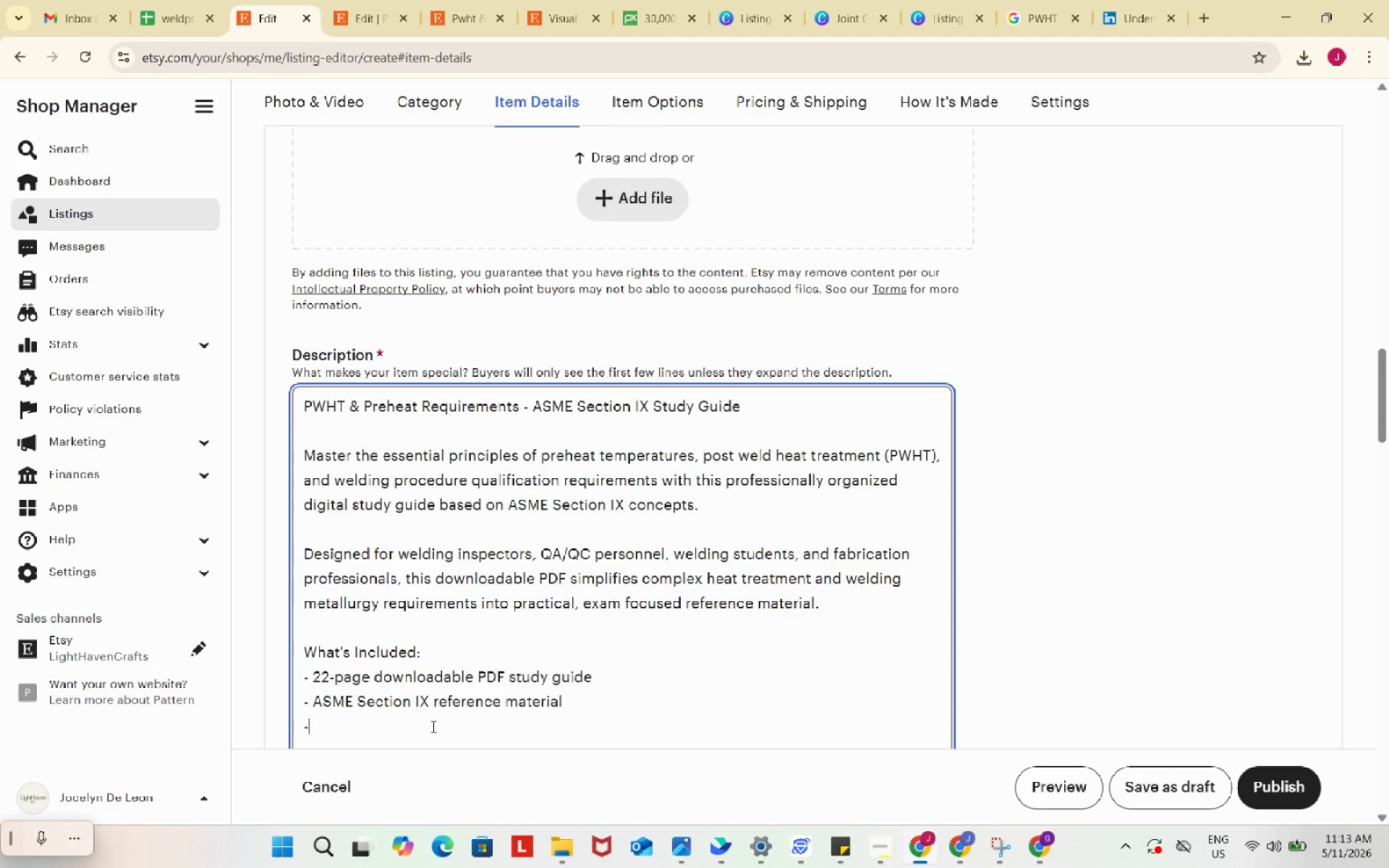 
type(- PWT)
key(Backspace)
 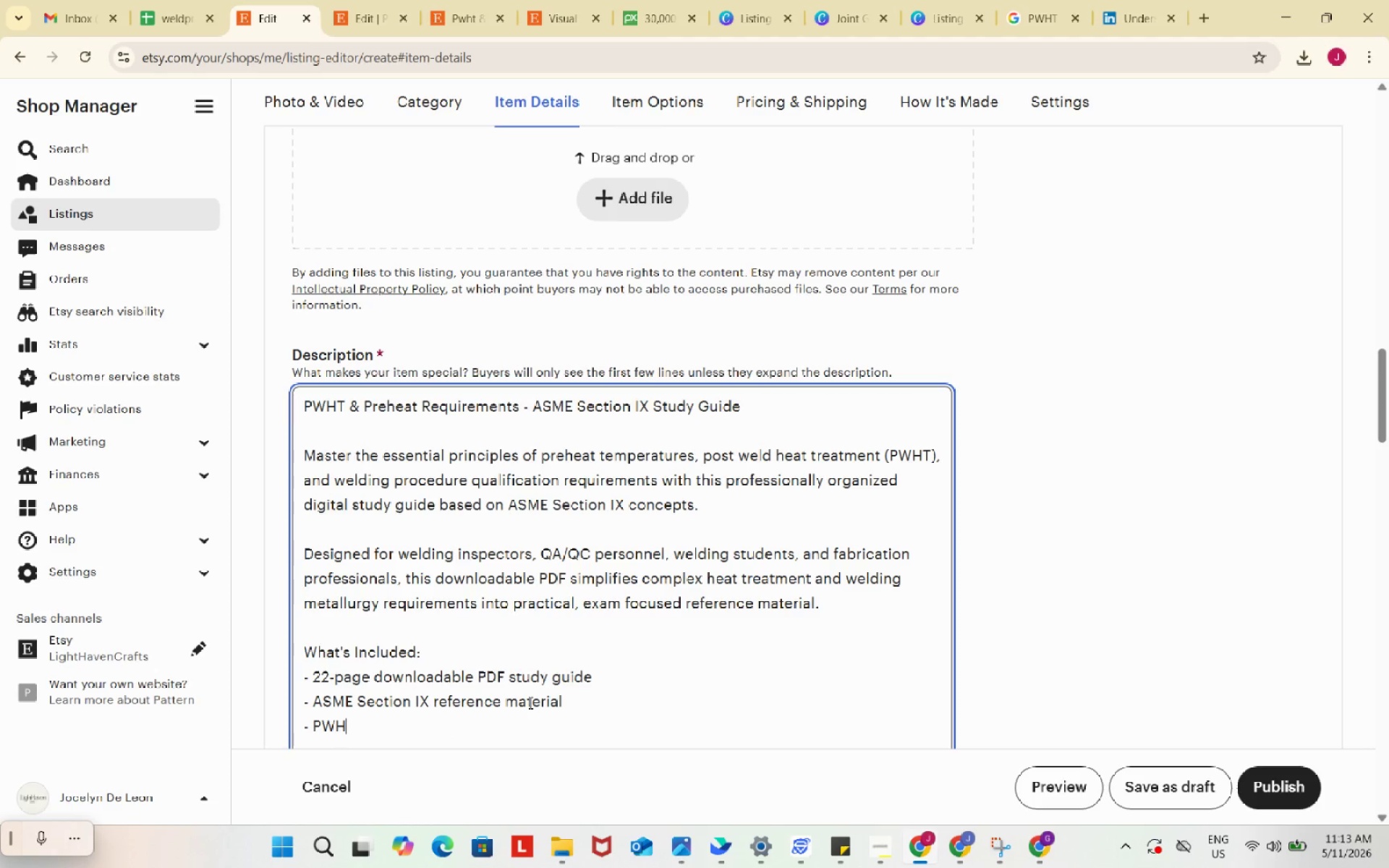 
type(HT and preheat requirements summaries)
 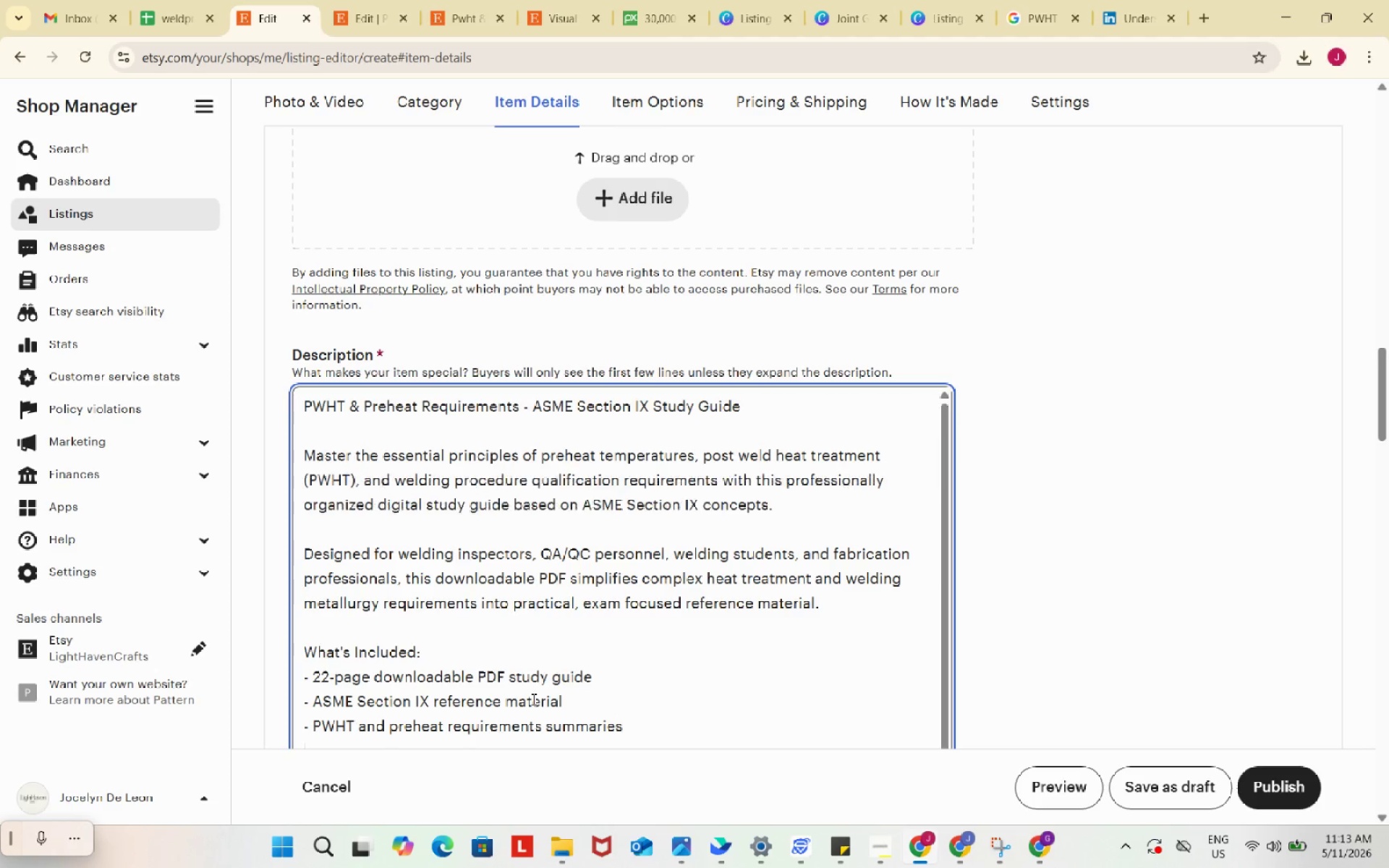 
key(Enter)
 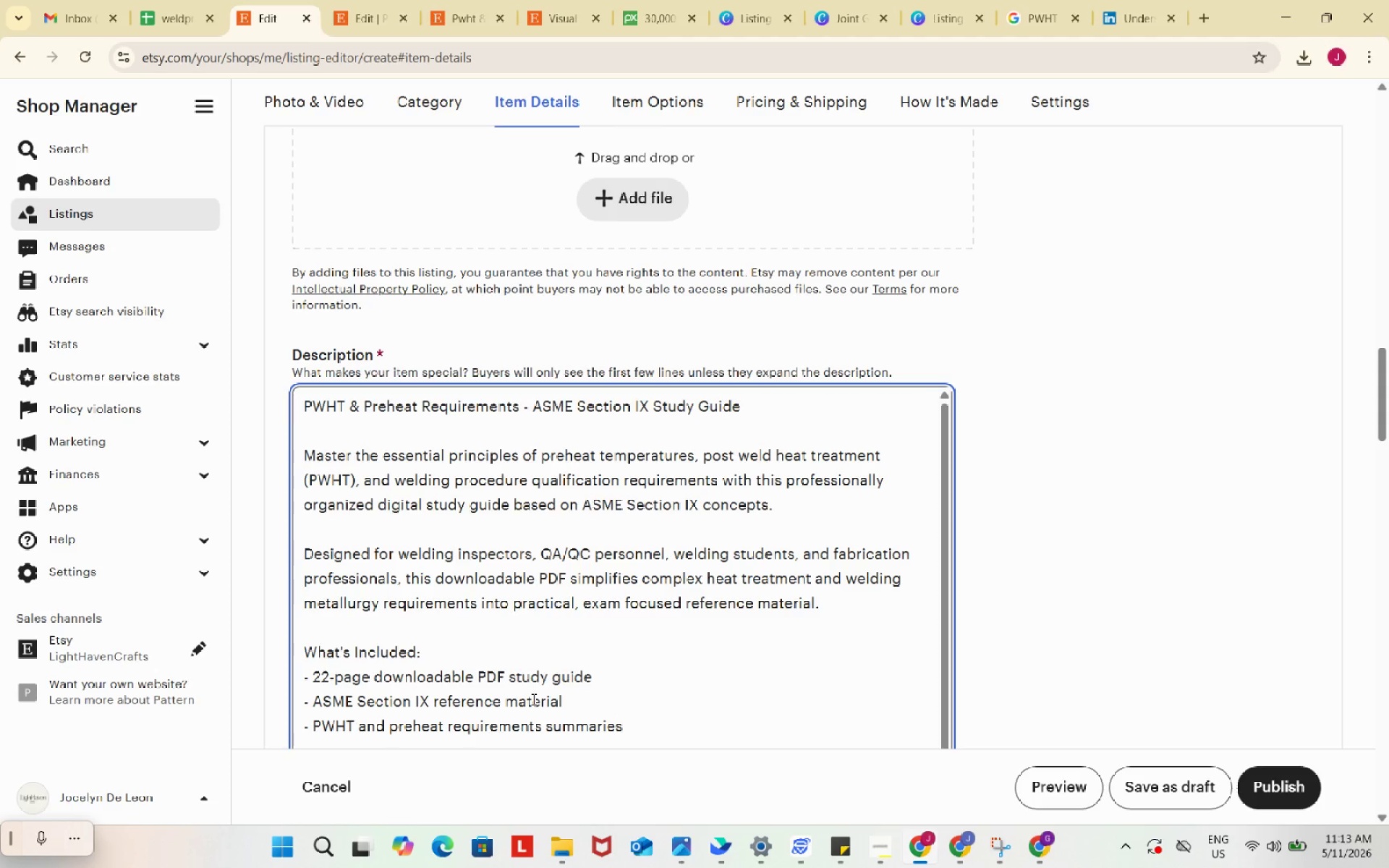 
type(- Welding metallurgy study notes)
 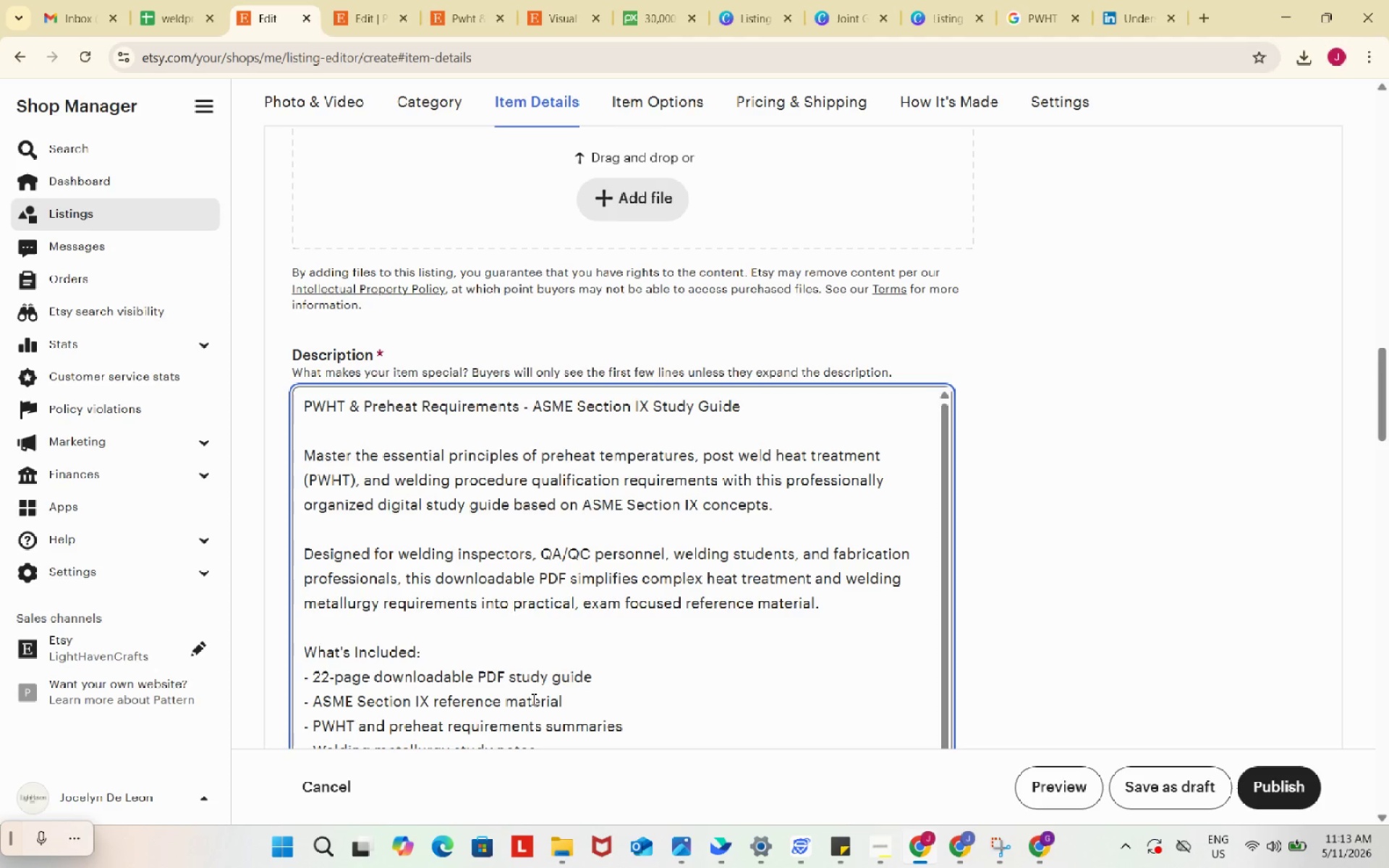 
key(Enter)
 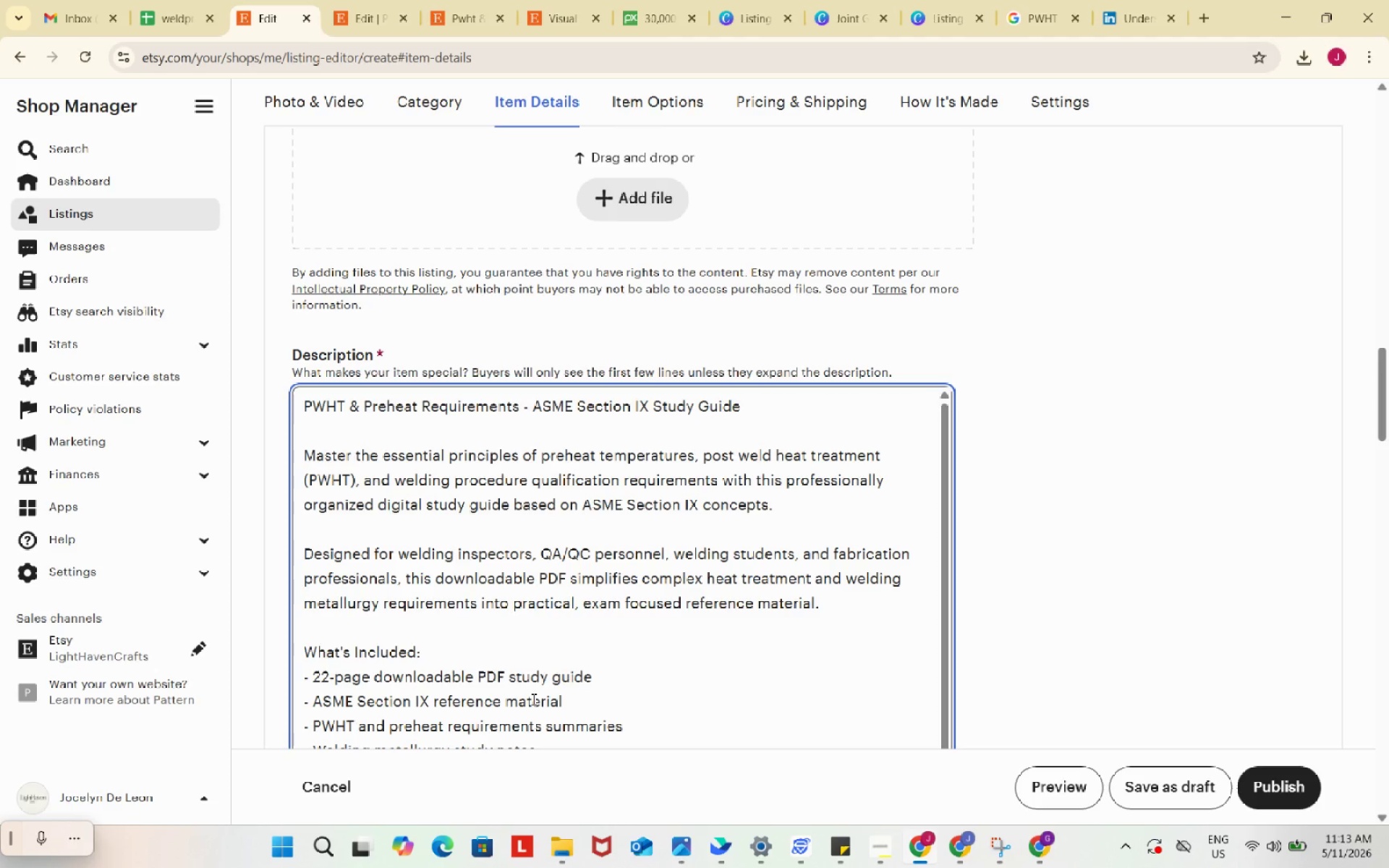 
type(- Heat treate)
key(Backspace)
type(ment tern)
key(Backspace)
type(minology)
 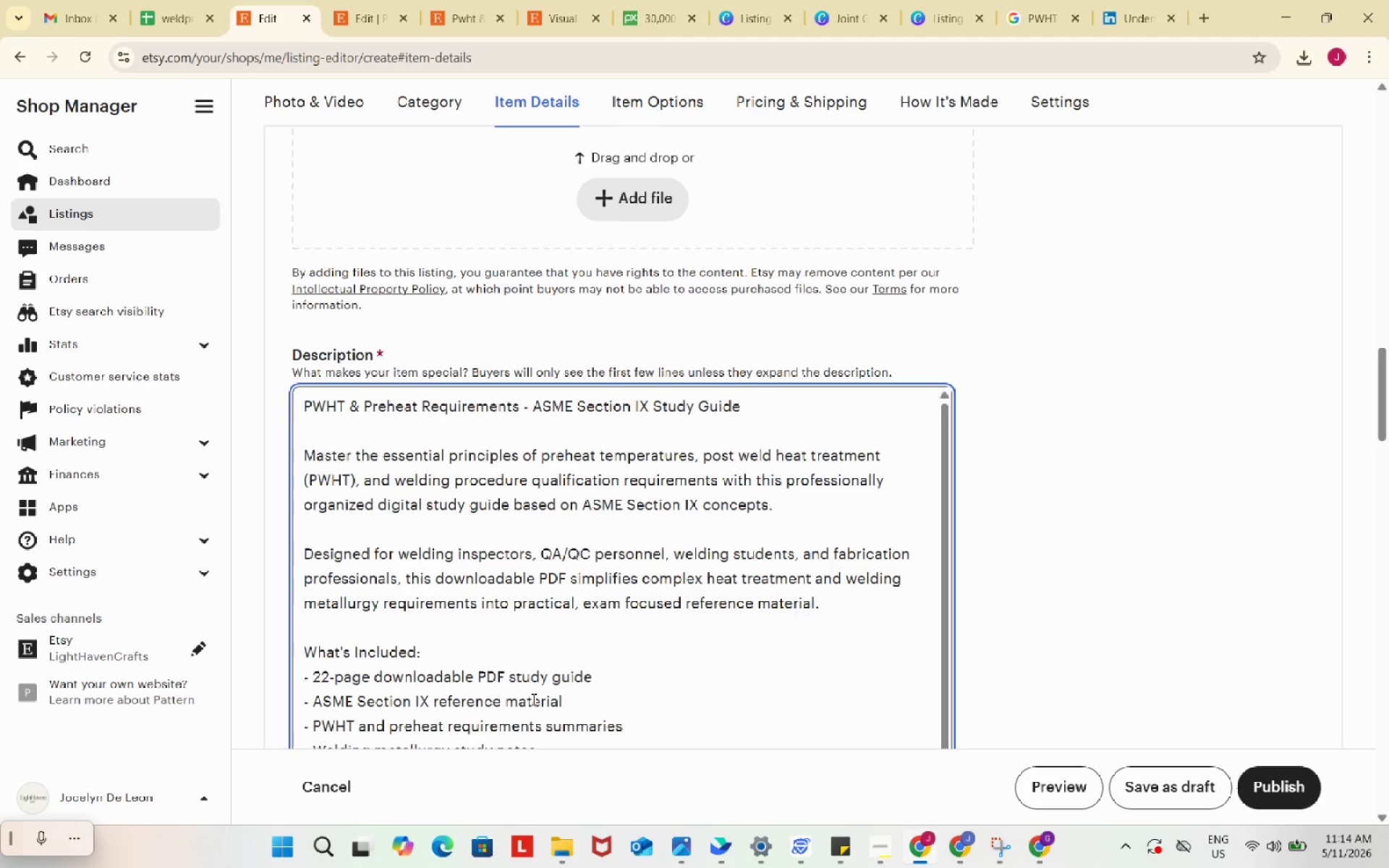 
scroll: coordinate [798, 589], scroll_direction: down, amount: 5.0
 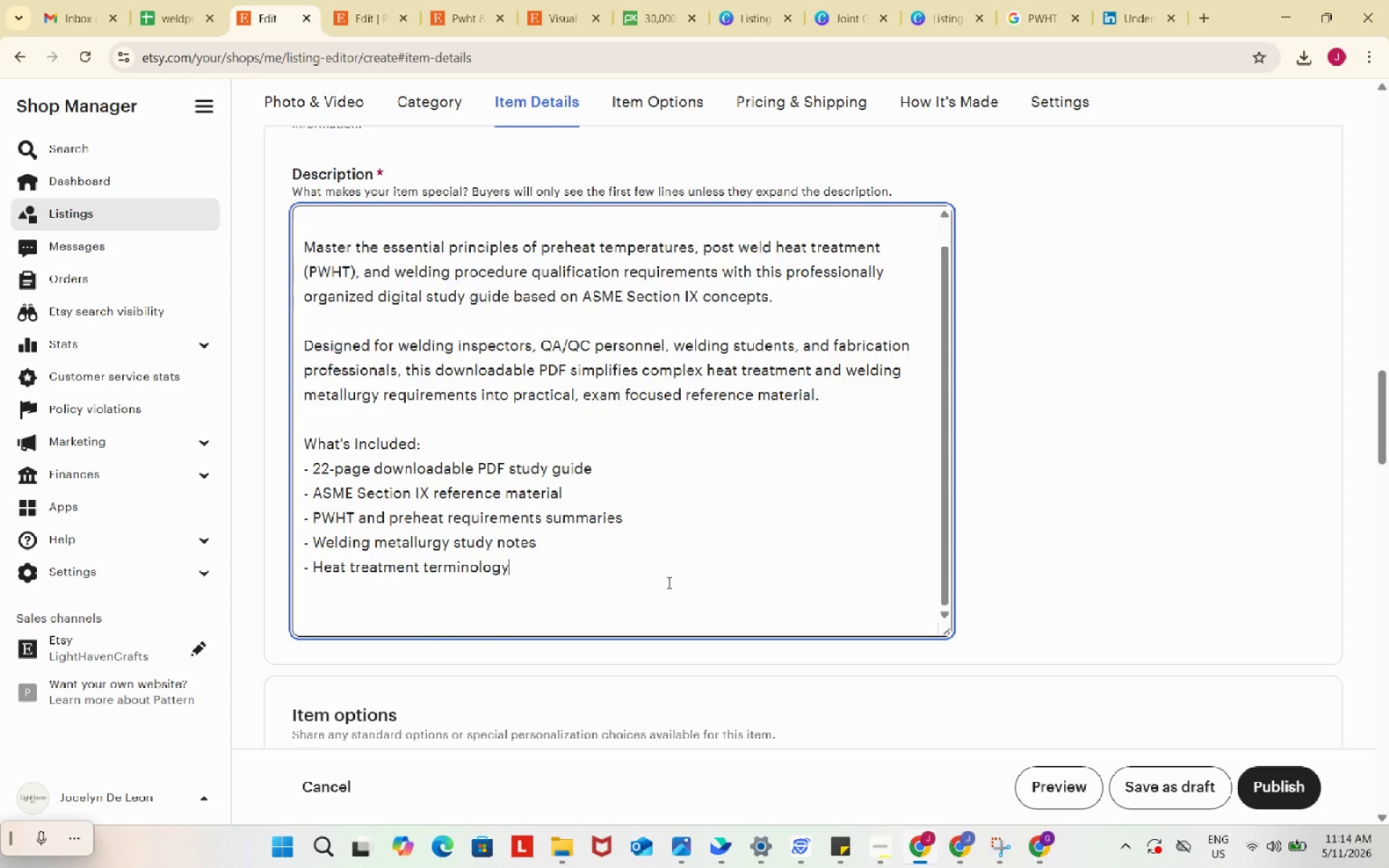 
wait(8.51)
 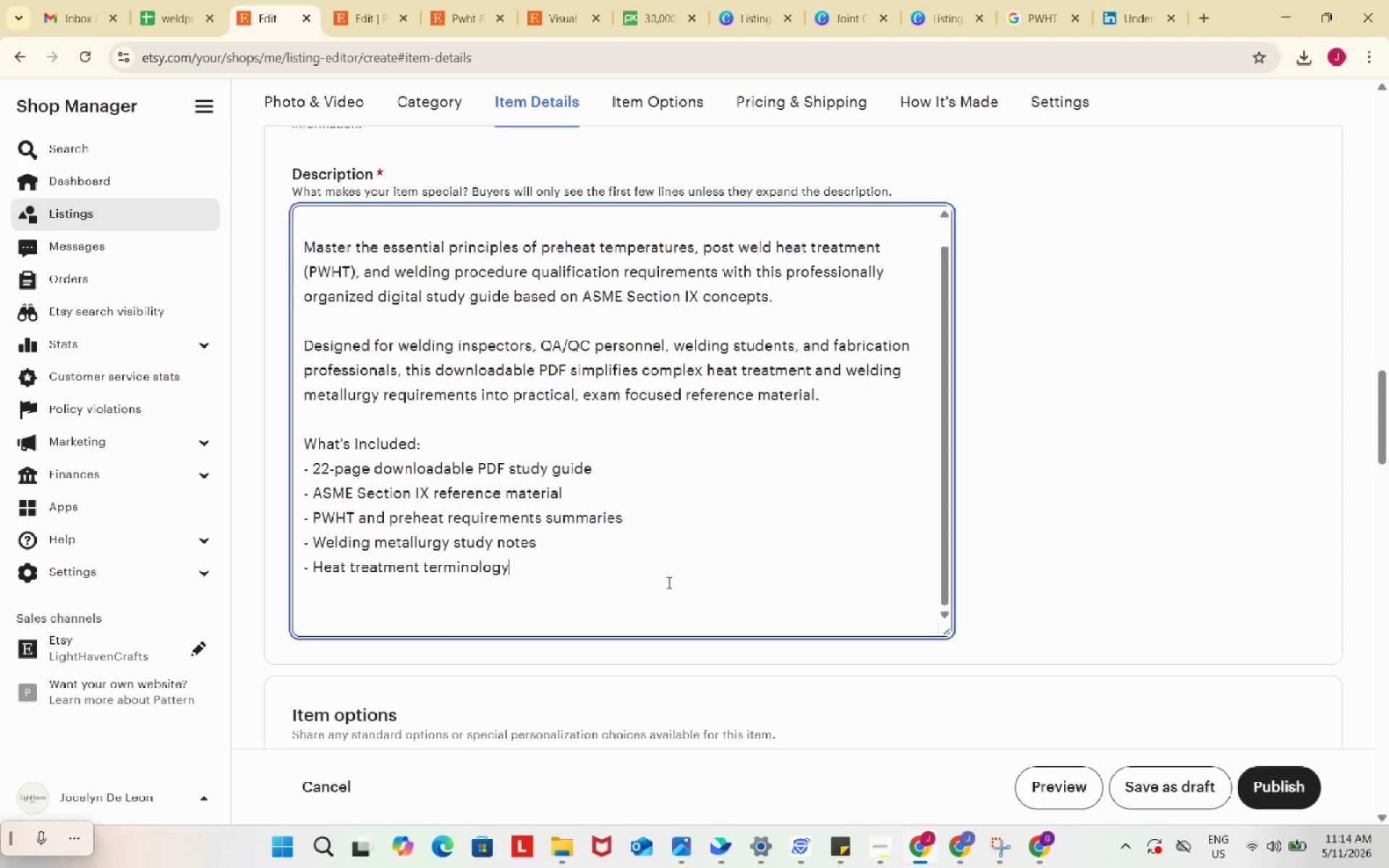 
type( explanations\)
key(Backspace)
 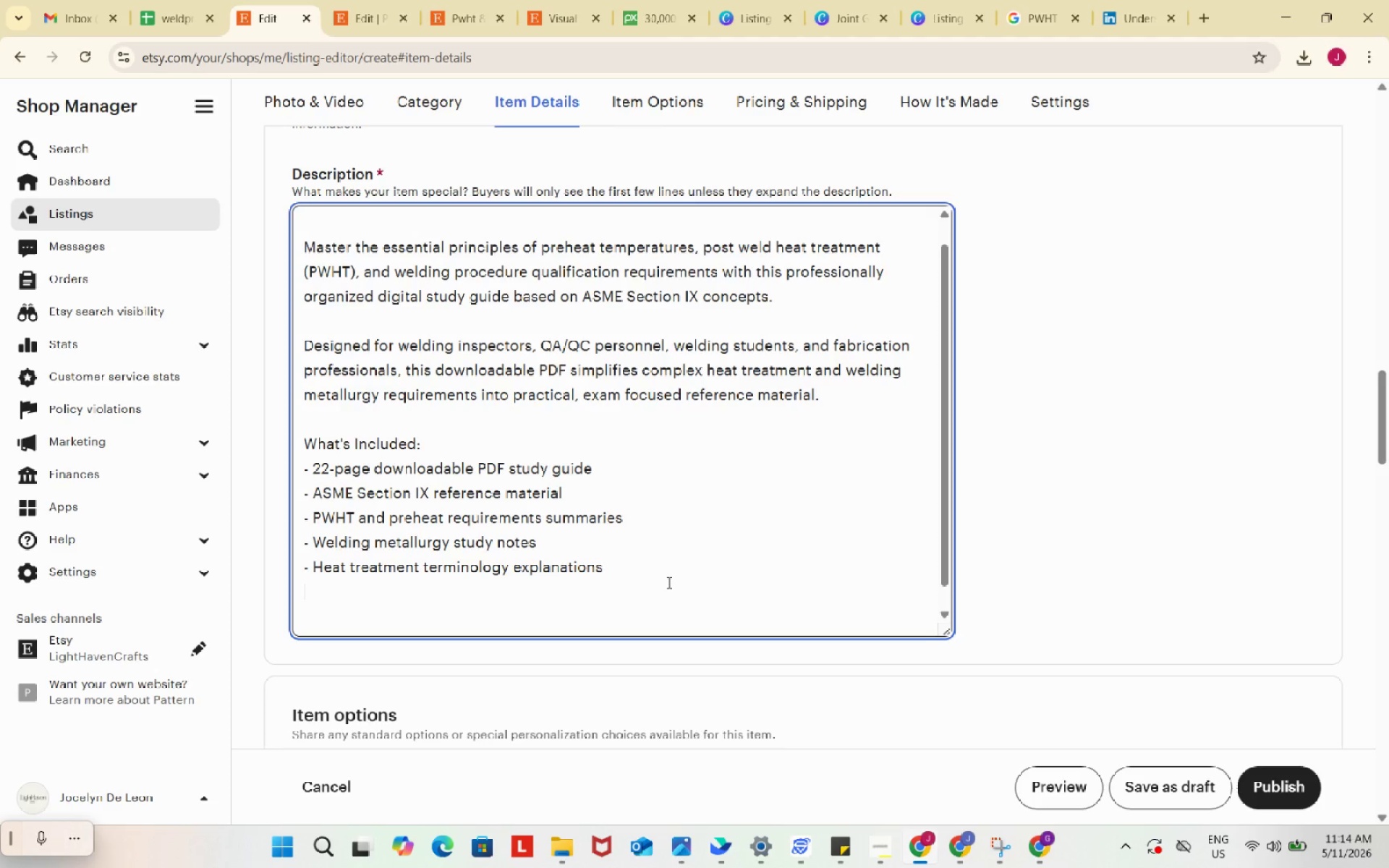 
key(Enter)
 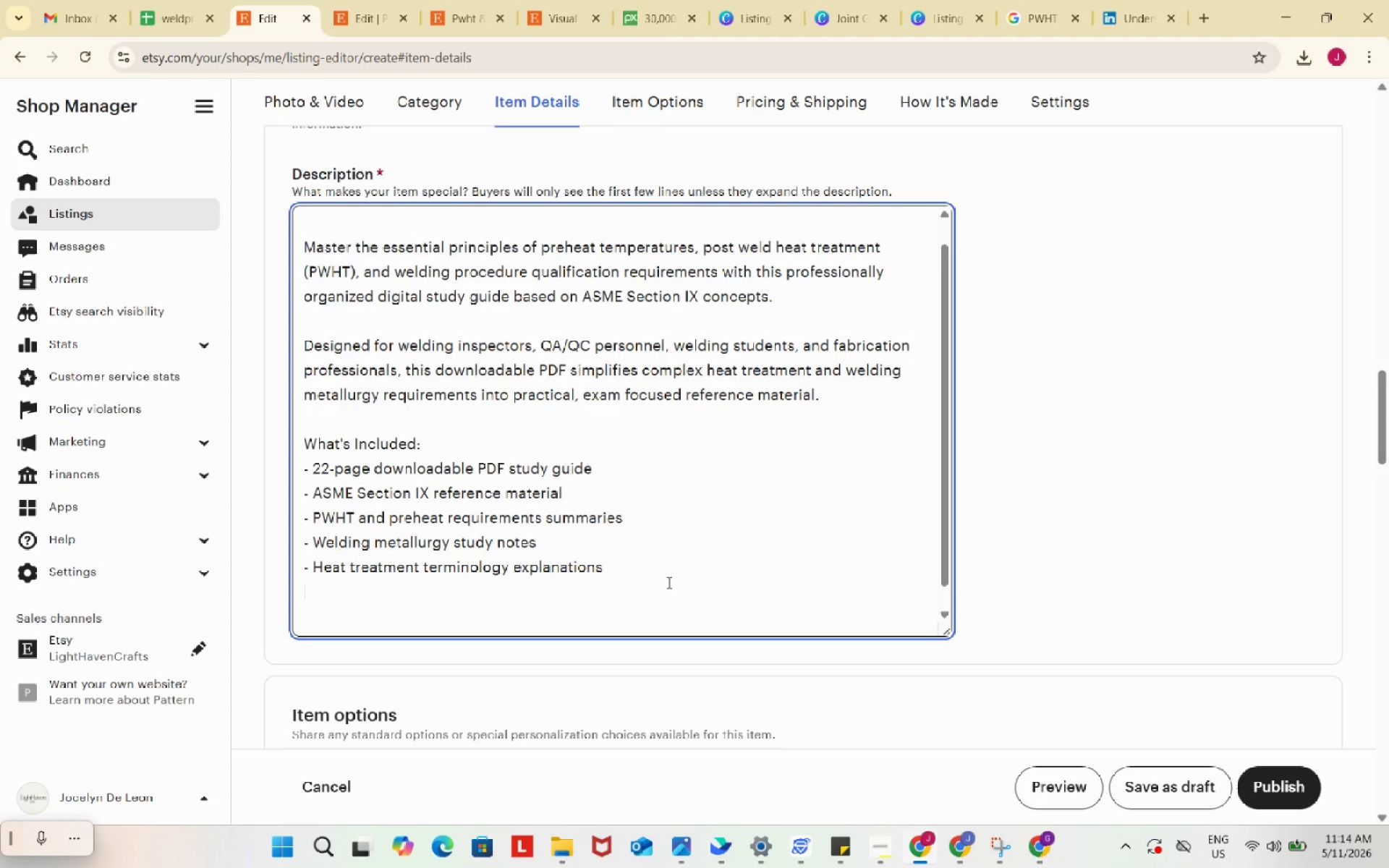 
key(NumpadSubtract)
 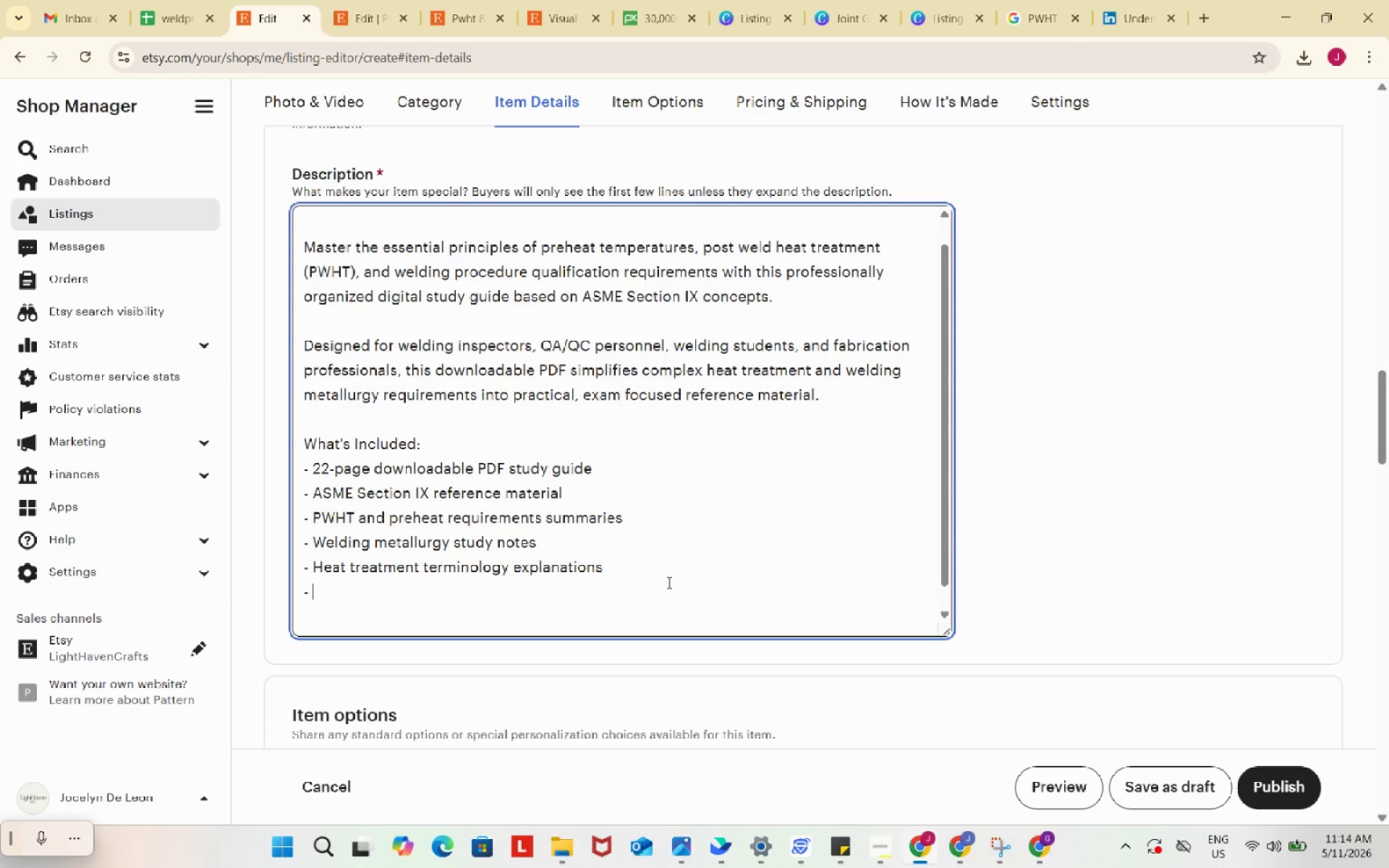 
key(Space)
 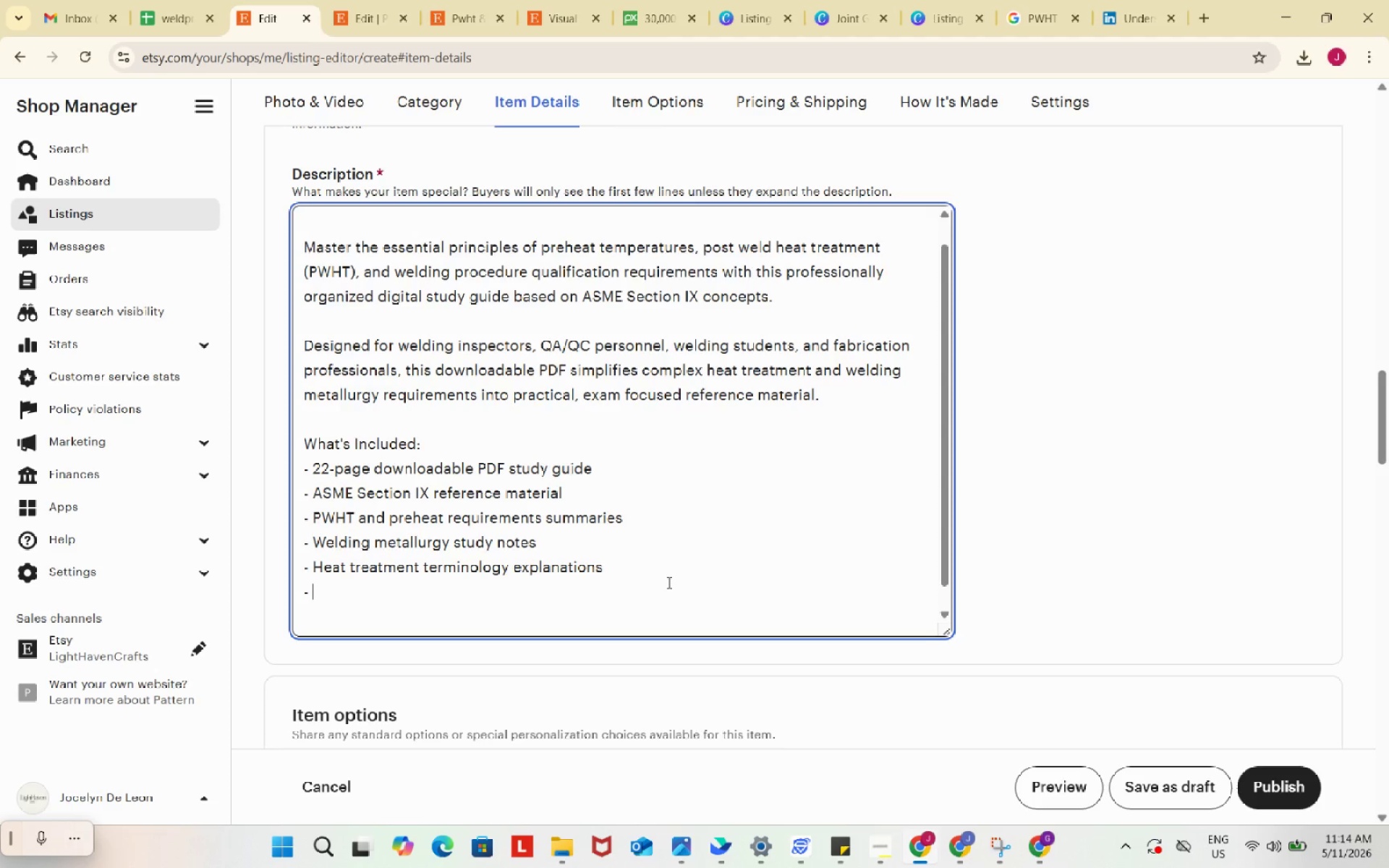 
wait(10.12)
 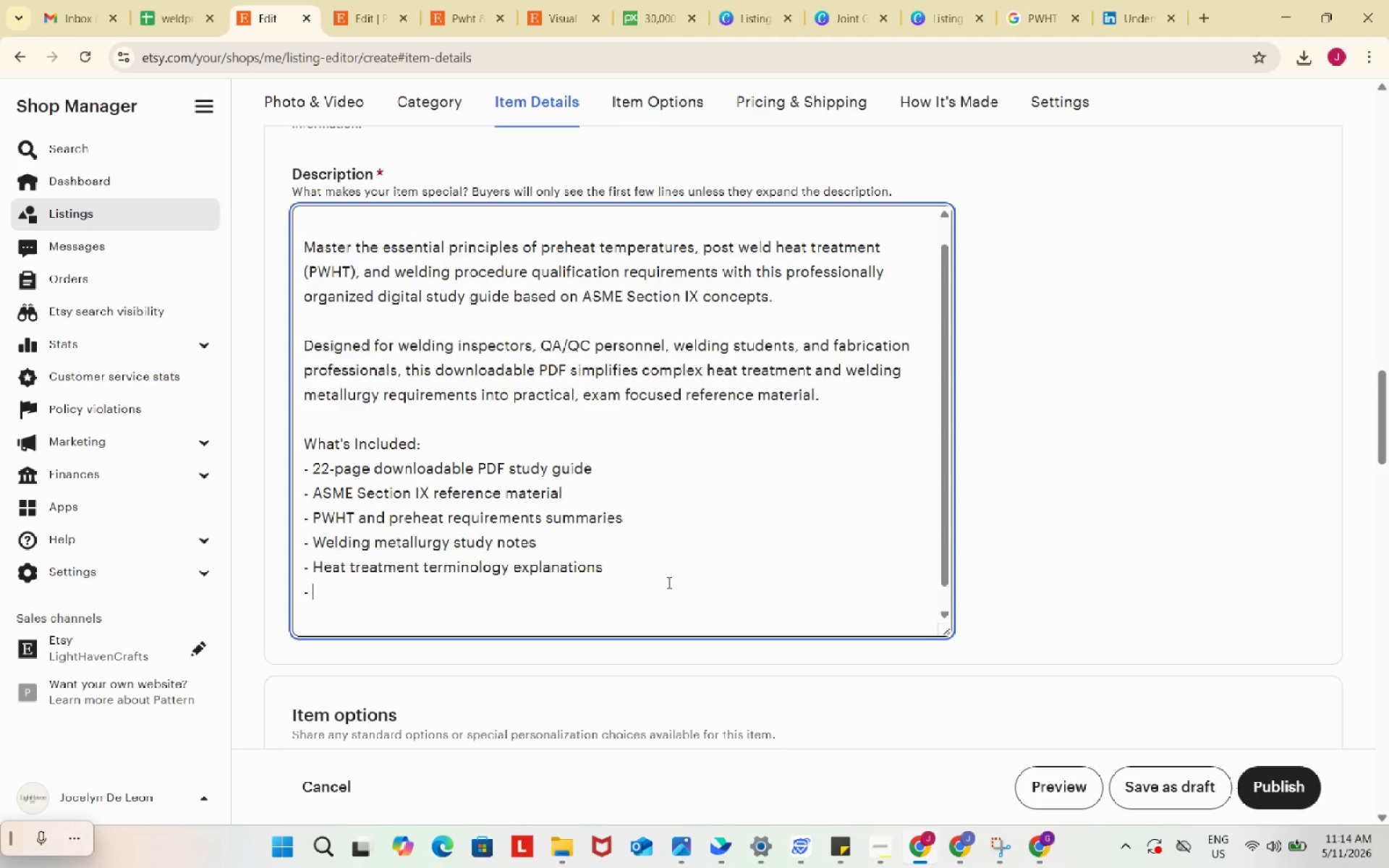 
type(Welding)
 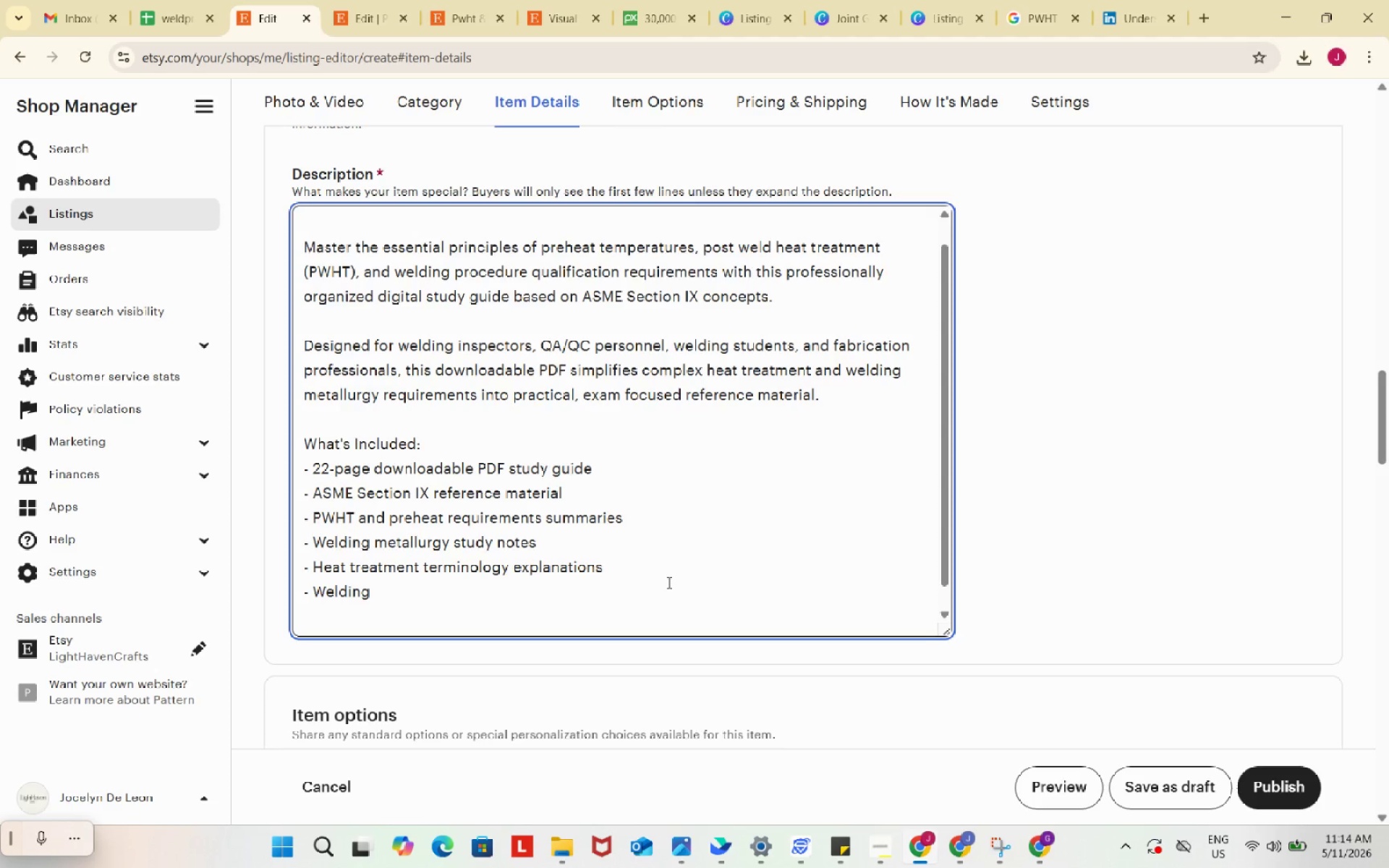 
type( procedures qualifications)
 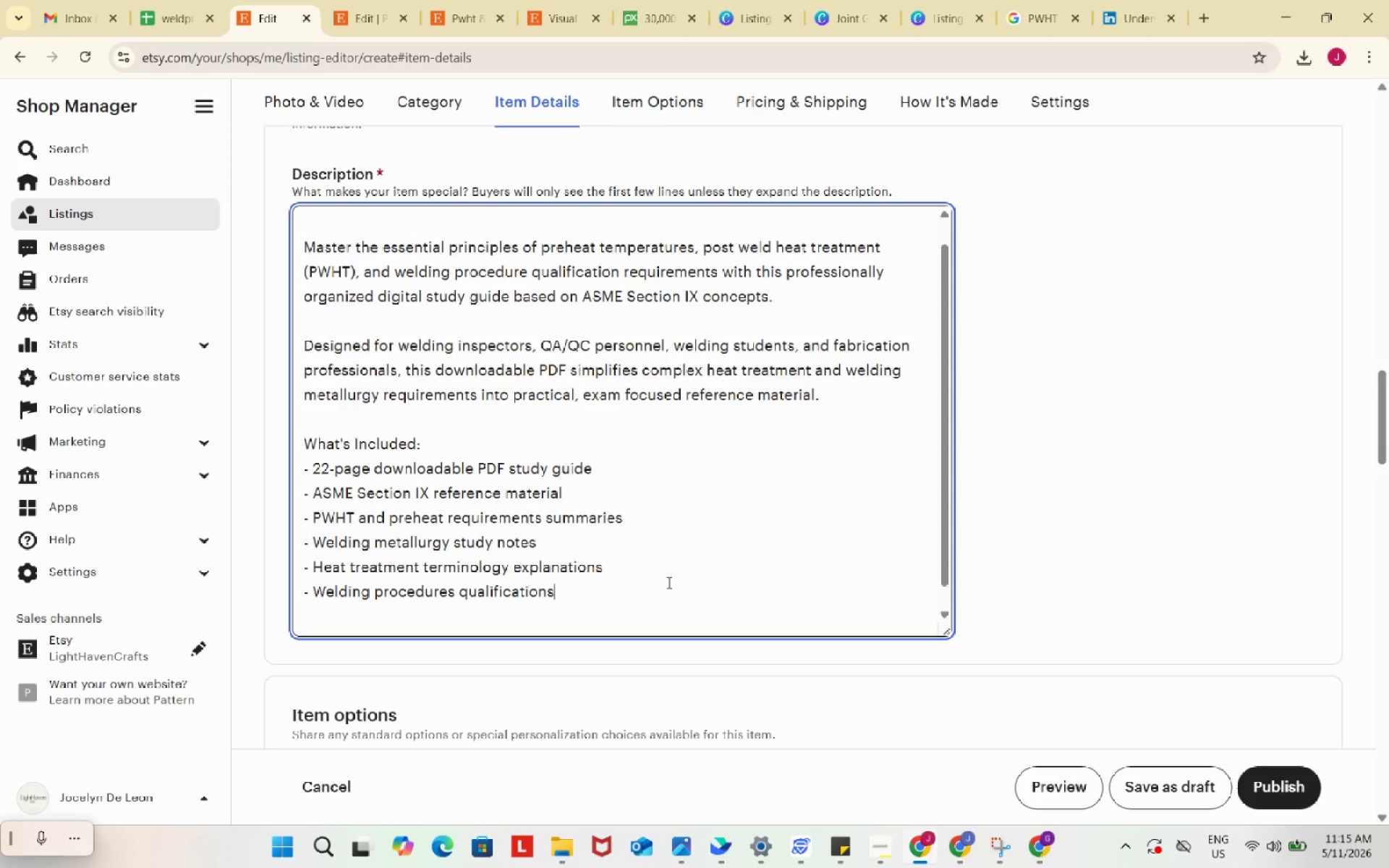 
wait(18.98)
 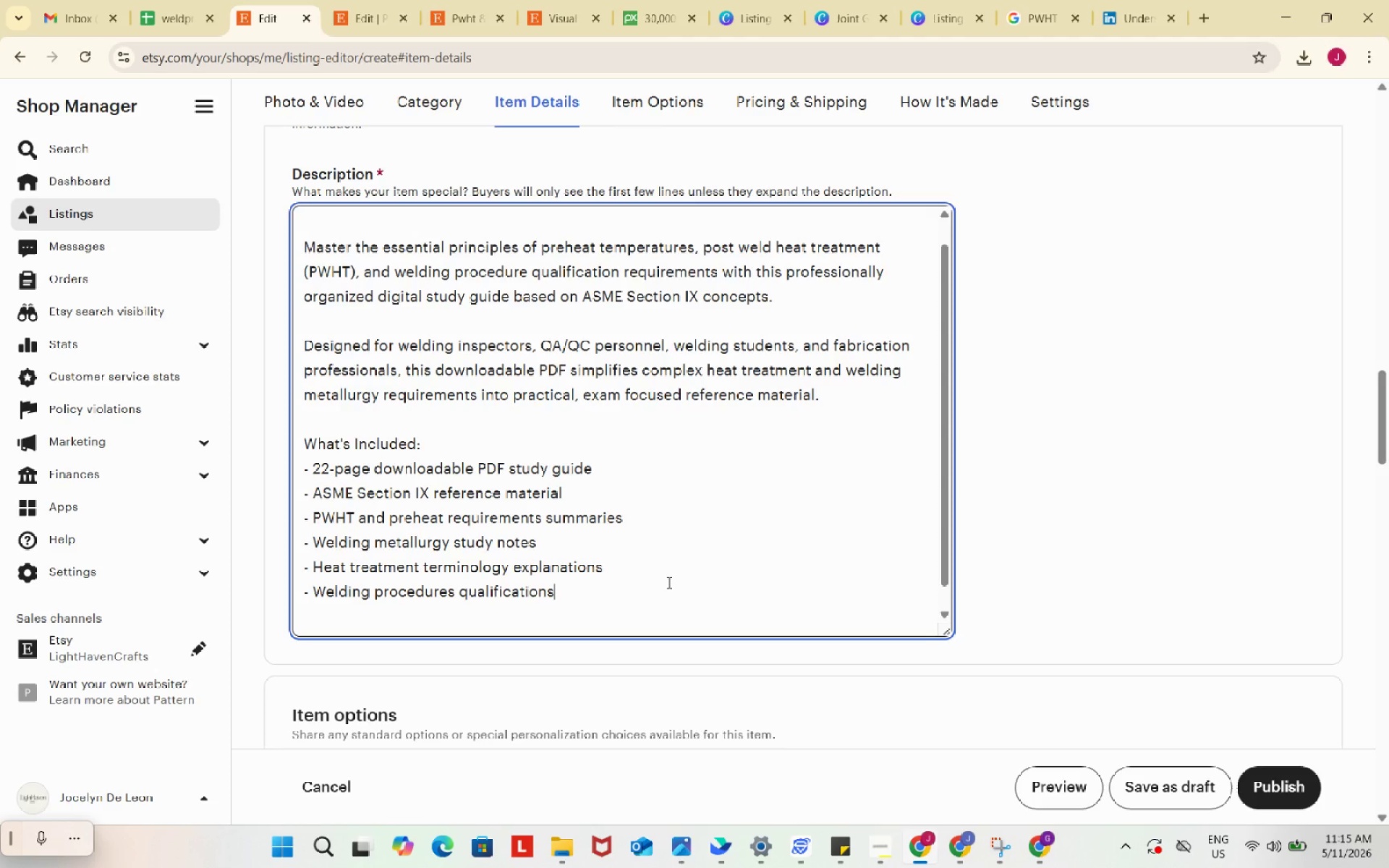 
key(Backspace)
type( referne)
key(Backspace)
key(Backspace)
type(ence)
 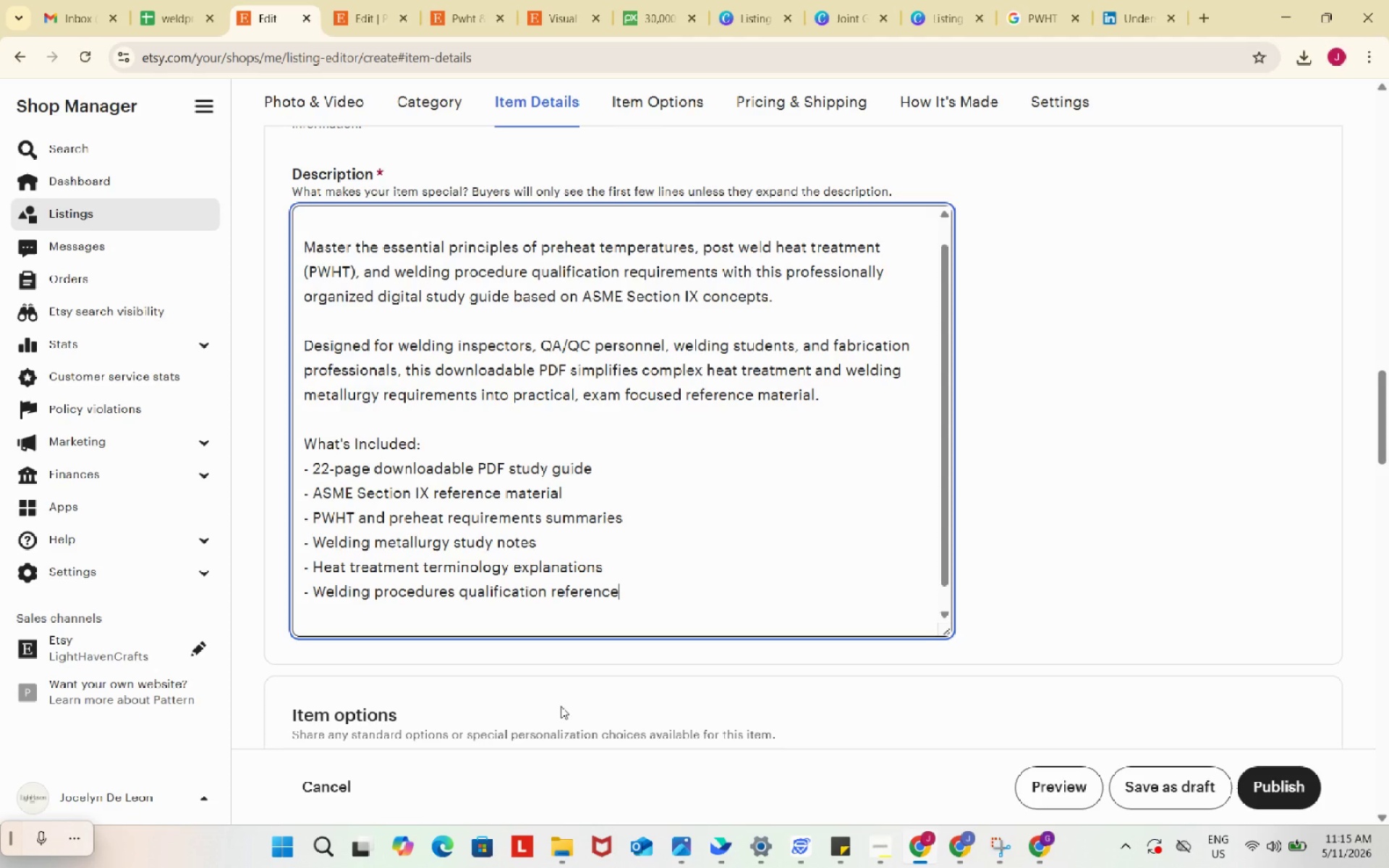 
key(S)
 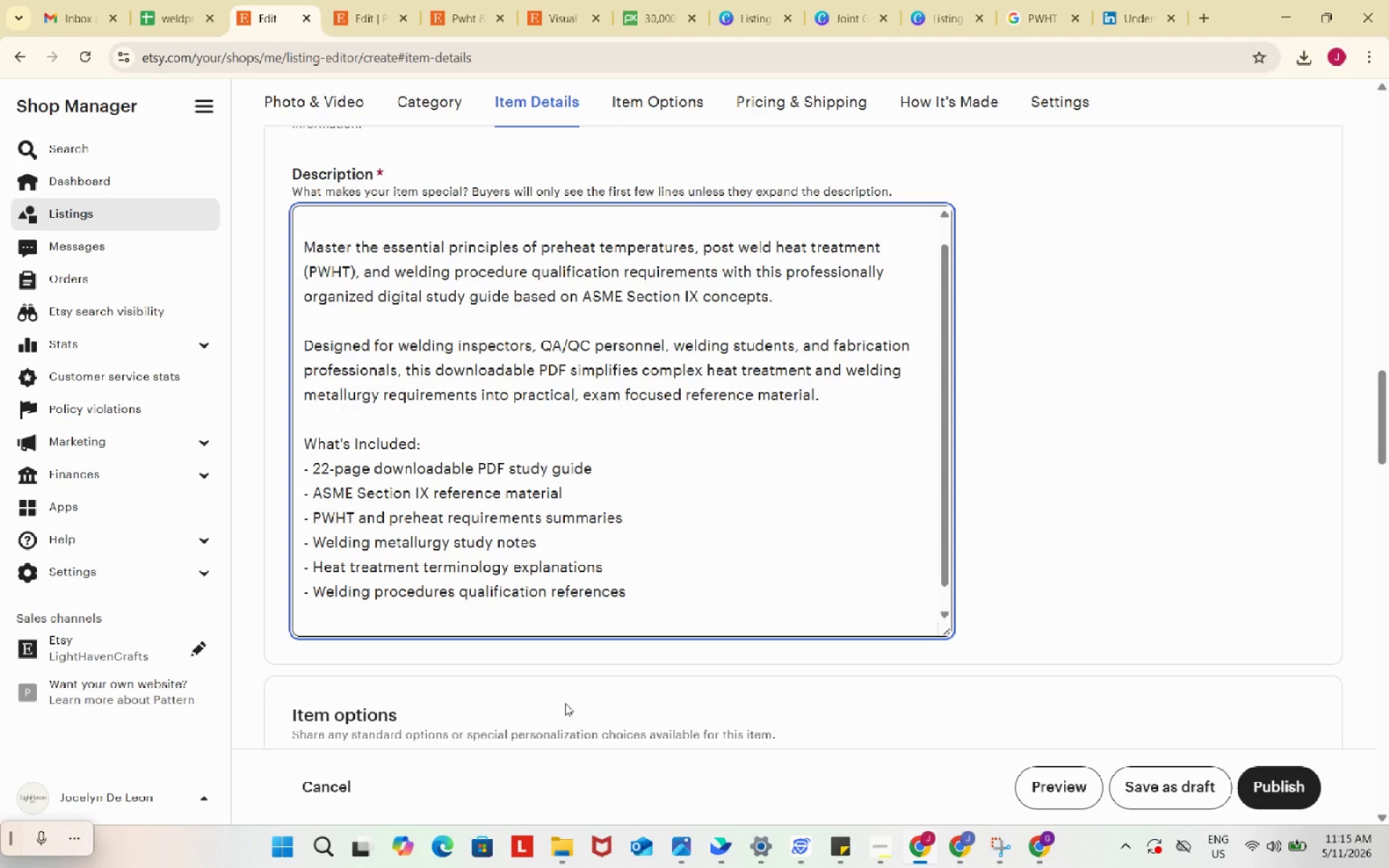 
key(Enter)
 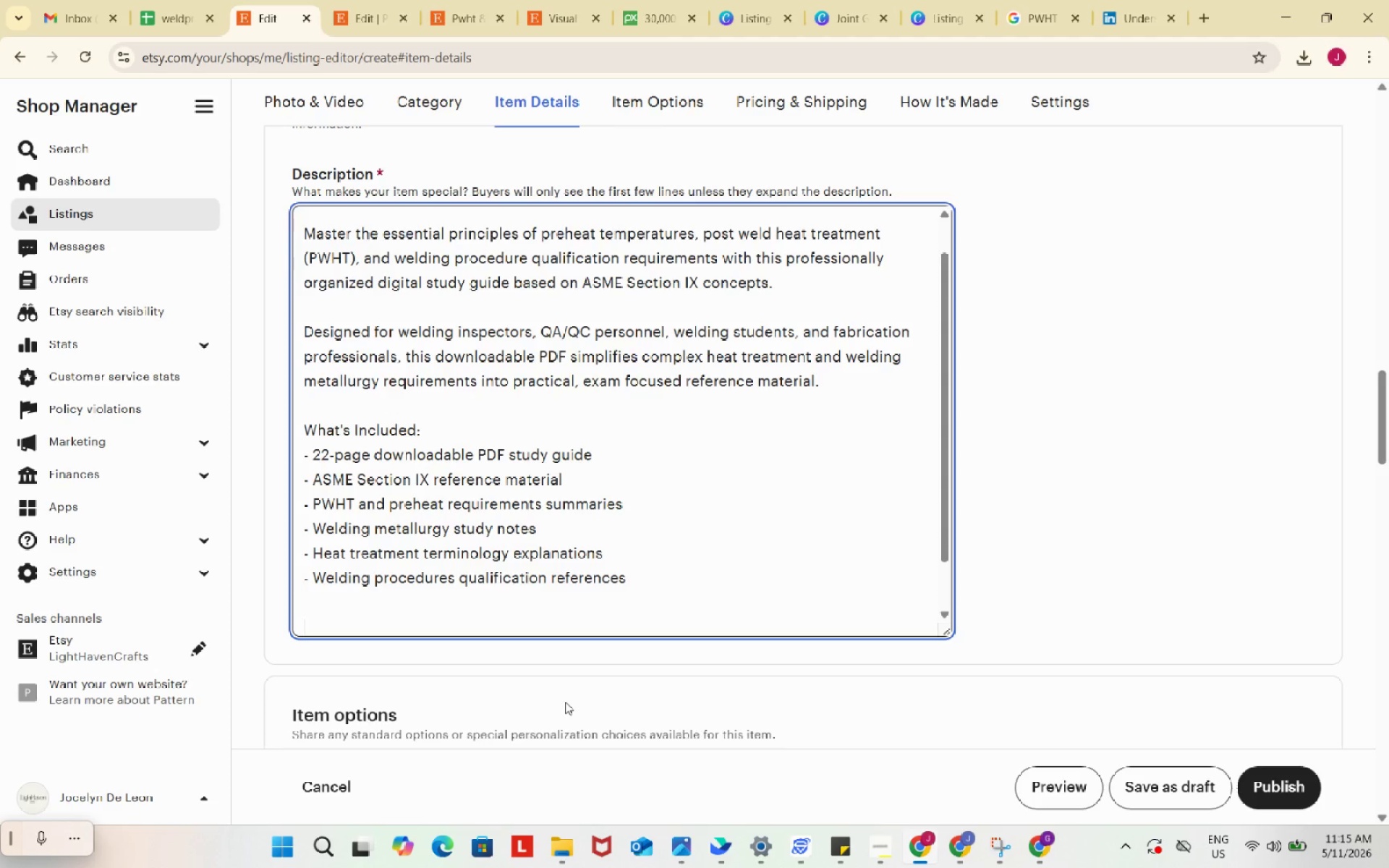 
key(Enter)
 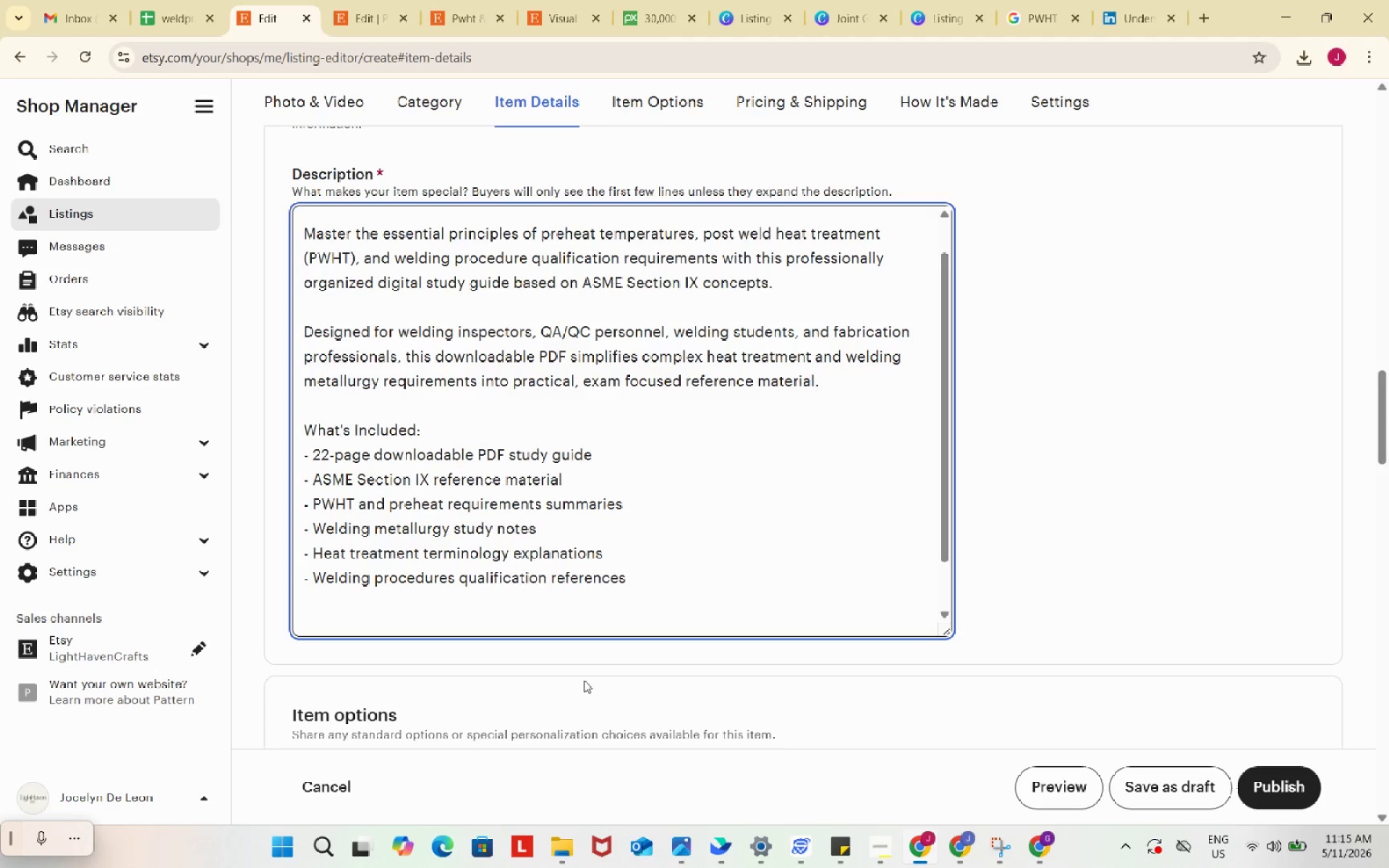 
type(Technical Topics Covered)
 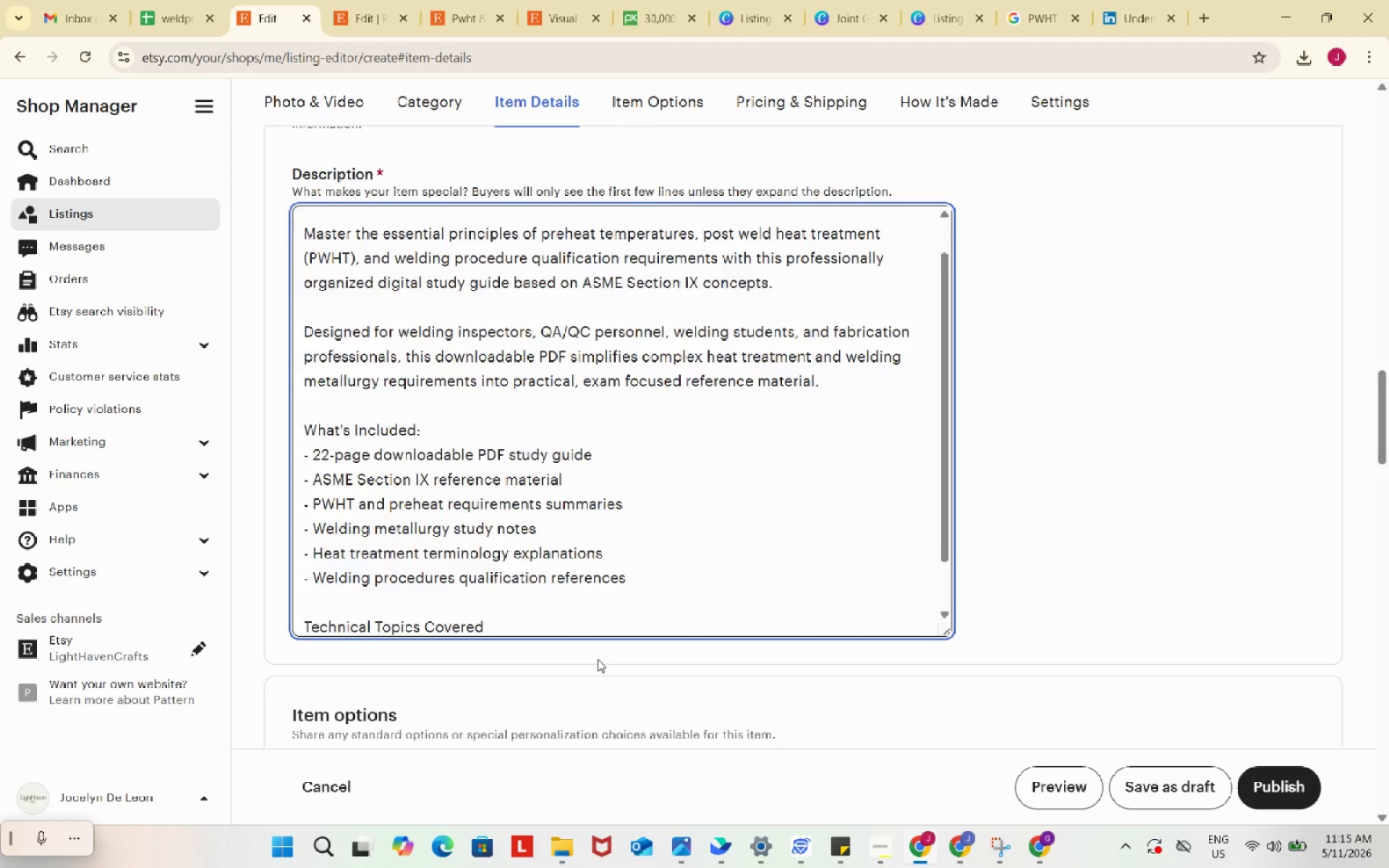 
key(Enter)
 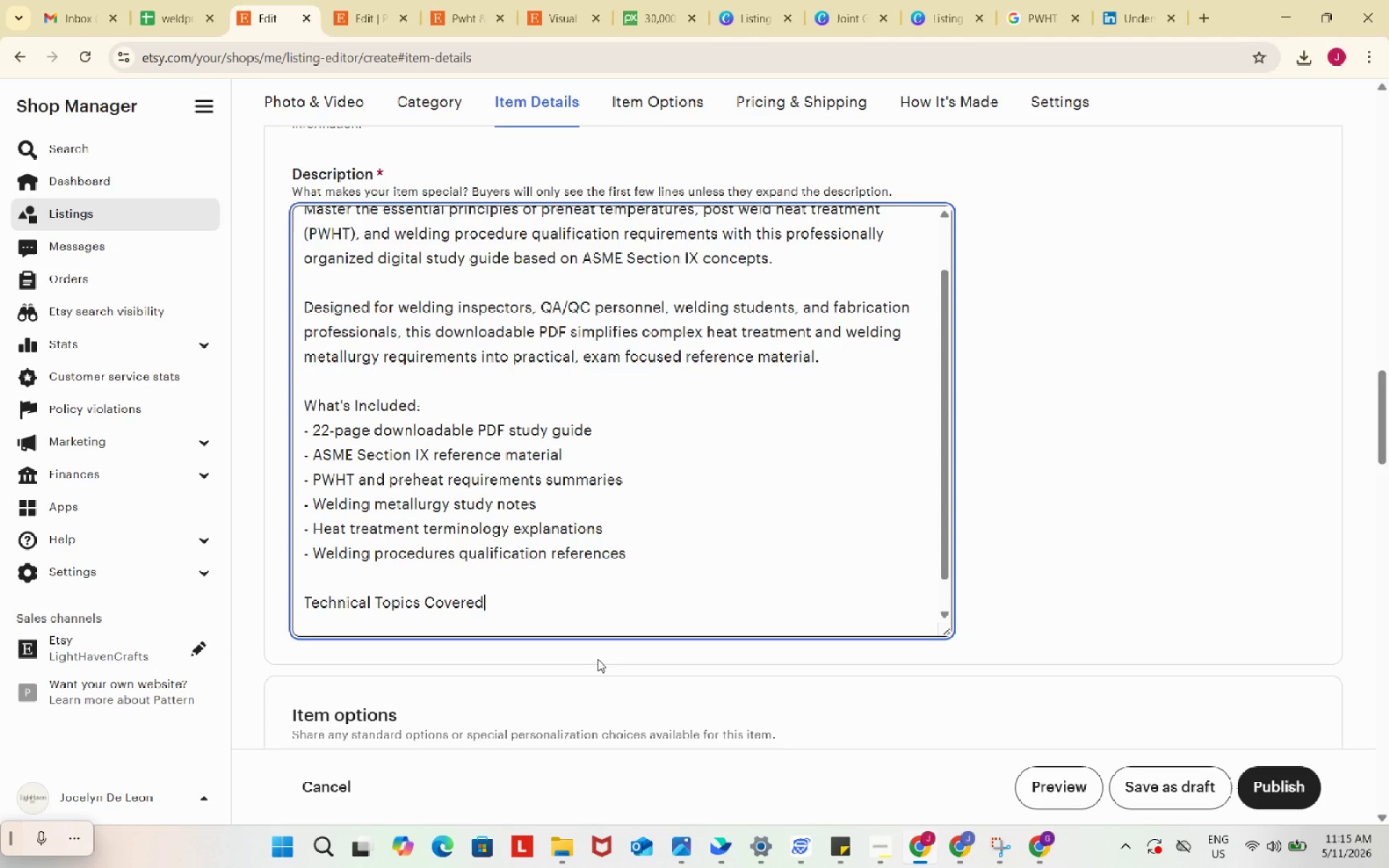 
key(Backspace)
 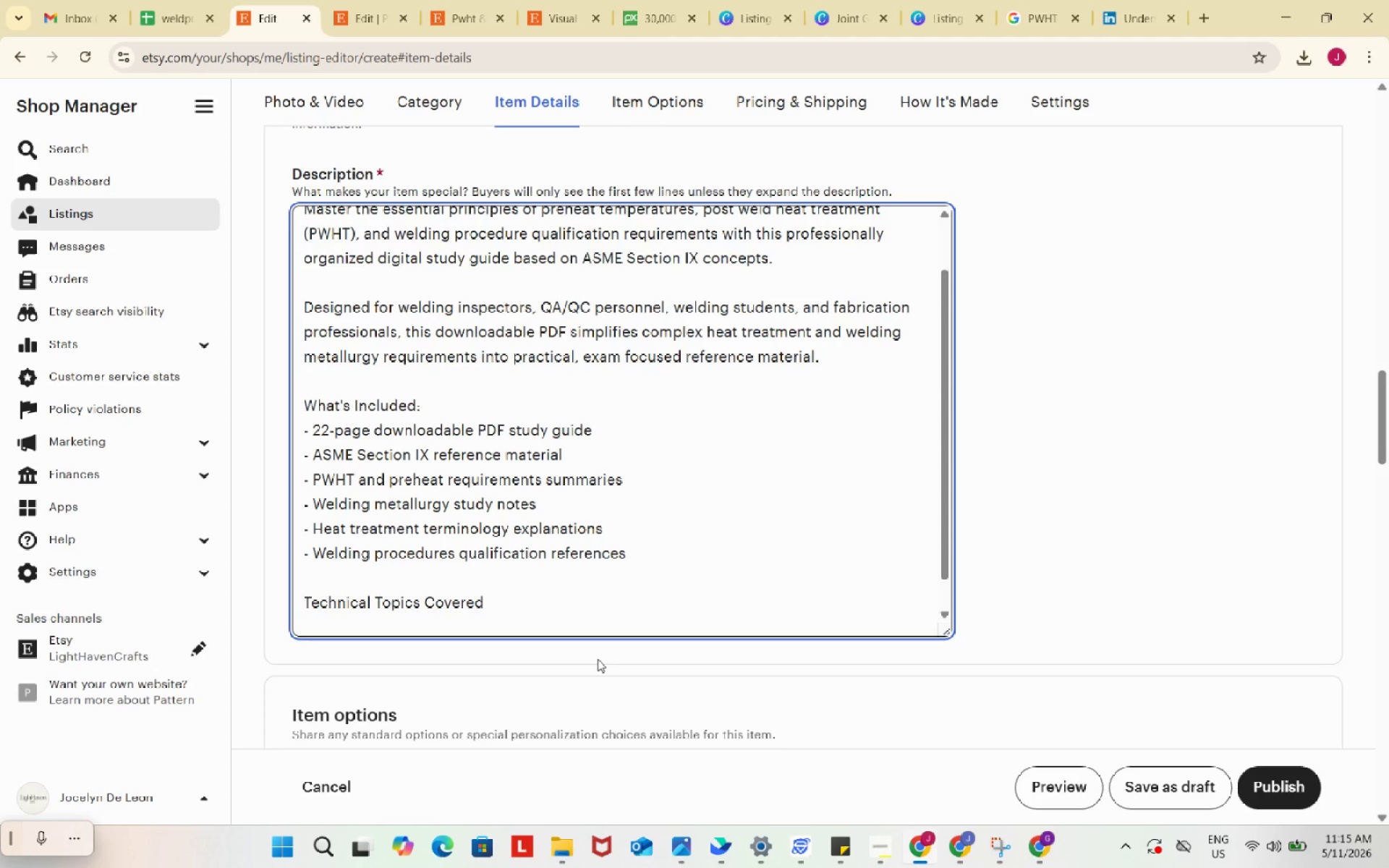 
key(Shift+ShiftRight)
 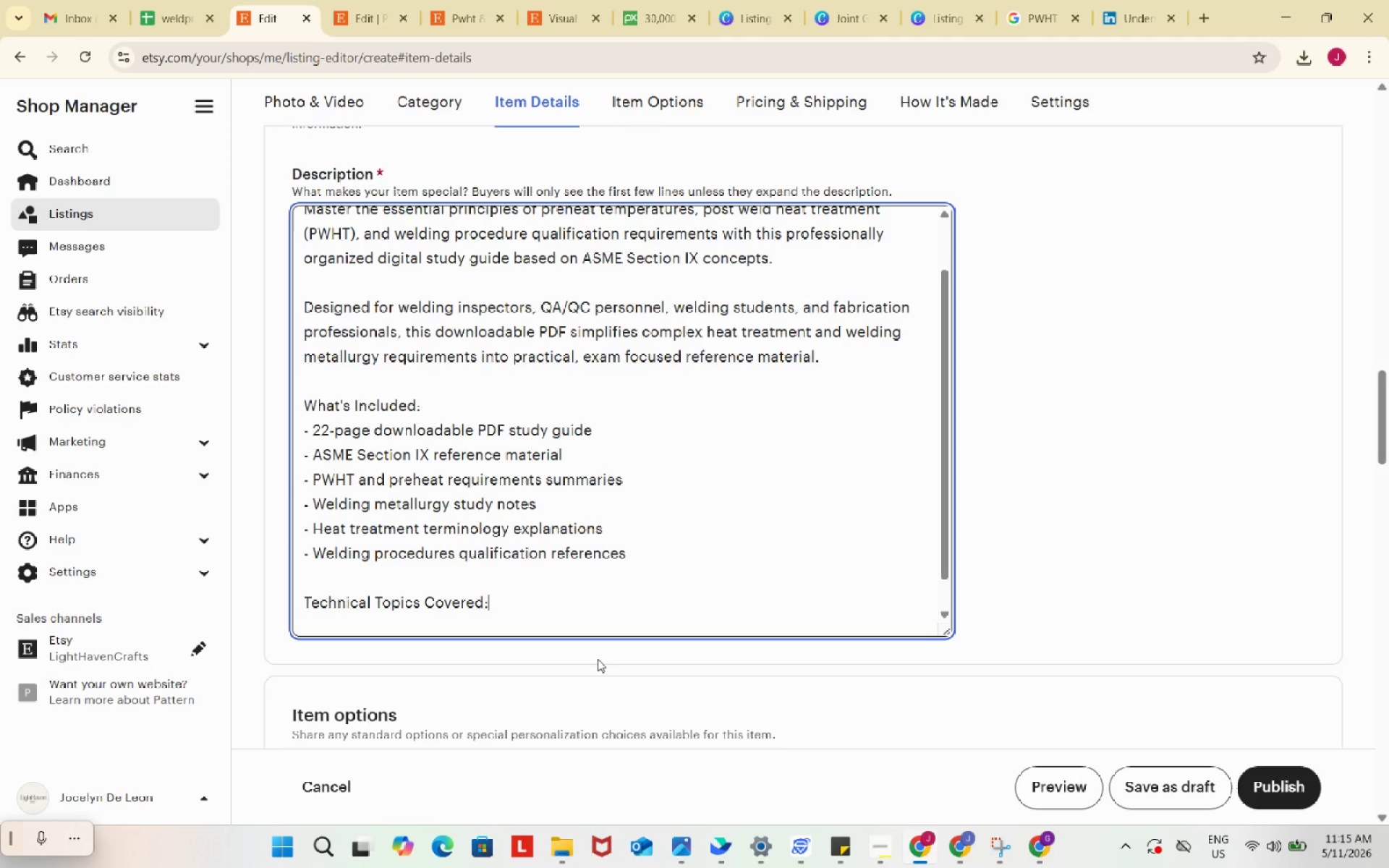 
key(Shift+Semicolon)
 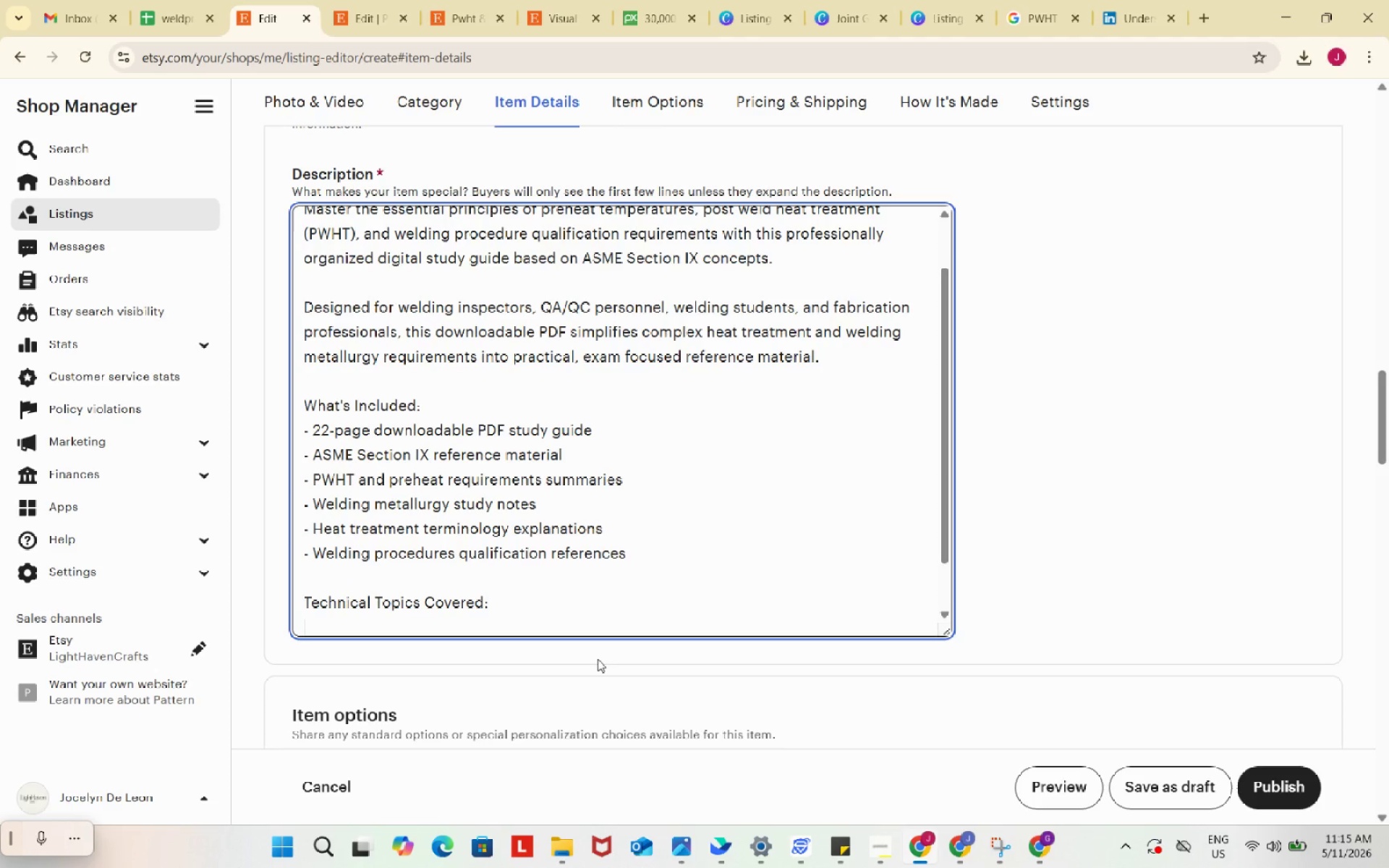 
key(Enter)
 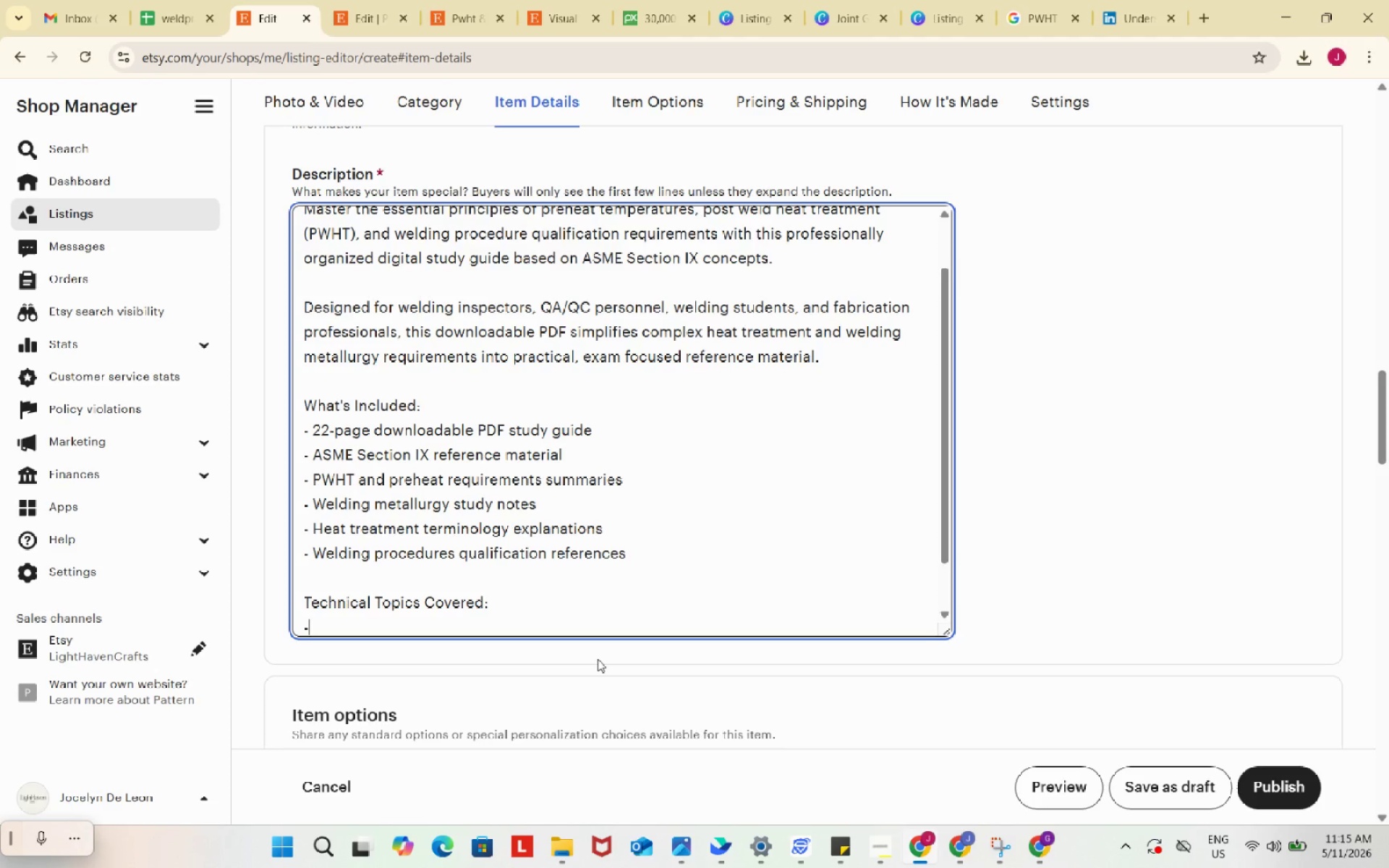 
type(- Preheat temperature fundamentals)
 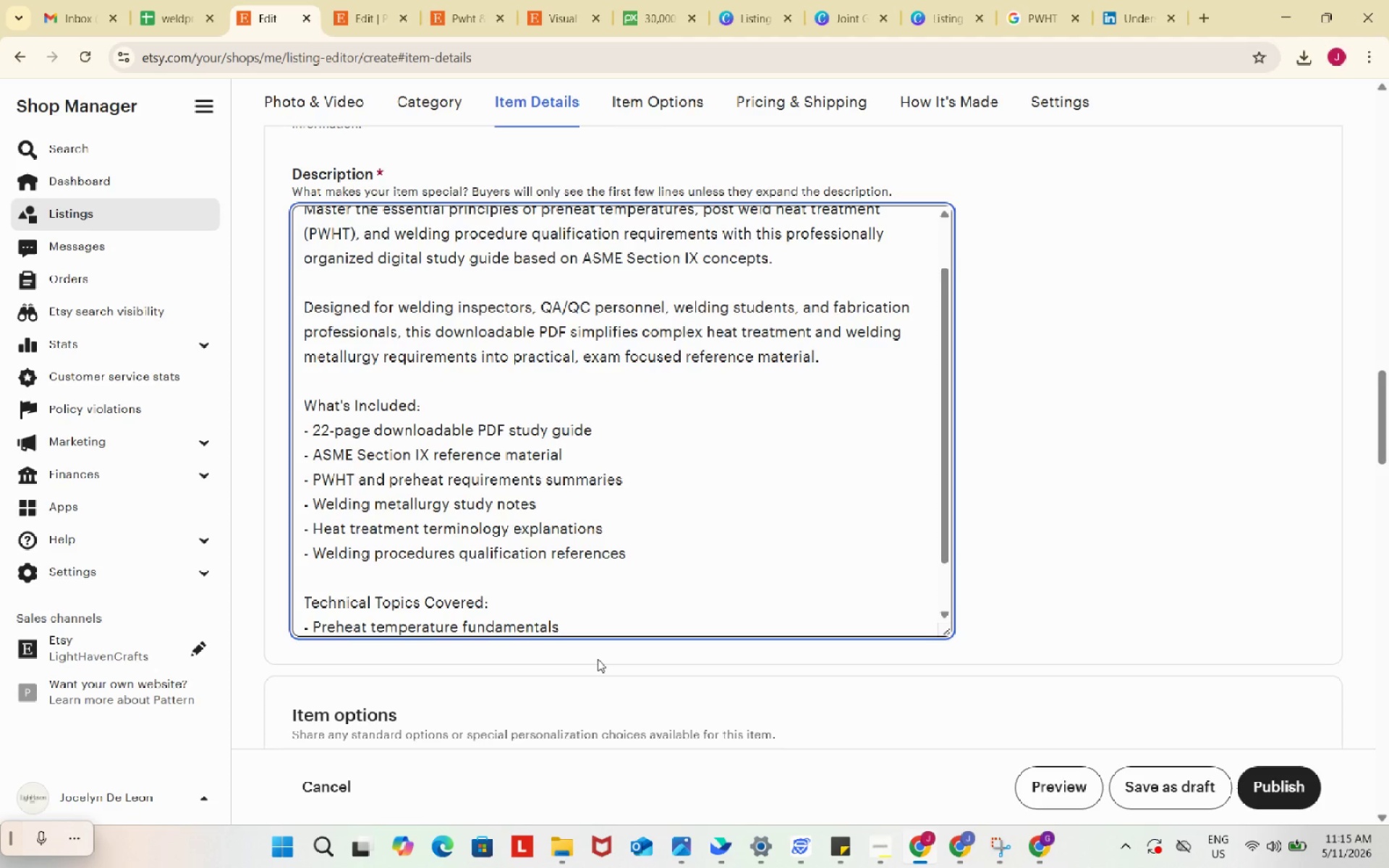 
key(Enter)
 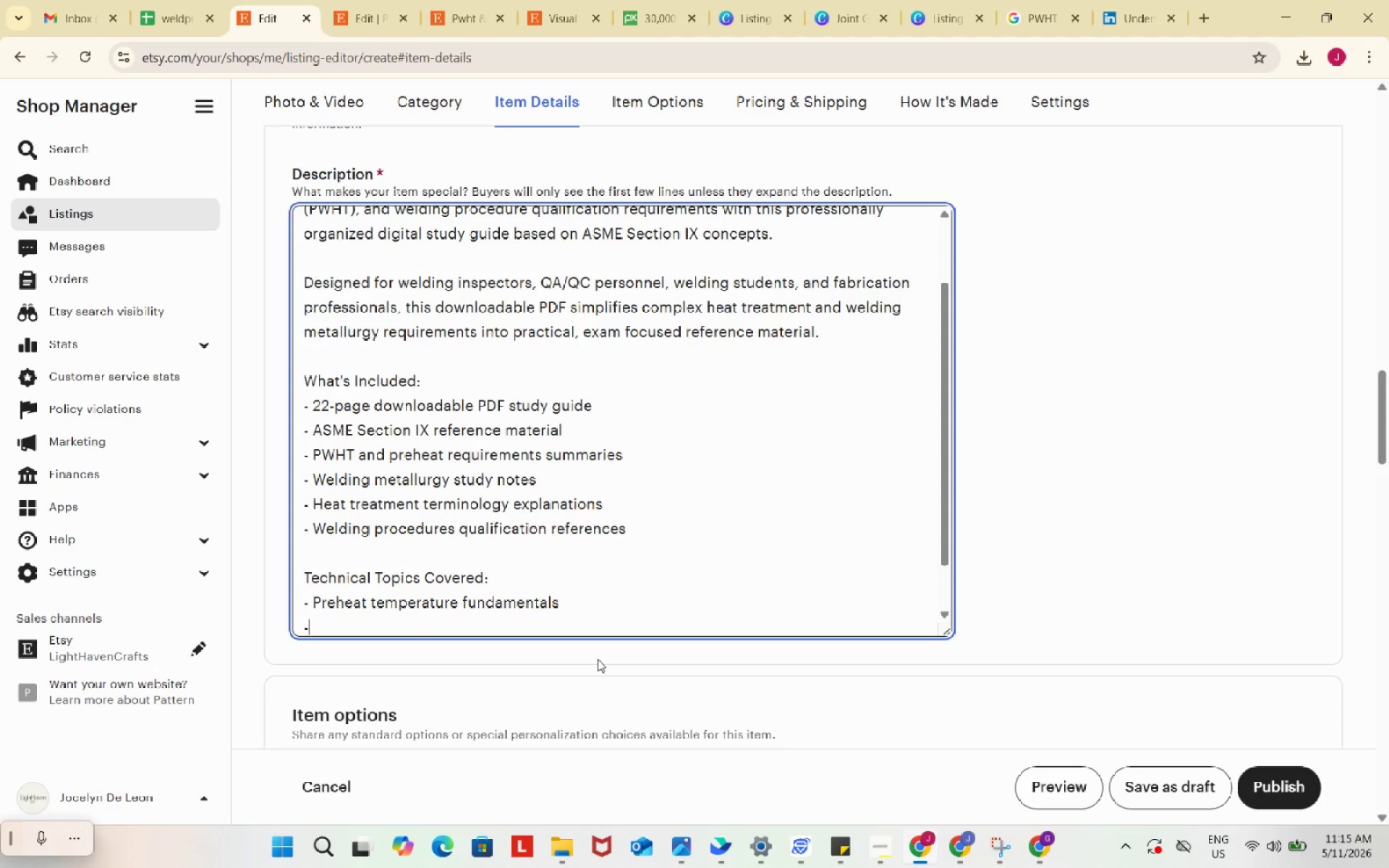 
type(- PWHT process overview)
 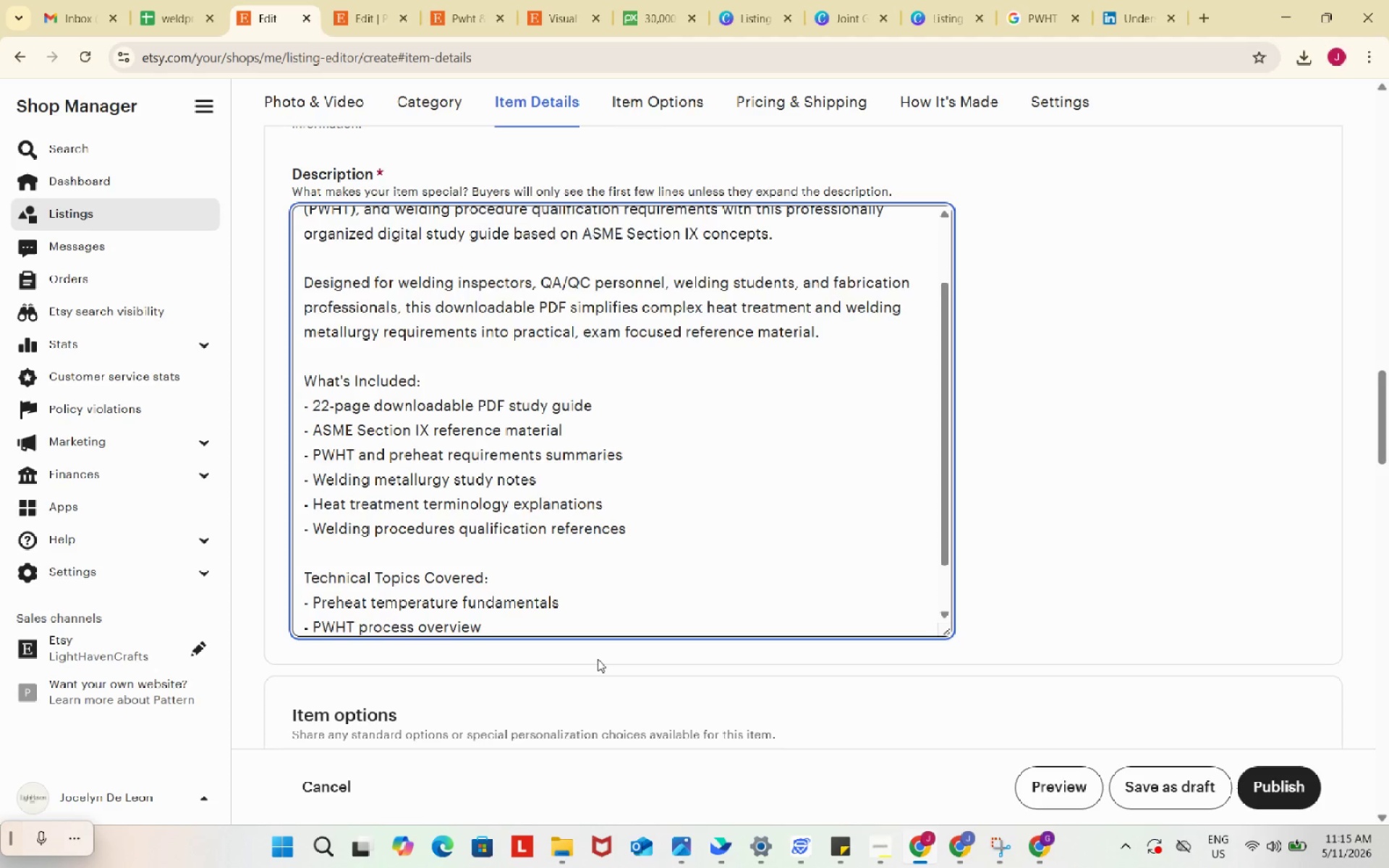 
key(Enter)
 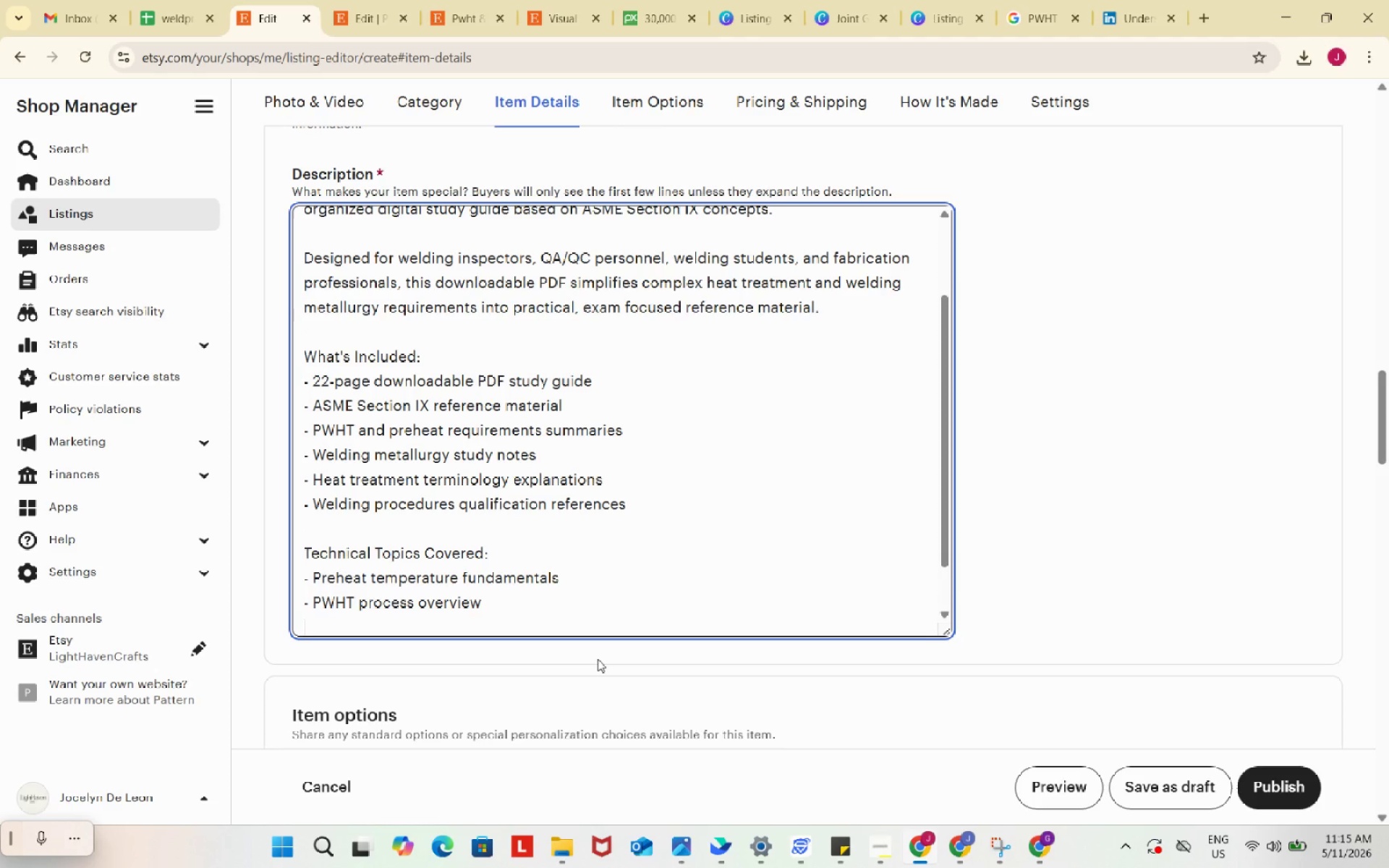 
key(NumpadSubtract)
 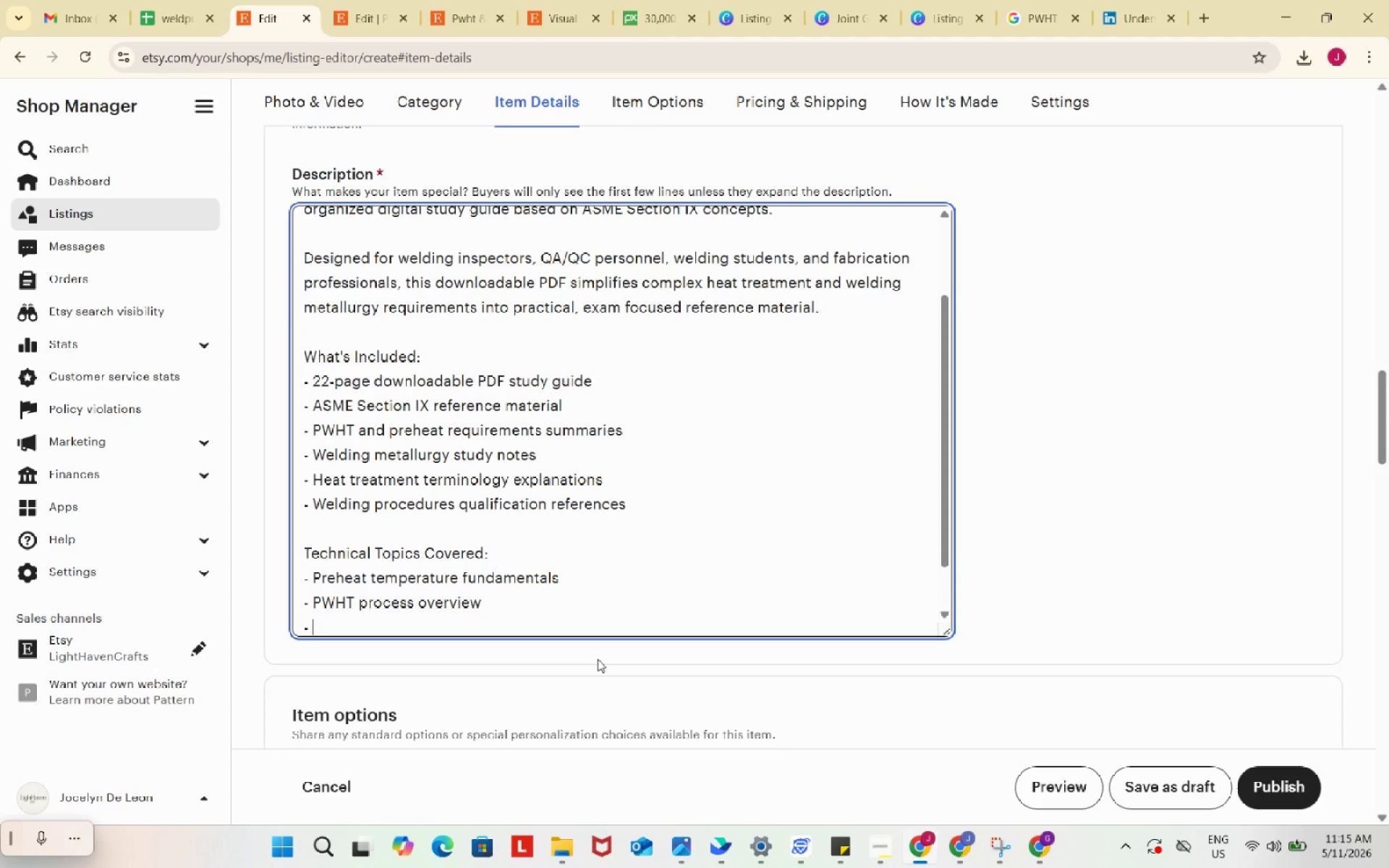 
key(Space)
 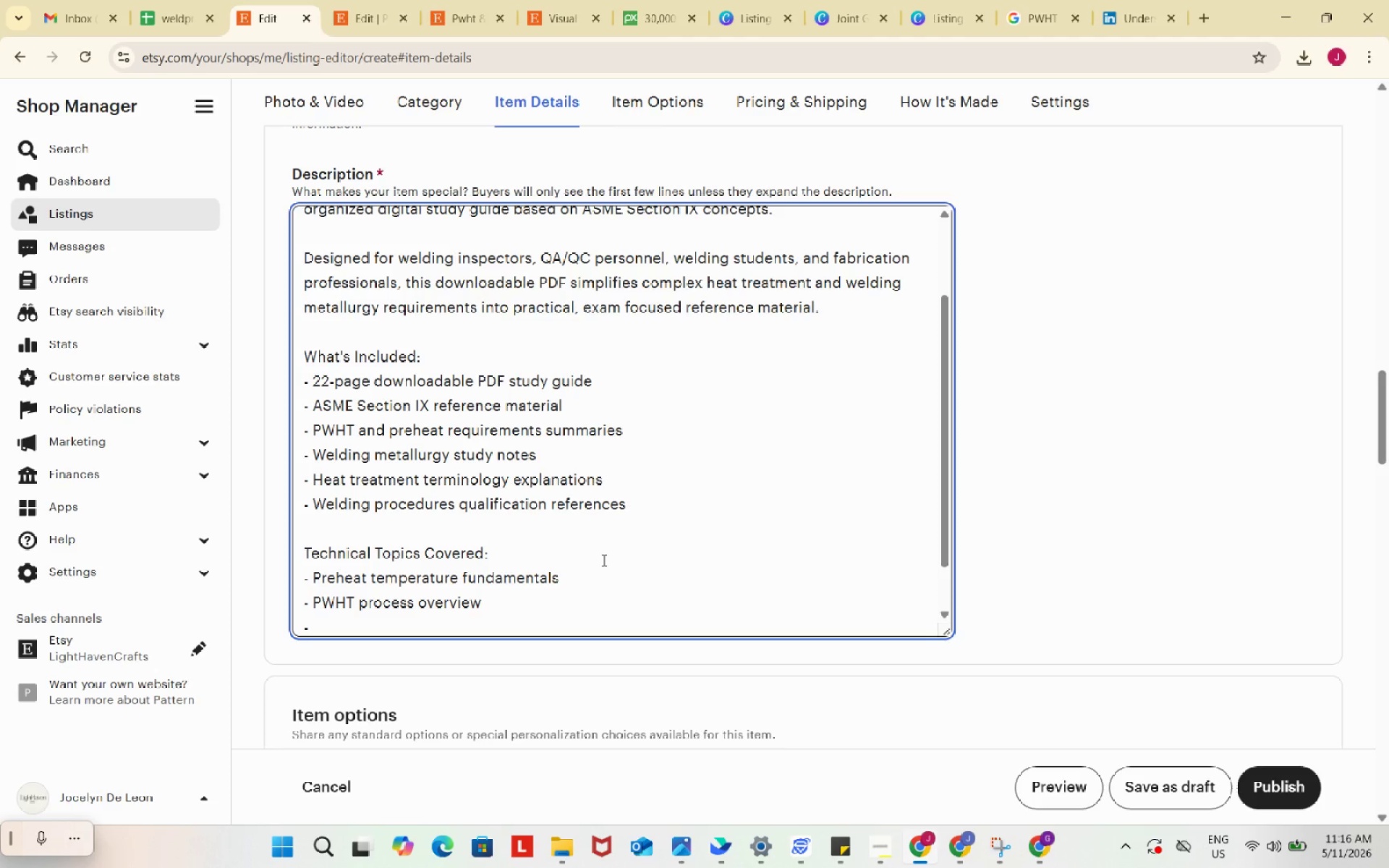 
wait(76.69)
 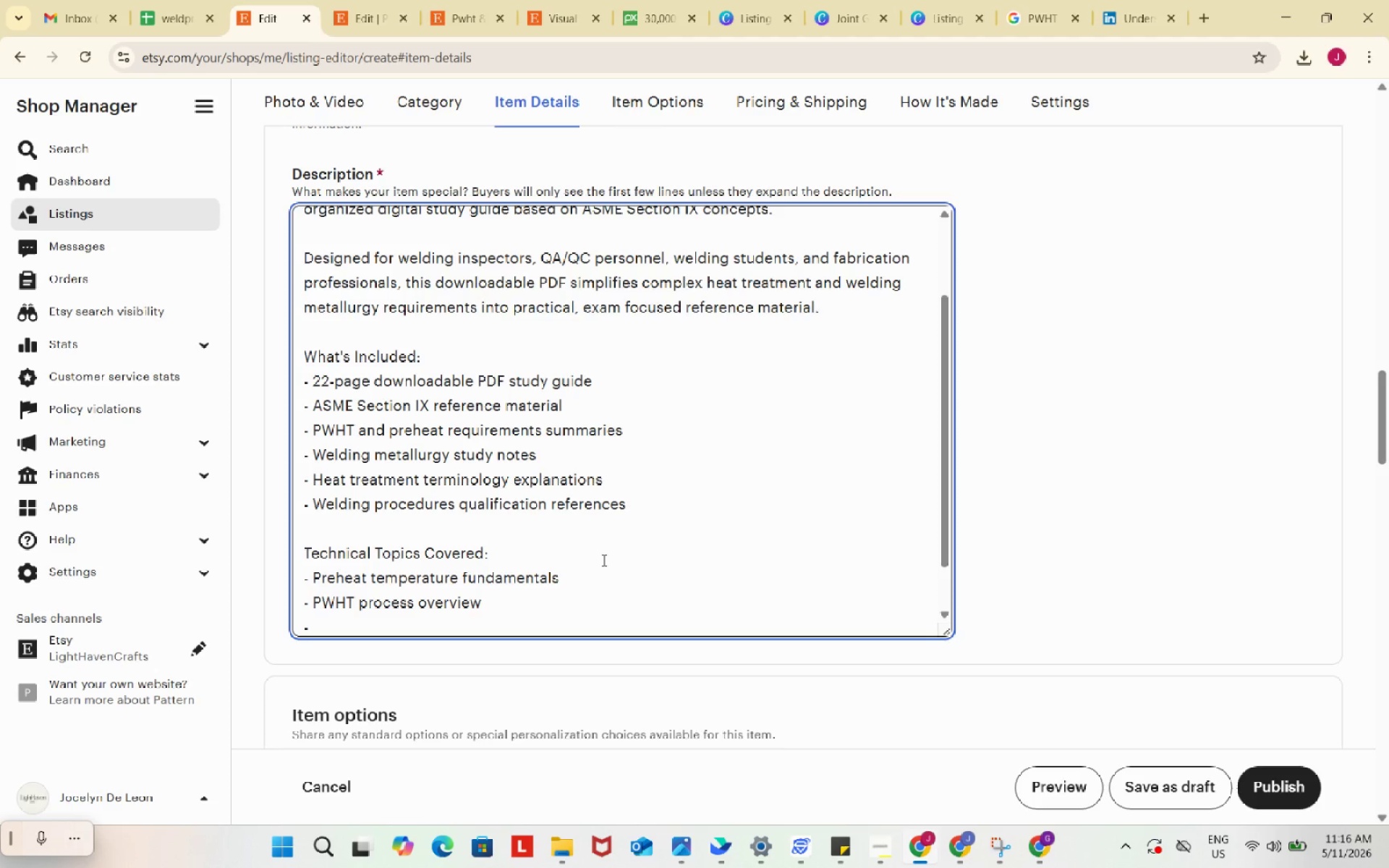 
type(Hydrogen cracking prevention)
 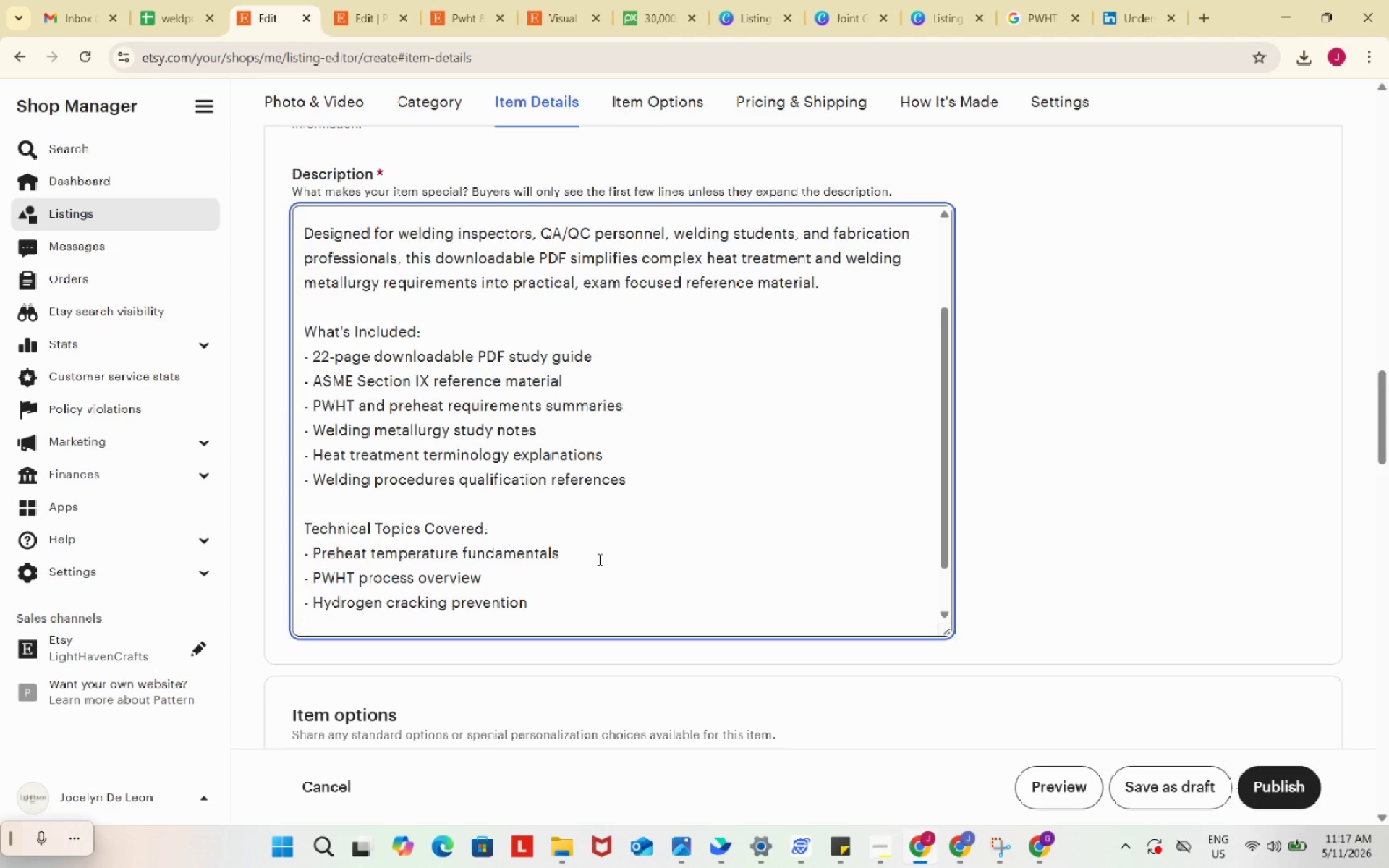 
key(Enter)
 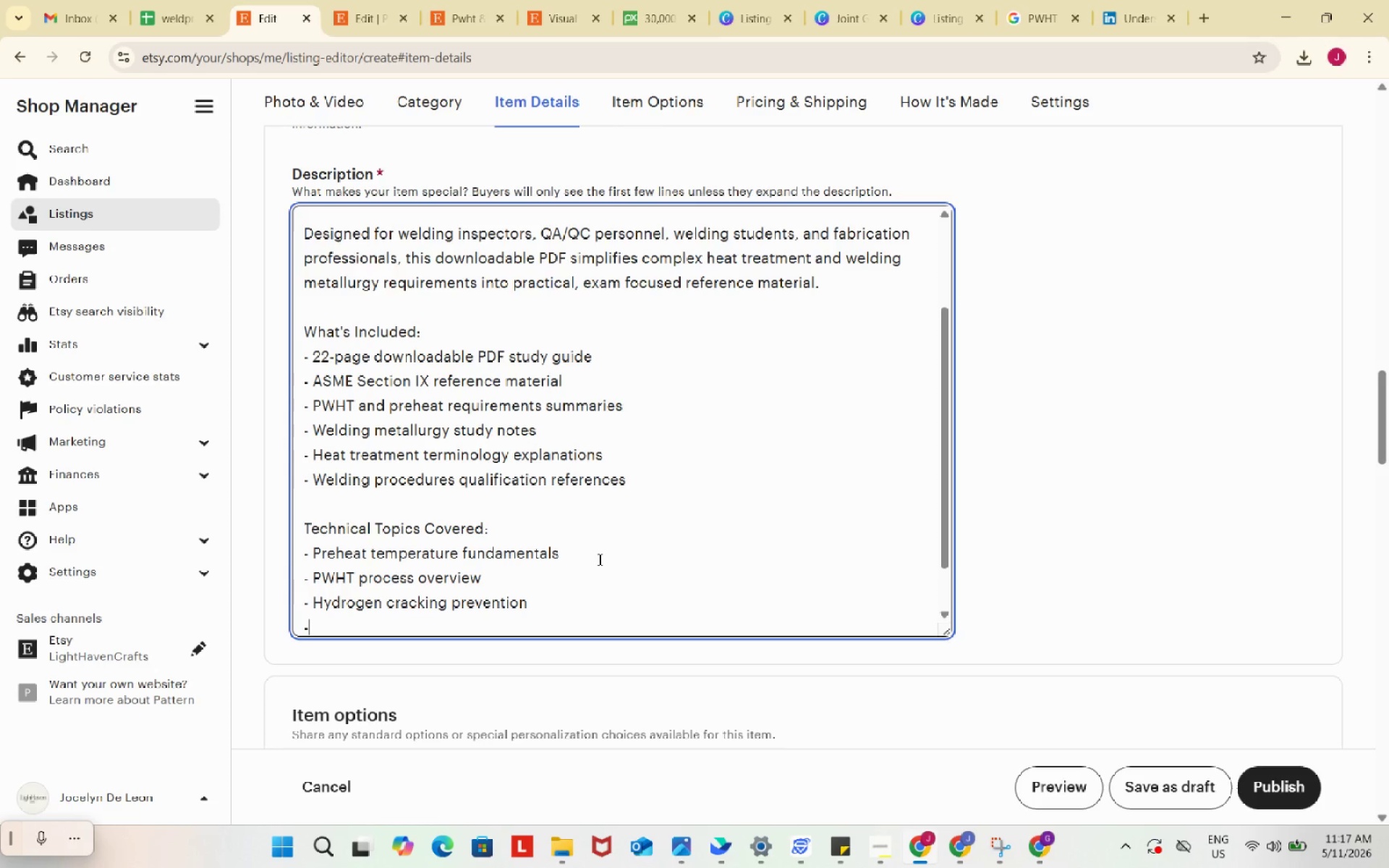 
type(- Residual stress redunc)
key(Backspace)
type(t)
key(Backspace)
key(Backspace)
type(ction)
 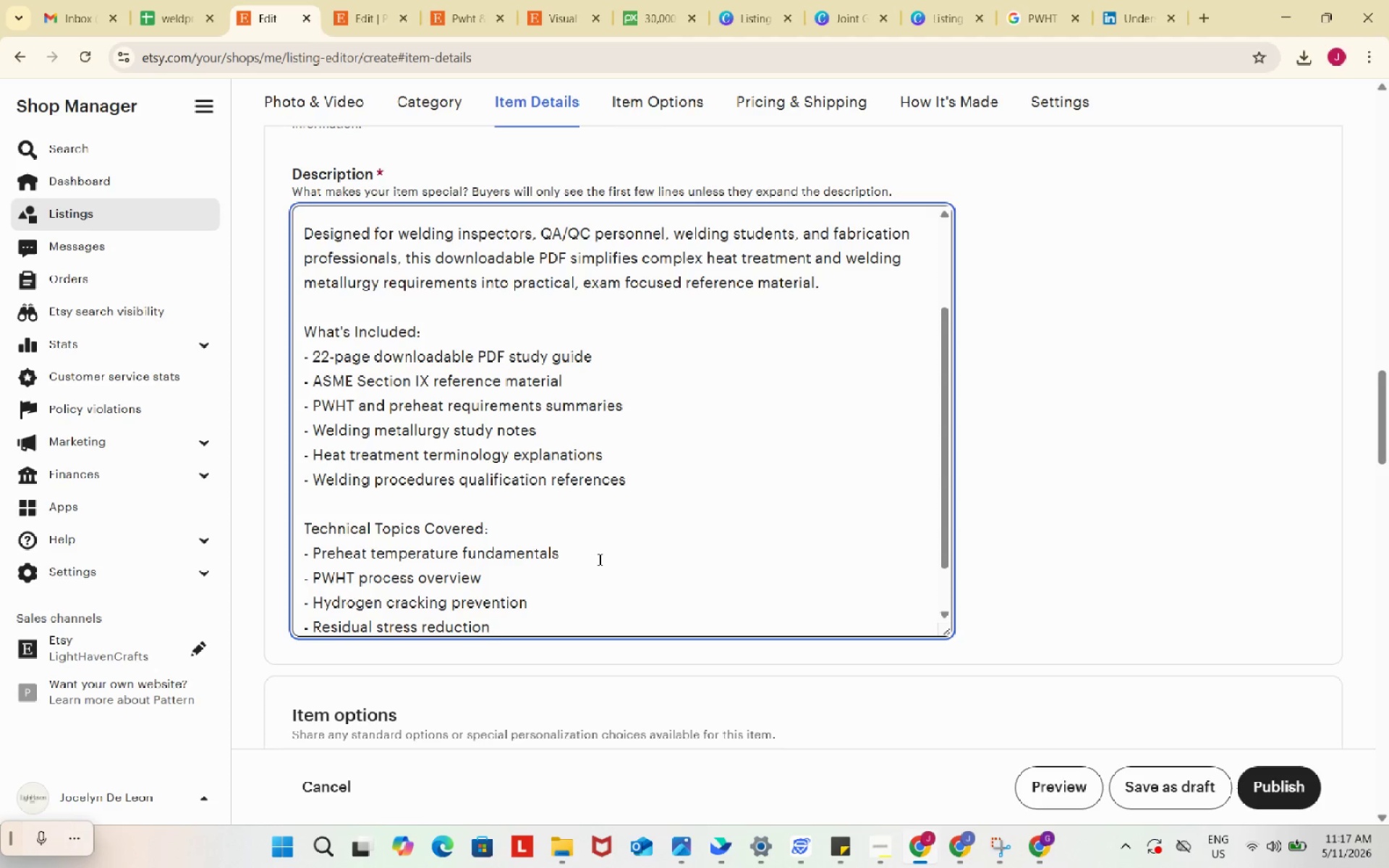 
key(Enter)
 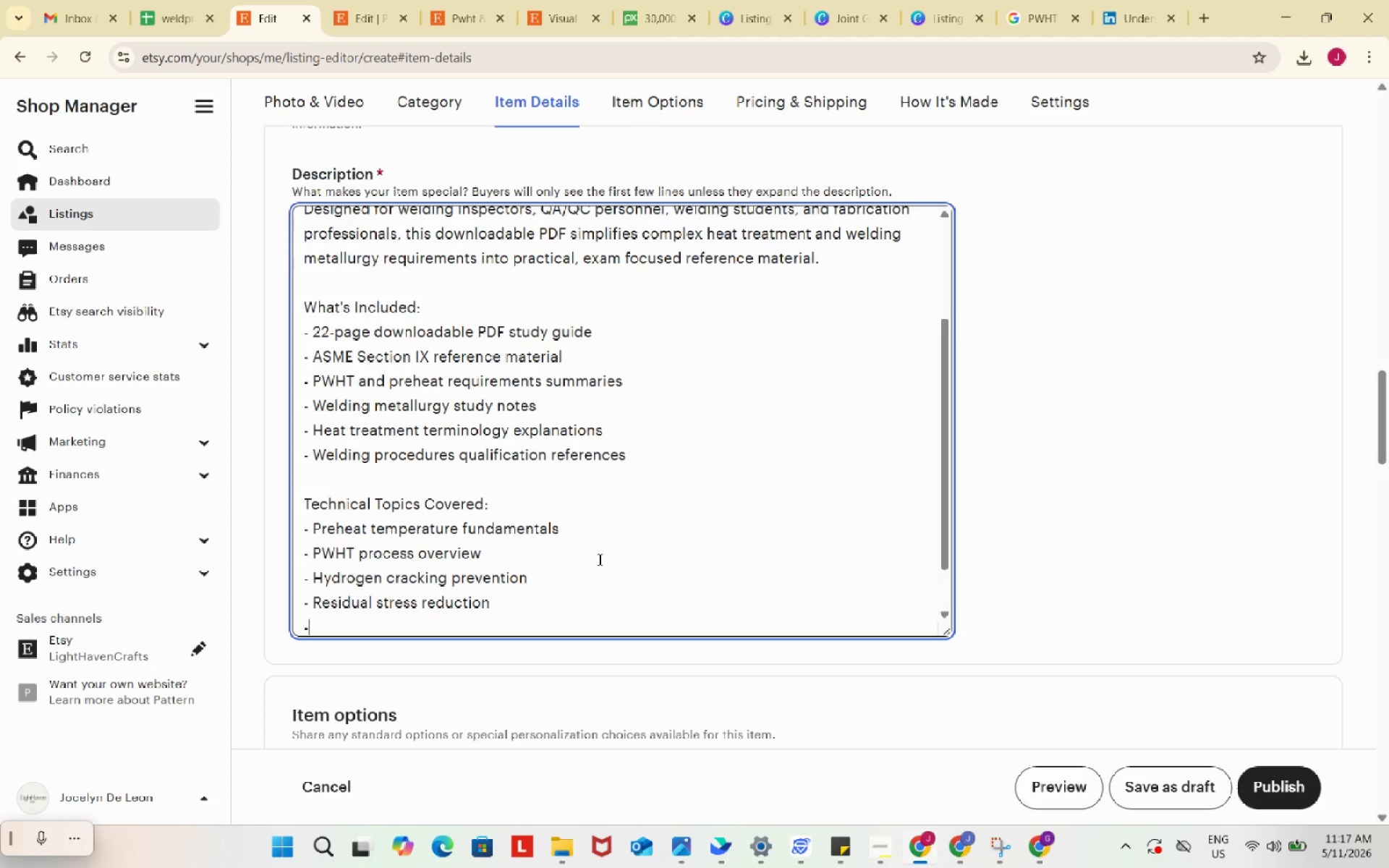 
type(- ASME)
 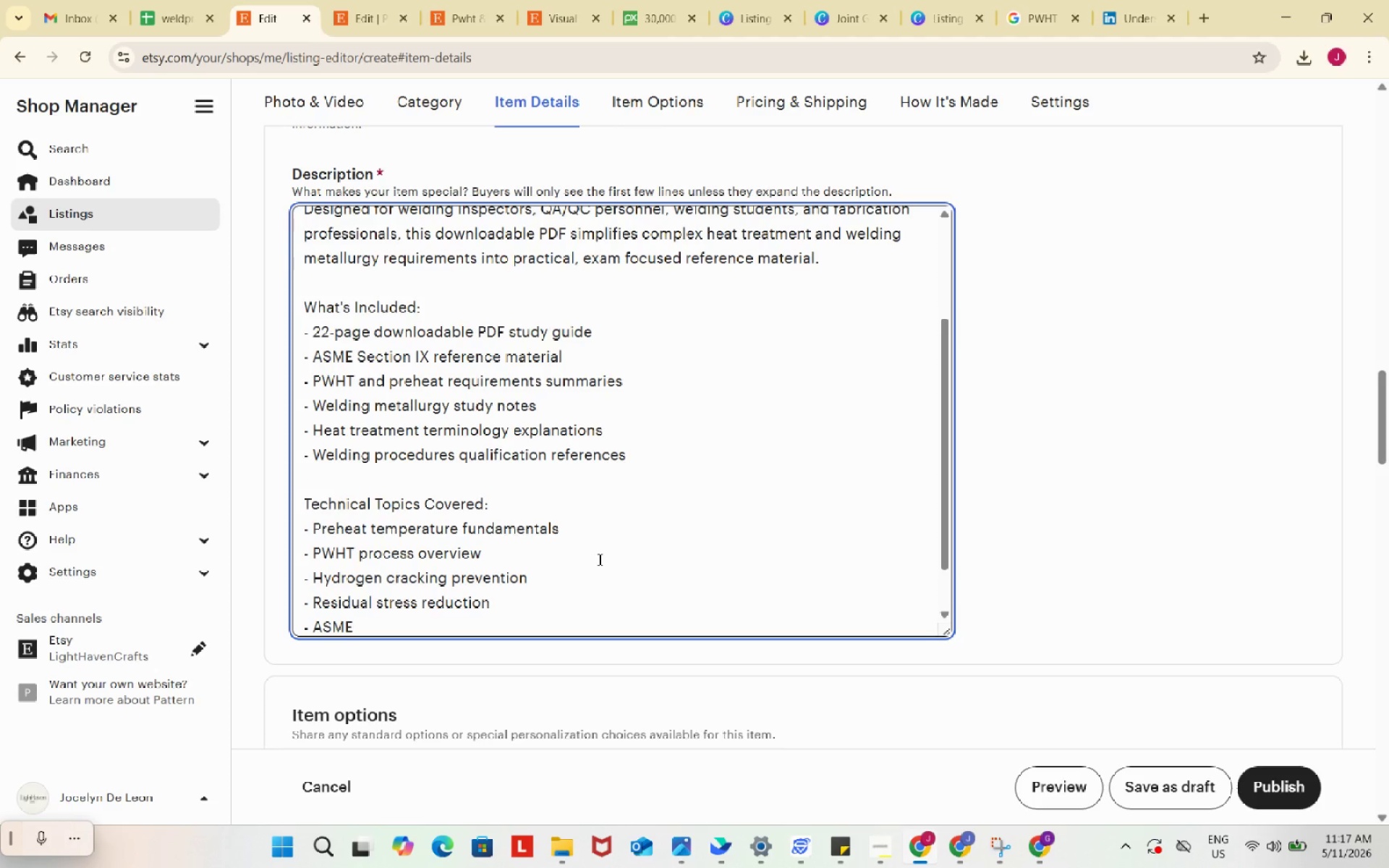 
wait(12.45)
 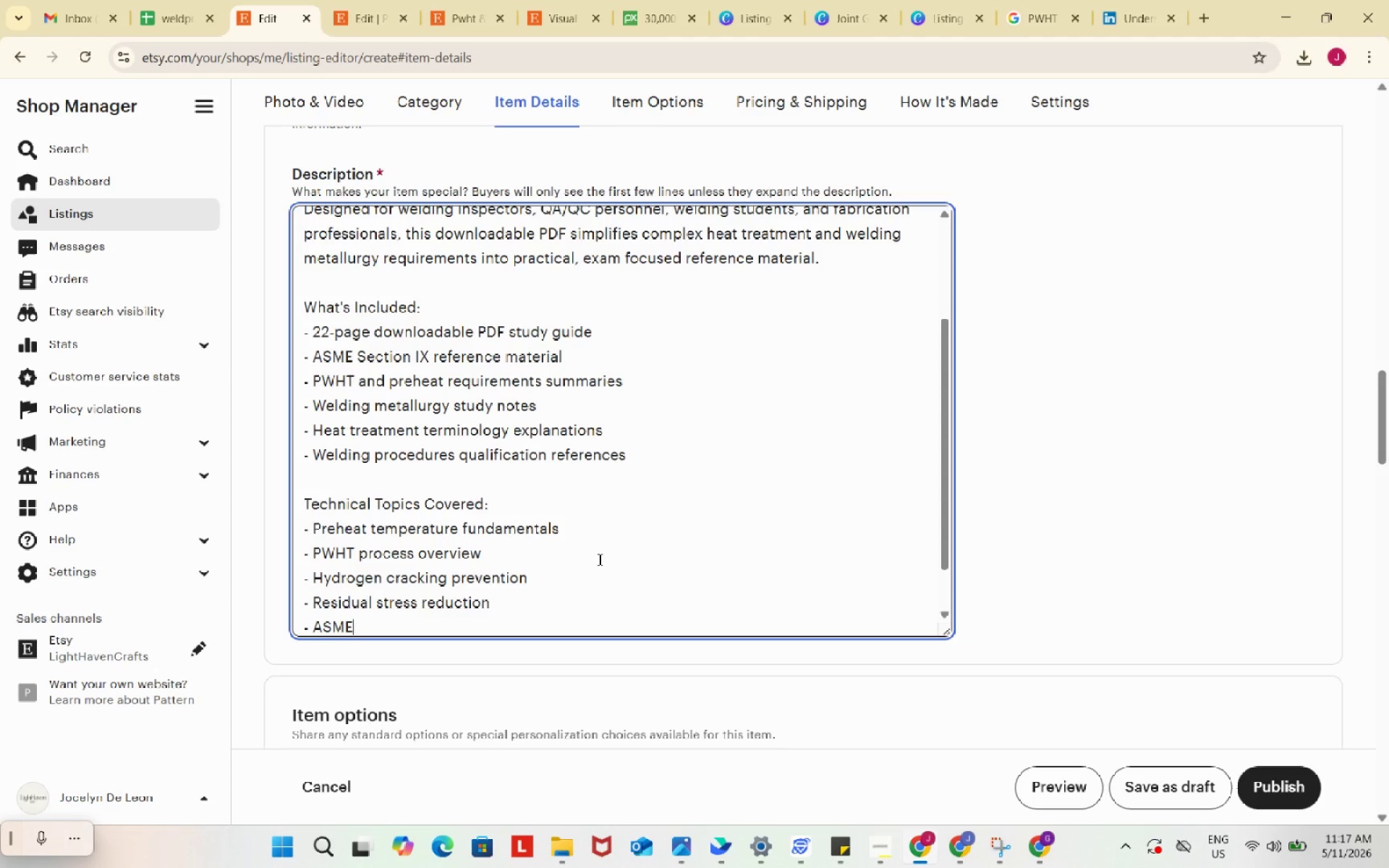 
type(Section IX terminology)
 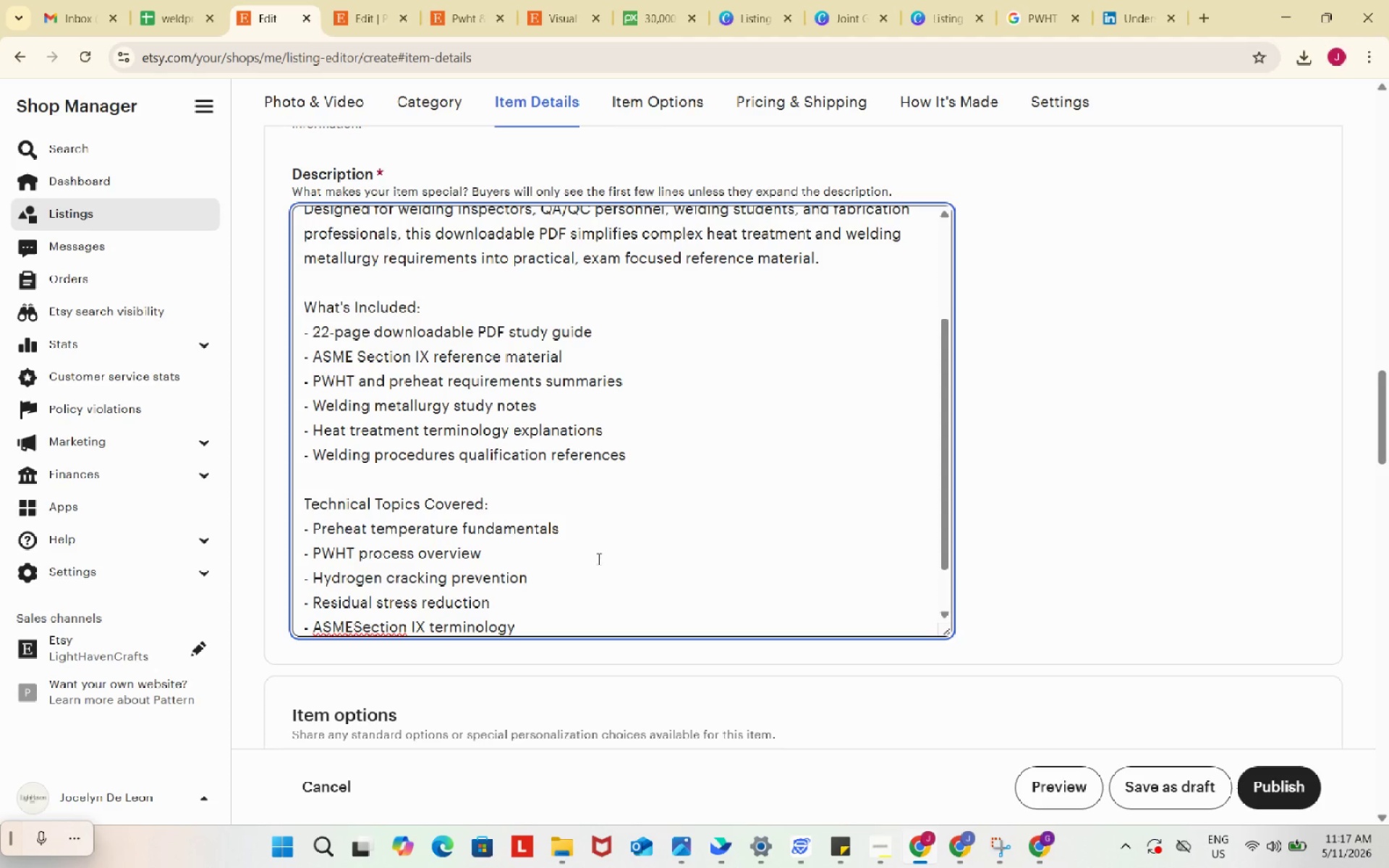 
left_click([357, 629])
 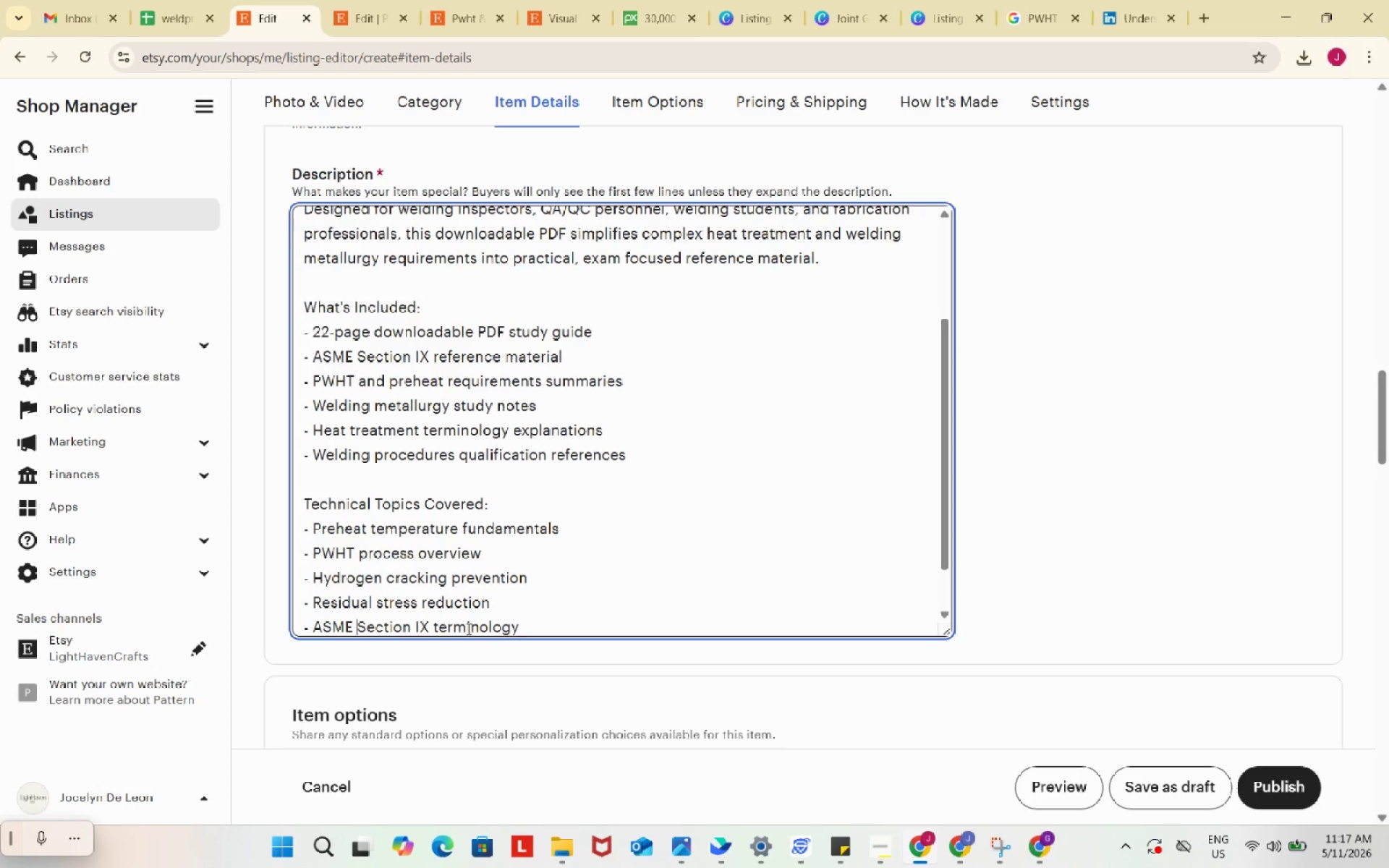 
key(Space)
 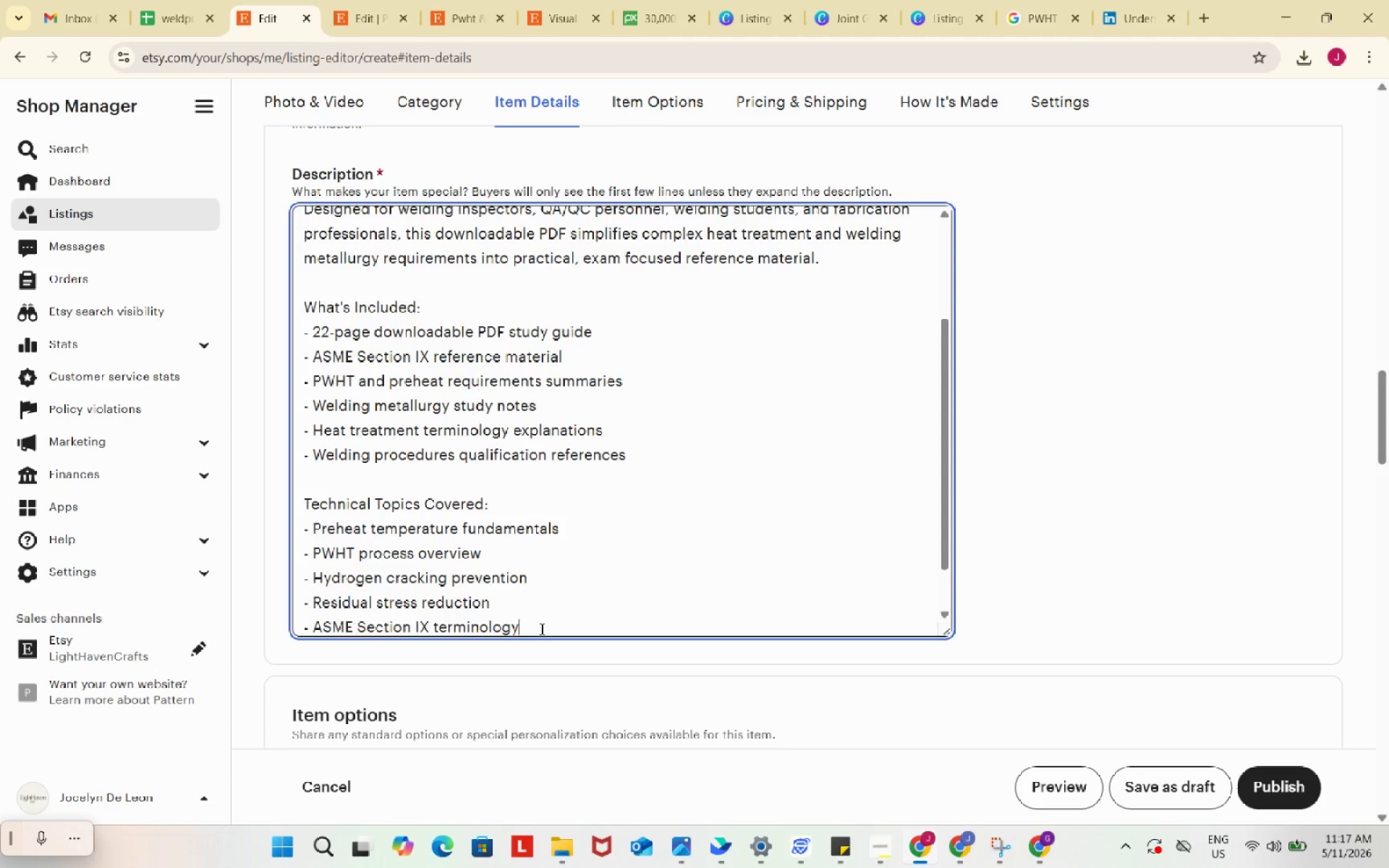 
left_click([540, 629])
 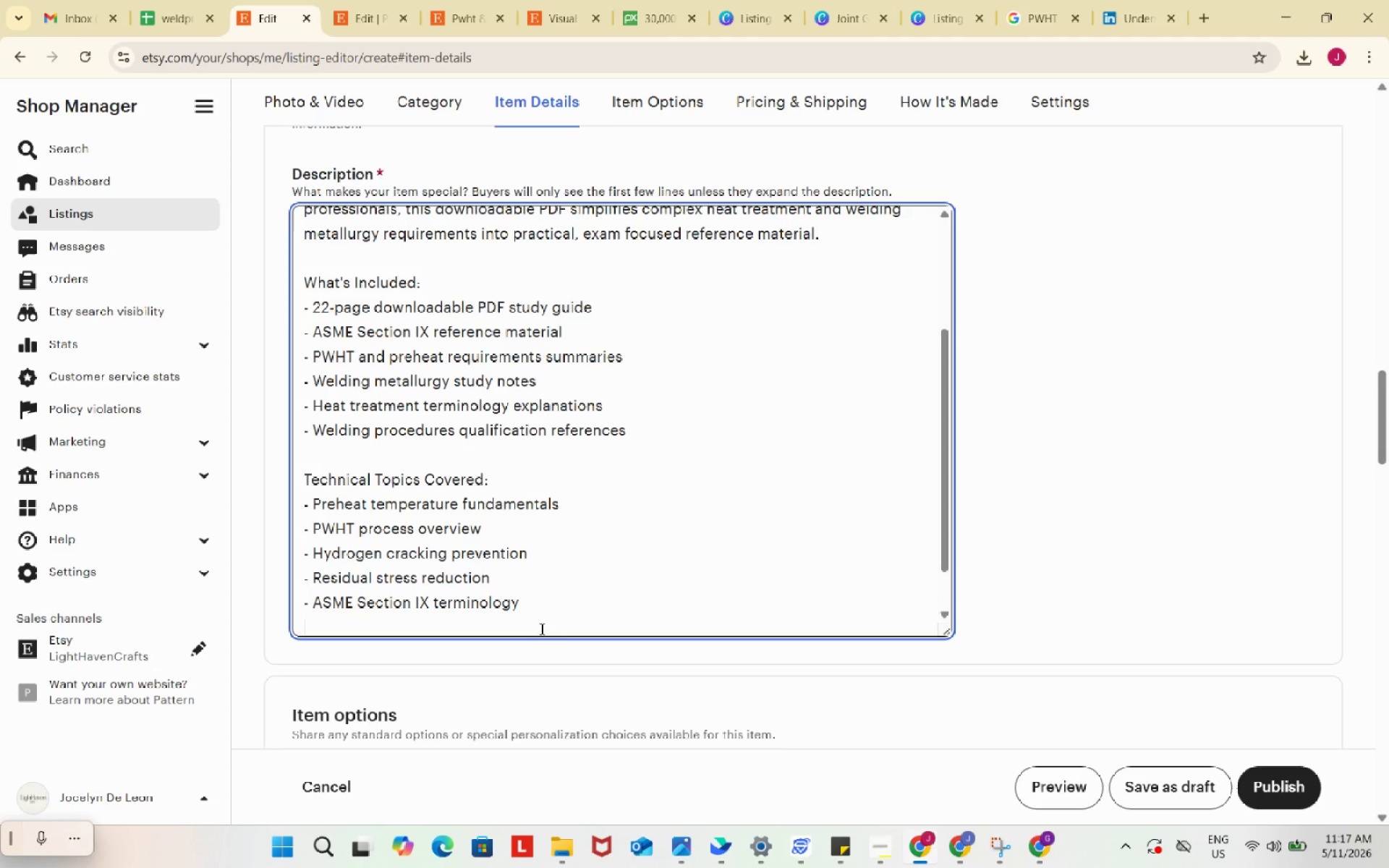 
key(Enter)
 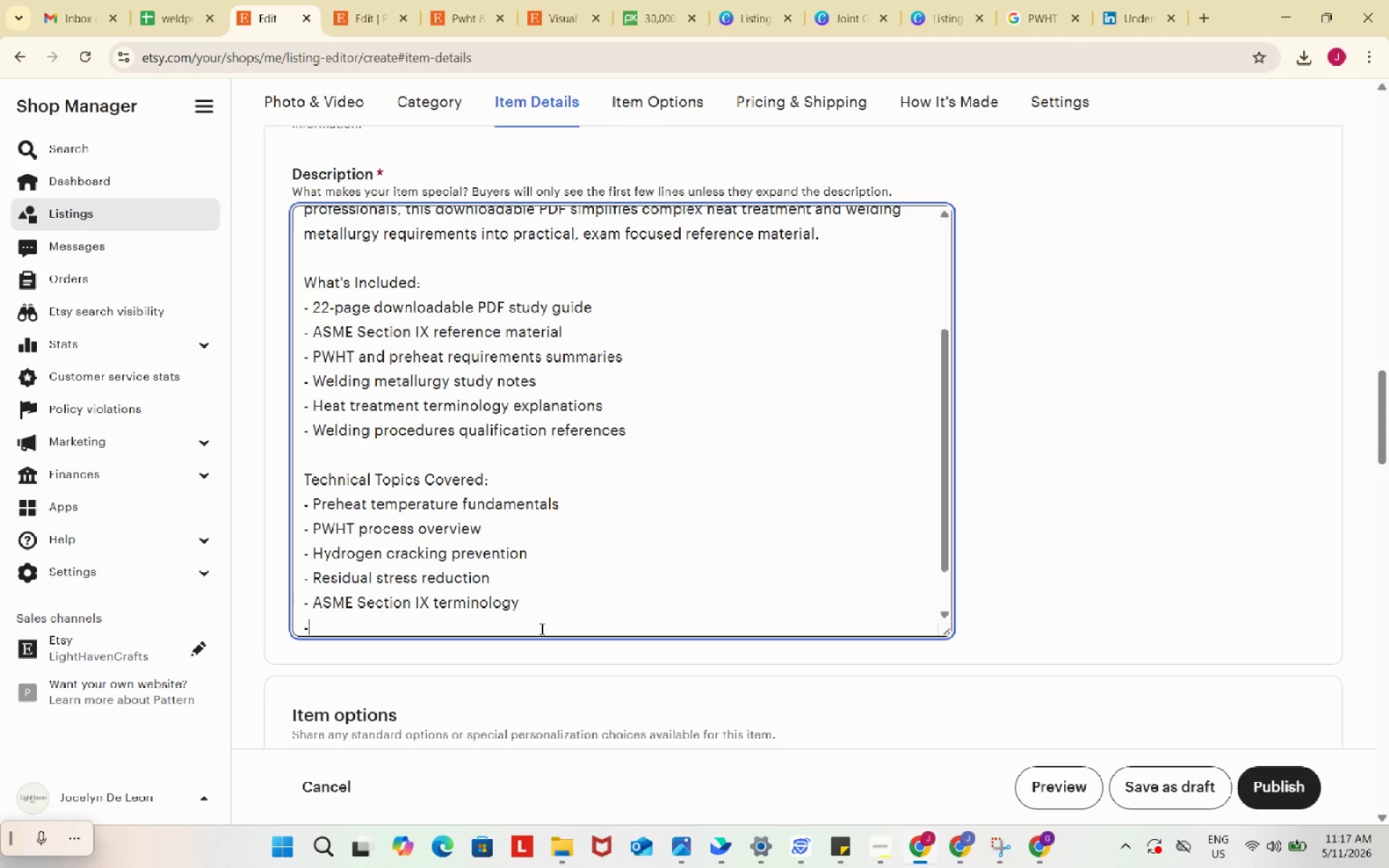 
type(- Welding metally)
key(Backspace)
type(urgy basics)
 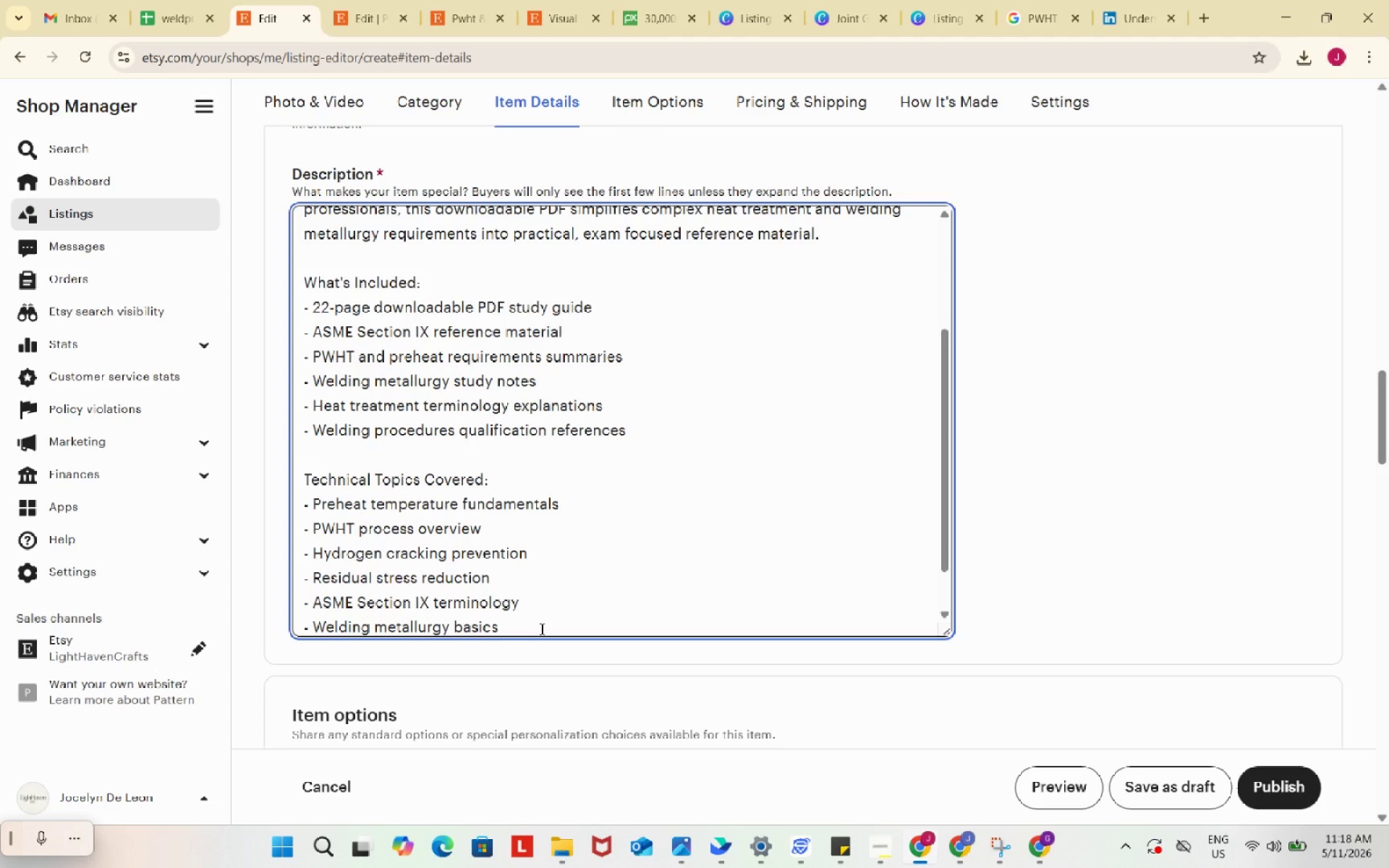 
wait(54.53)
 